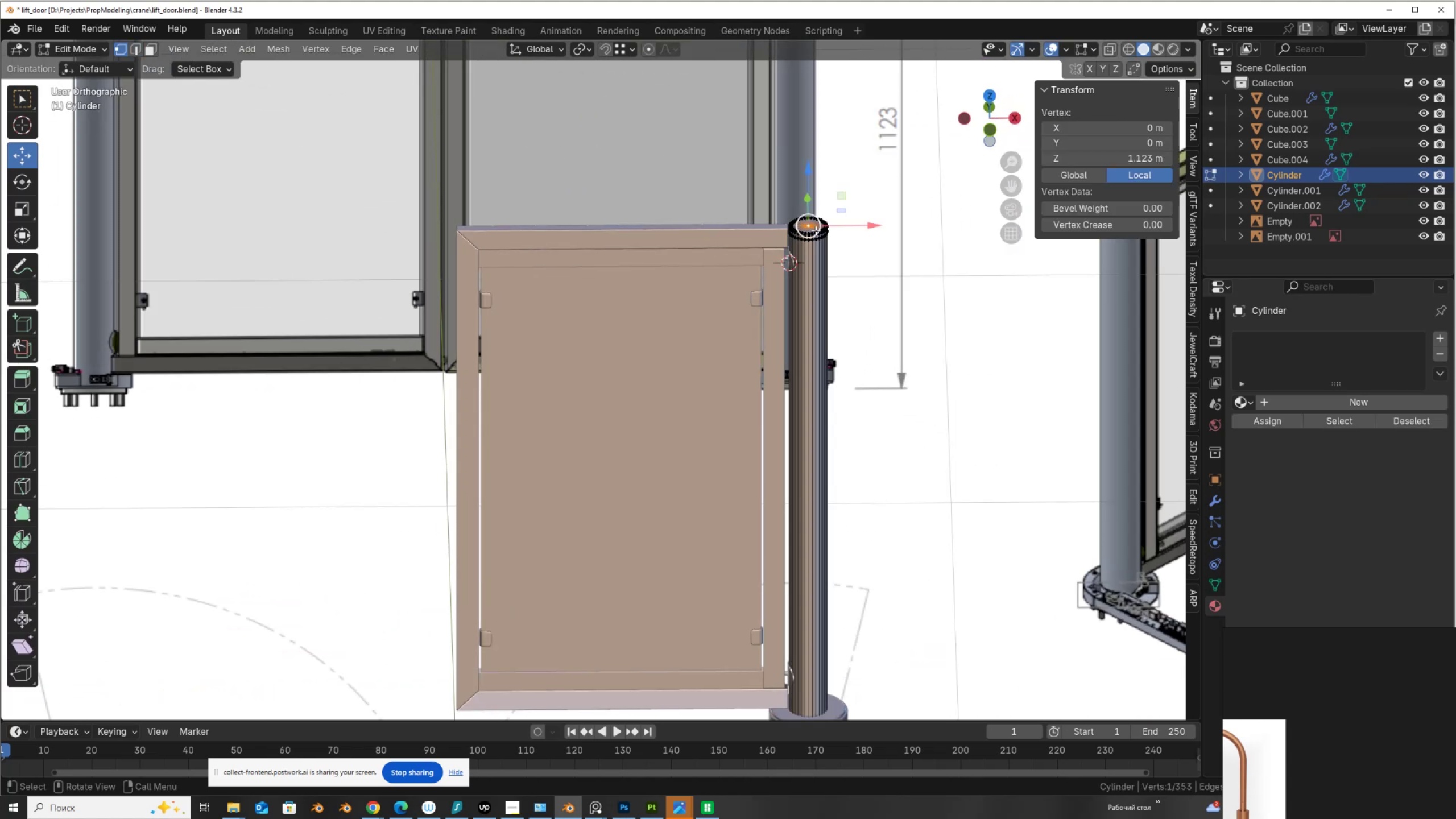 
key(NumpadAdd)
 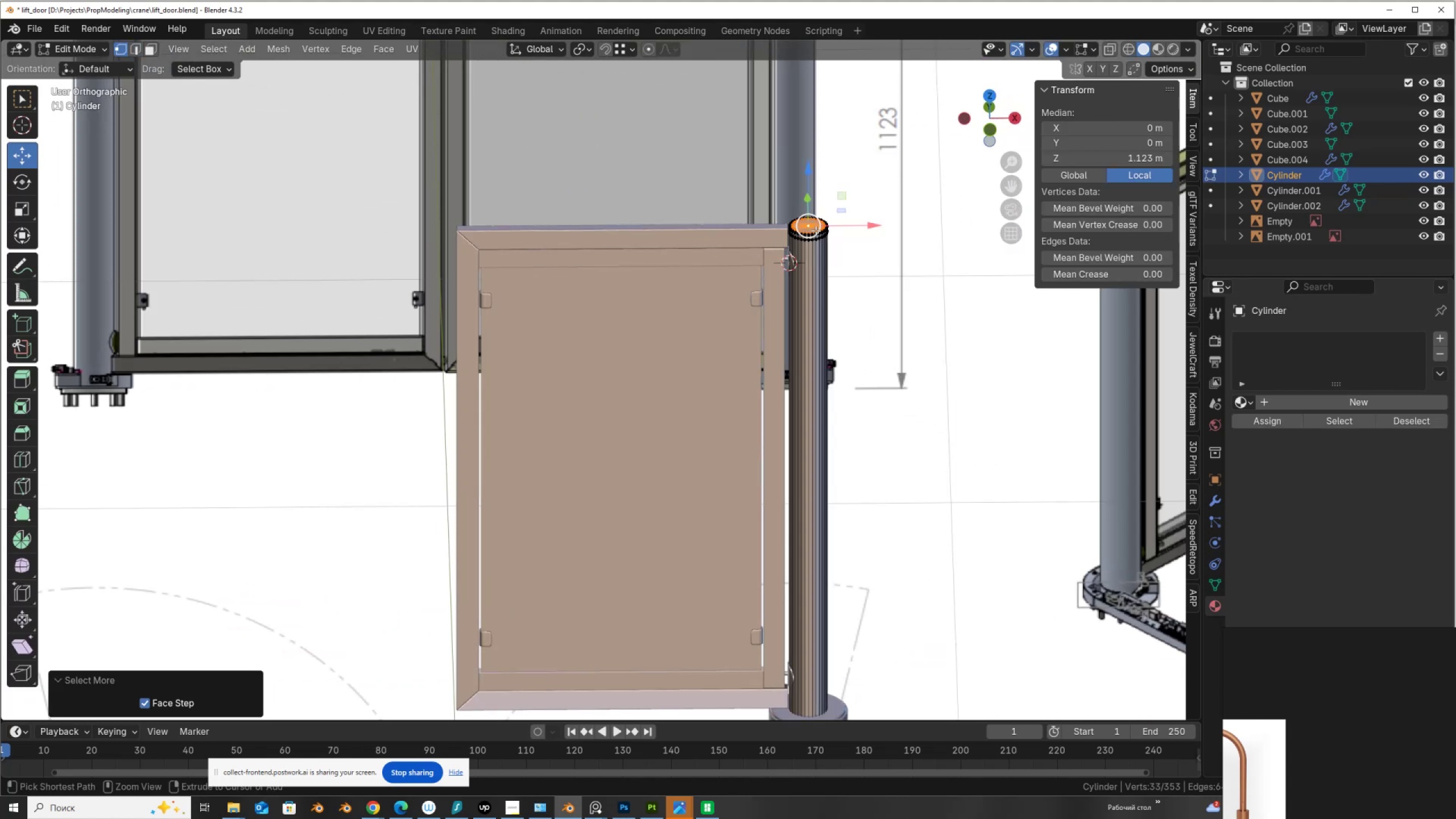 
key(NumpadAdd)
 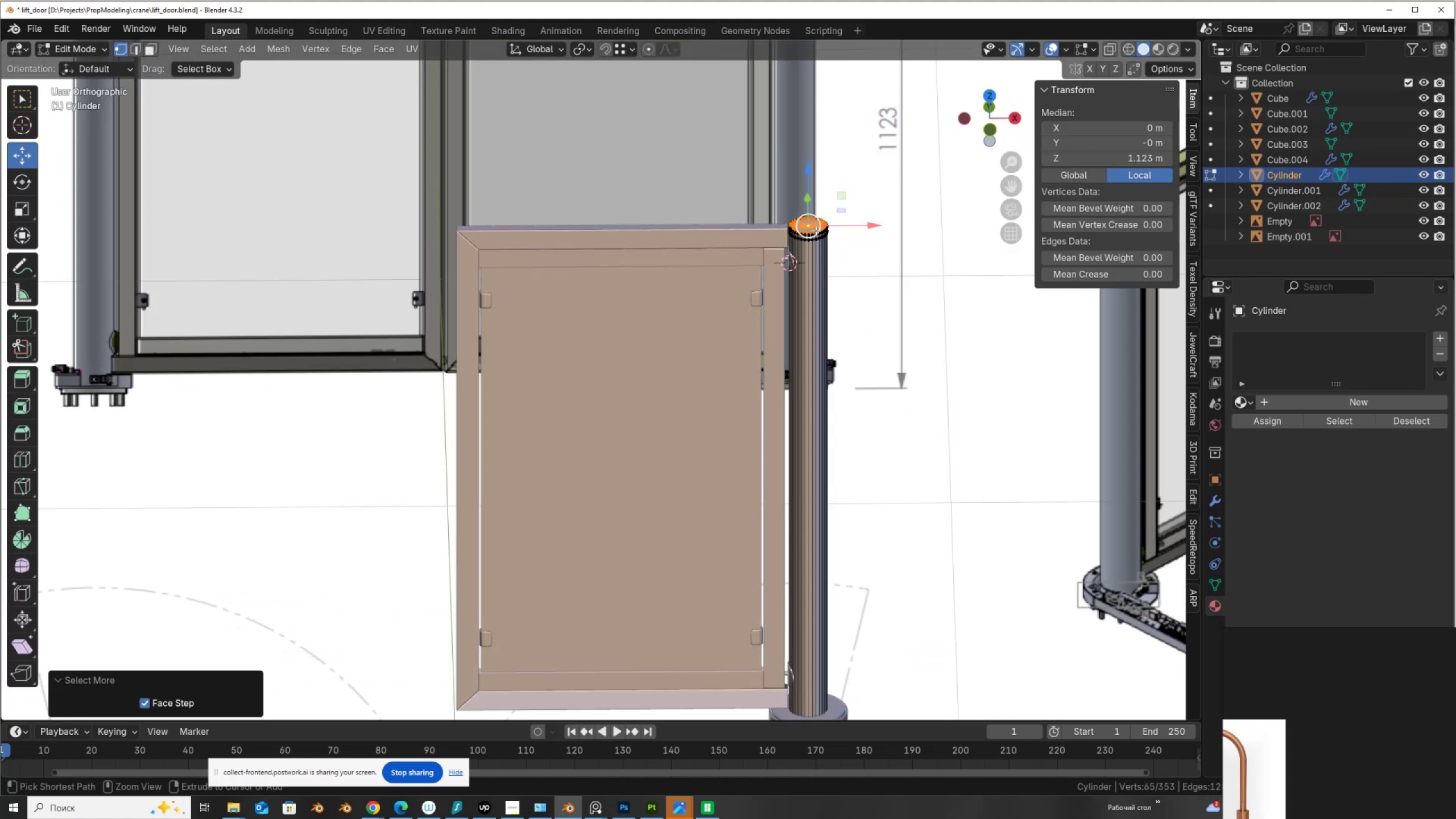 
key(NumpadAdd)
 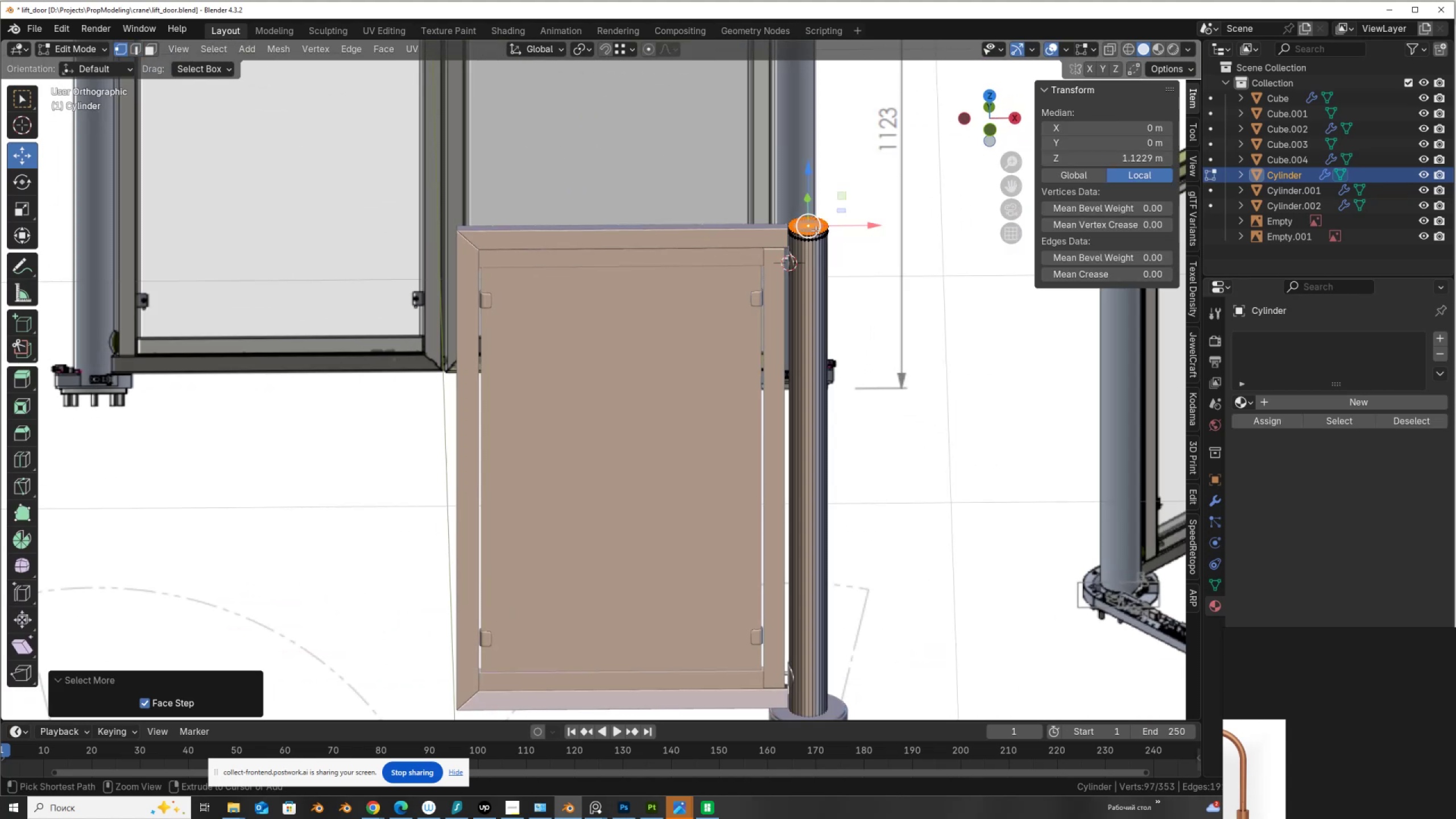 
key(Control+NumpadAdd)
 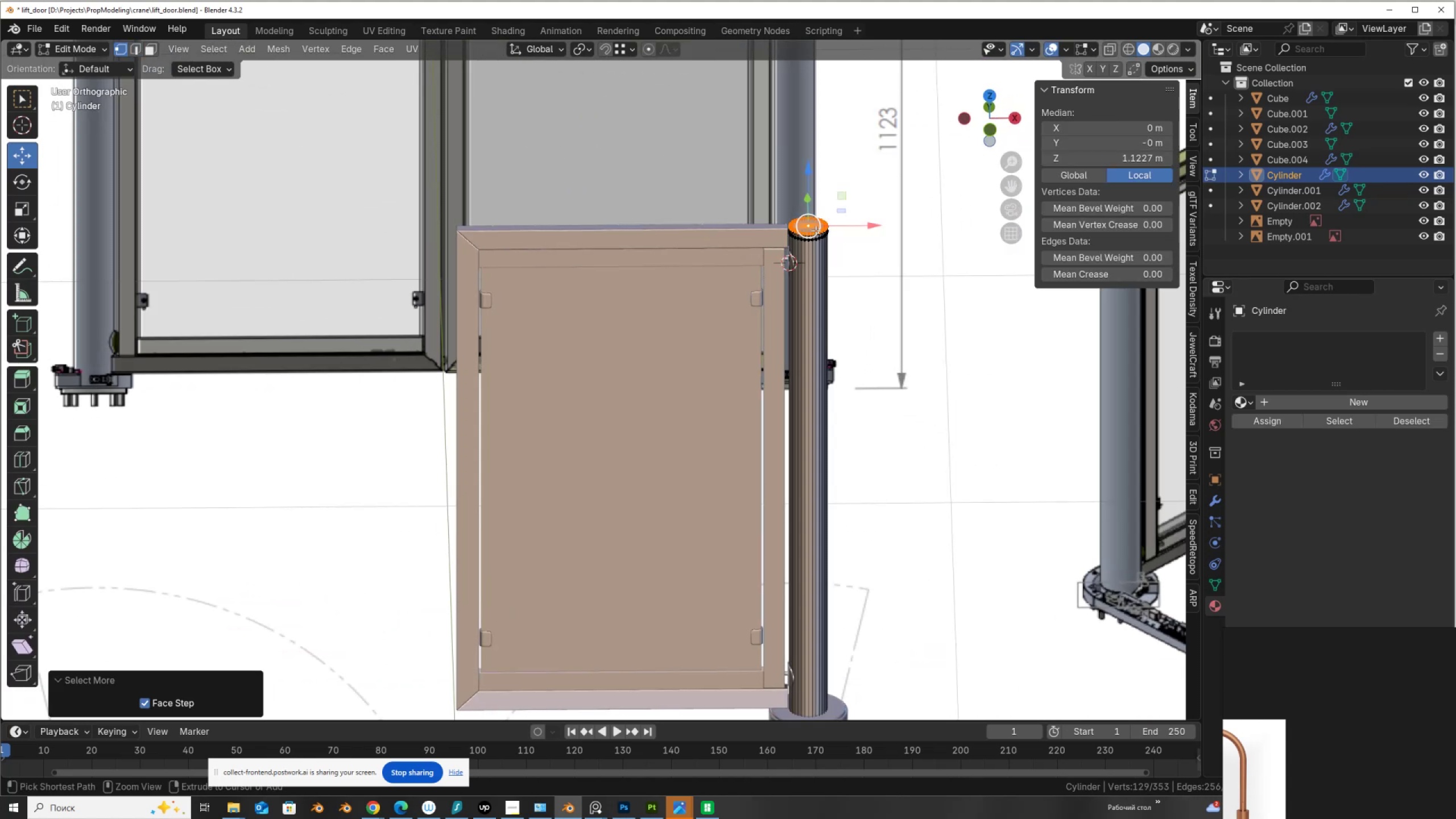 
key(Control+NumpadAdd)
 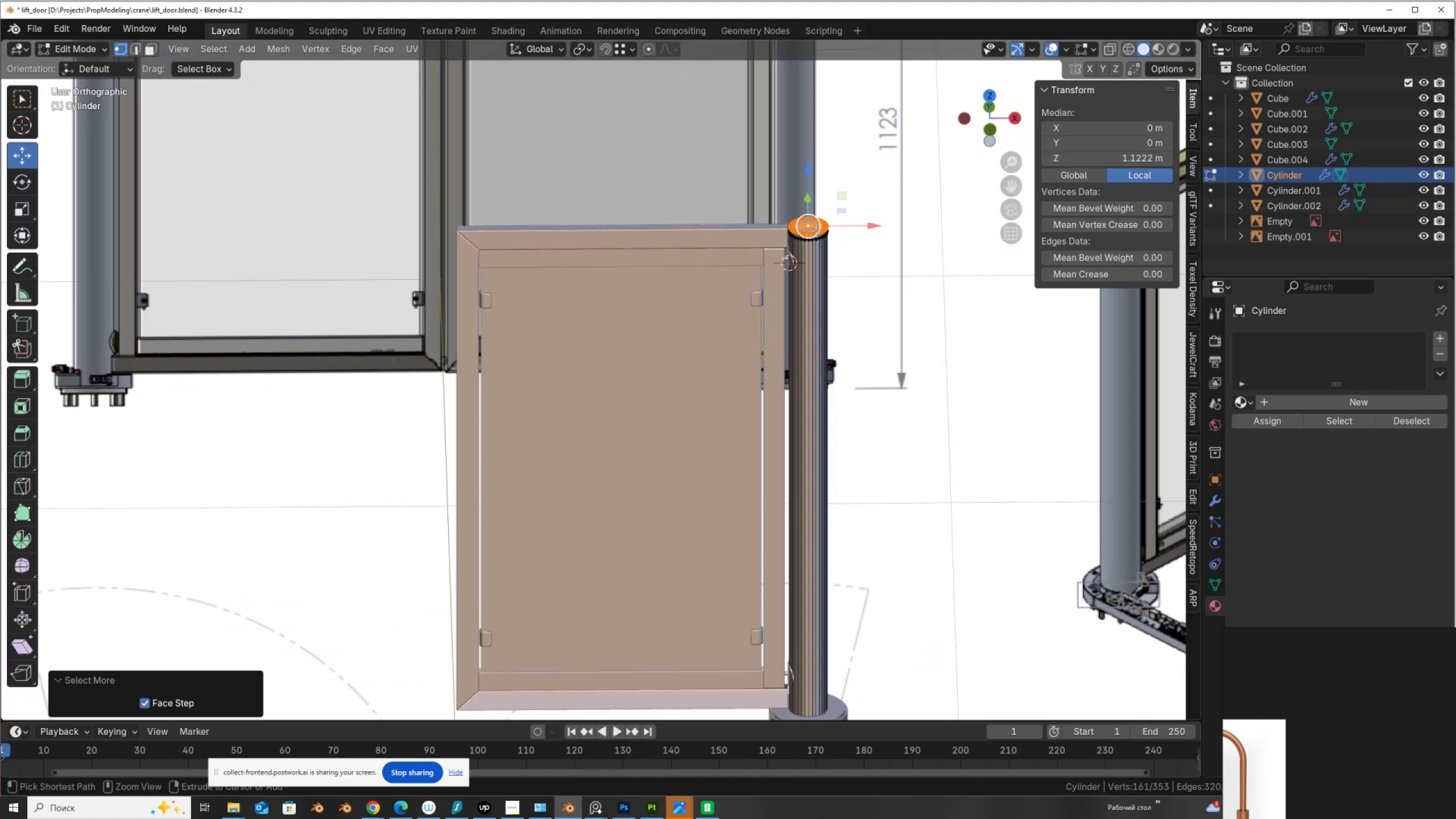 
key(Control+NumpadAdd)
 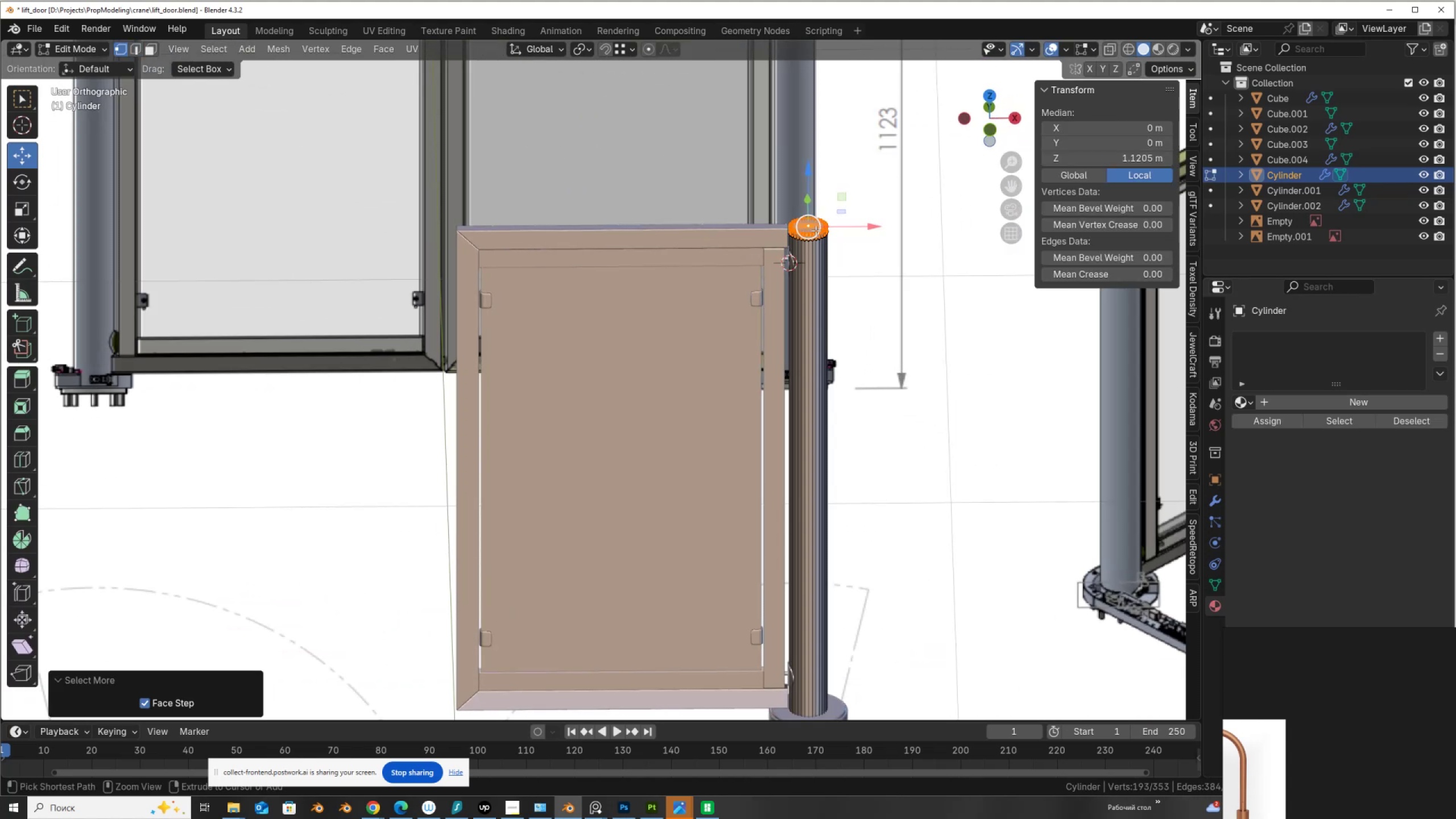 
key(Control+NumpadAdd)
 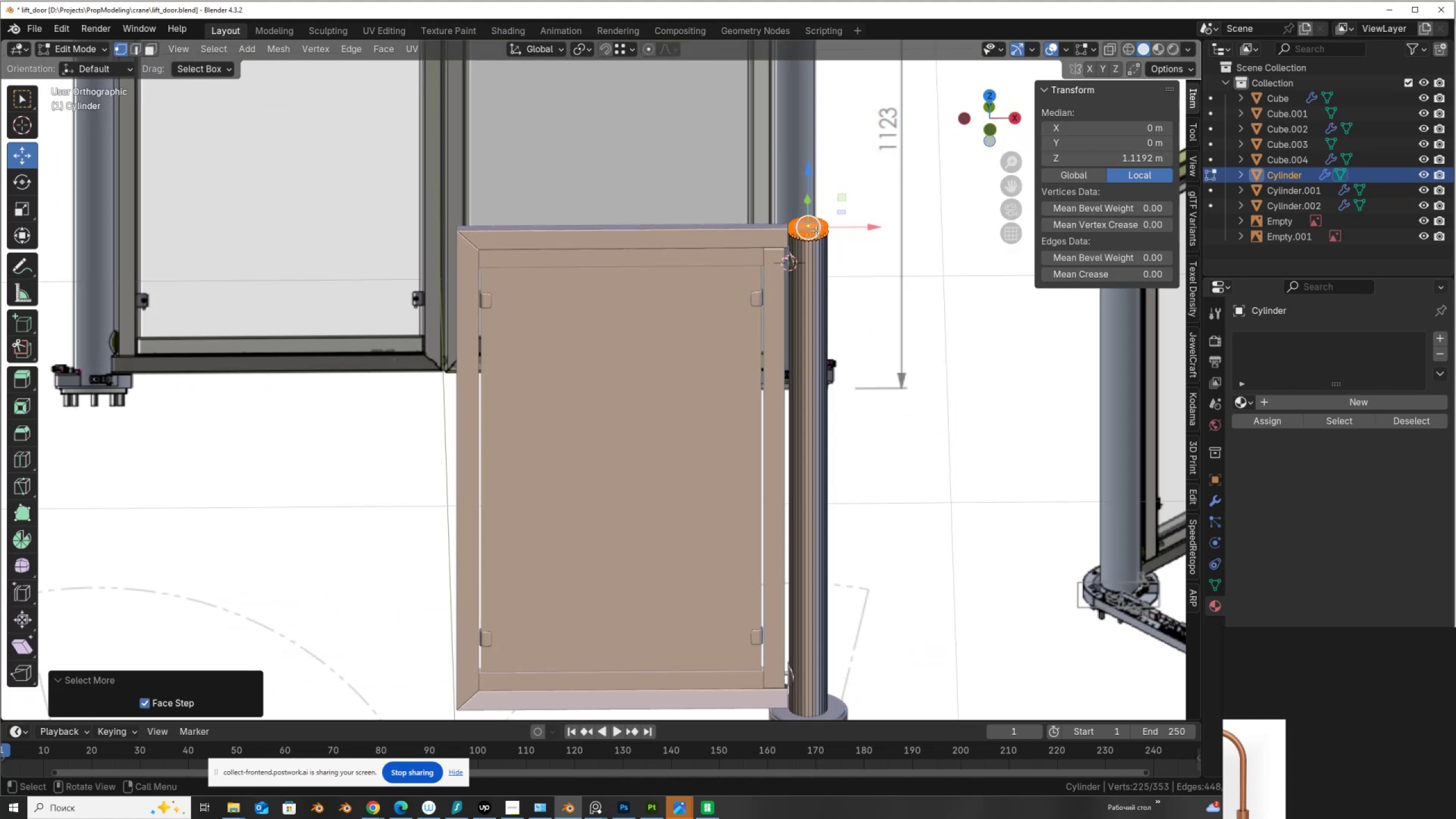 
hold_key(key=ShiftLeft, duration=0.71)
 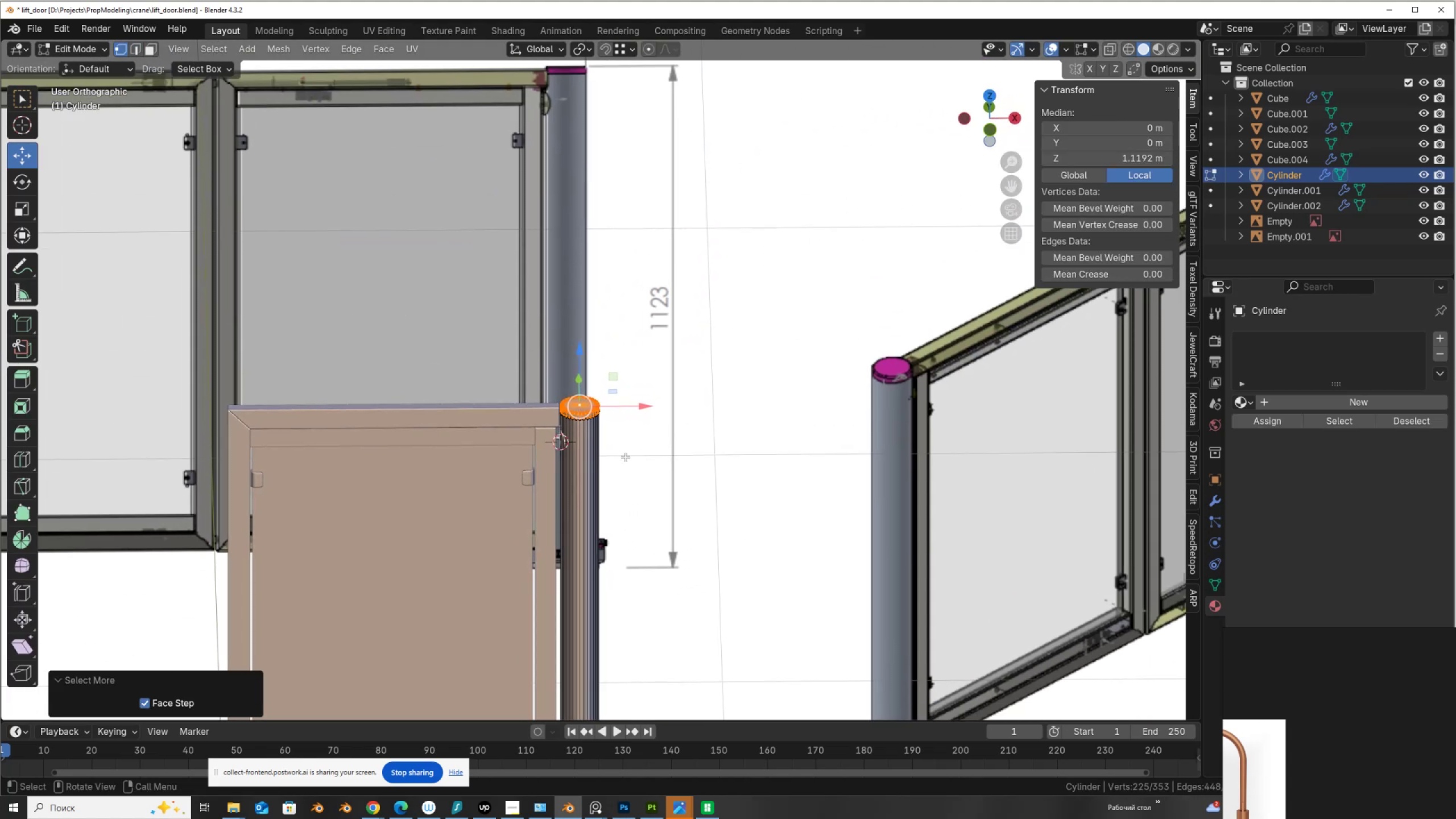 
scroll: coordinate [610, 444], scroll_direction: up, amount: 18.0
 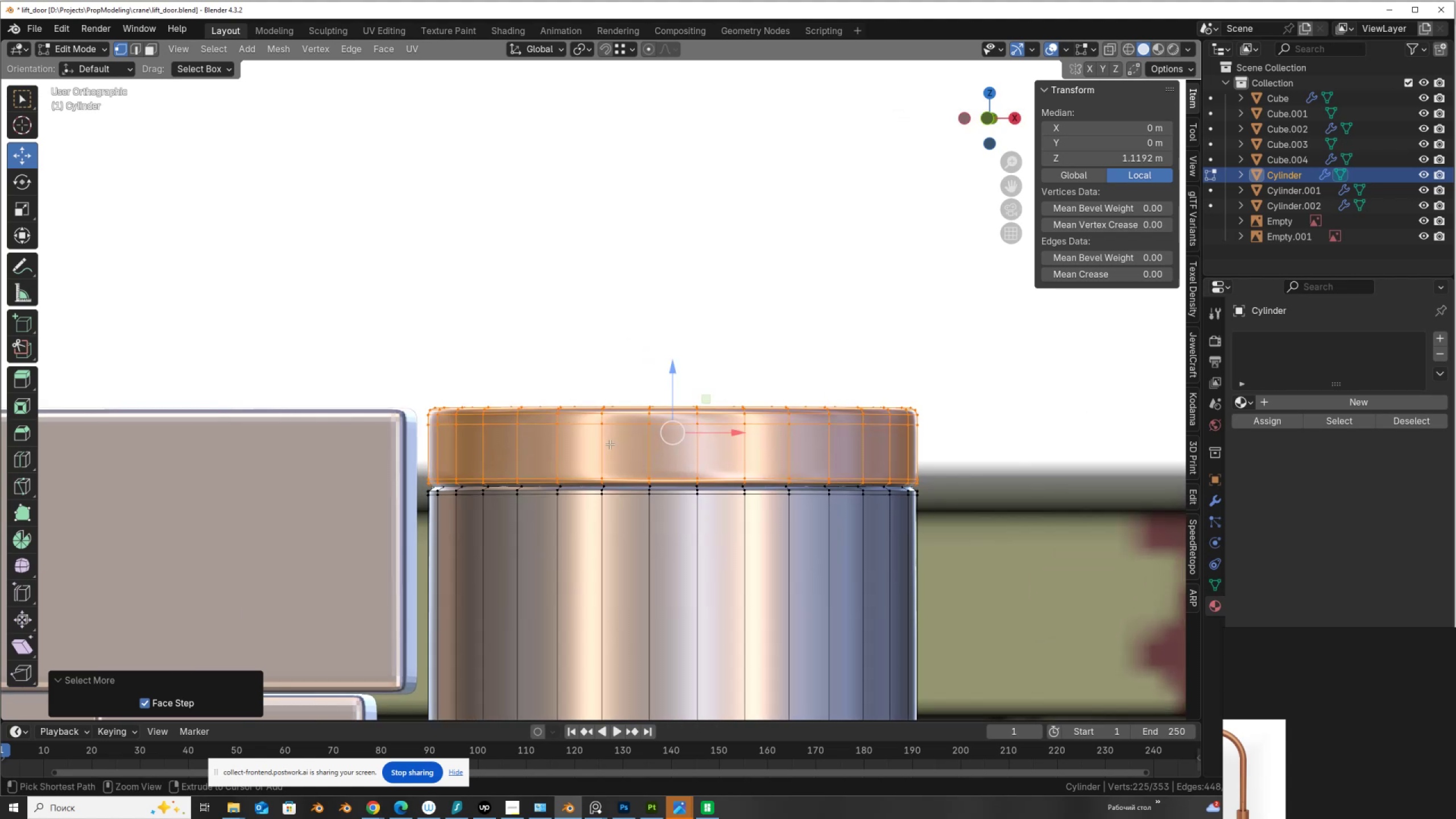 
hold_key(key=ShiftLeft, duration=0.38)
 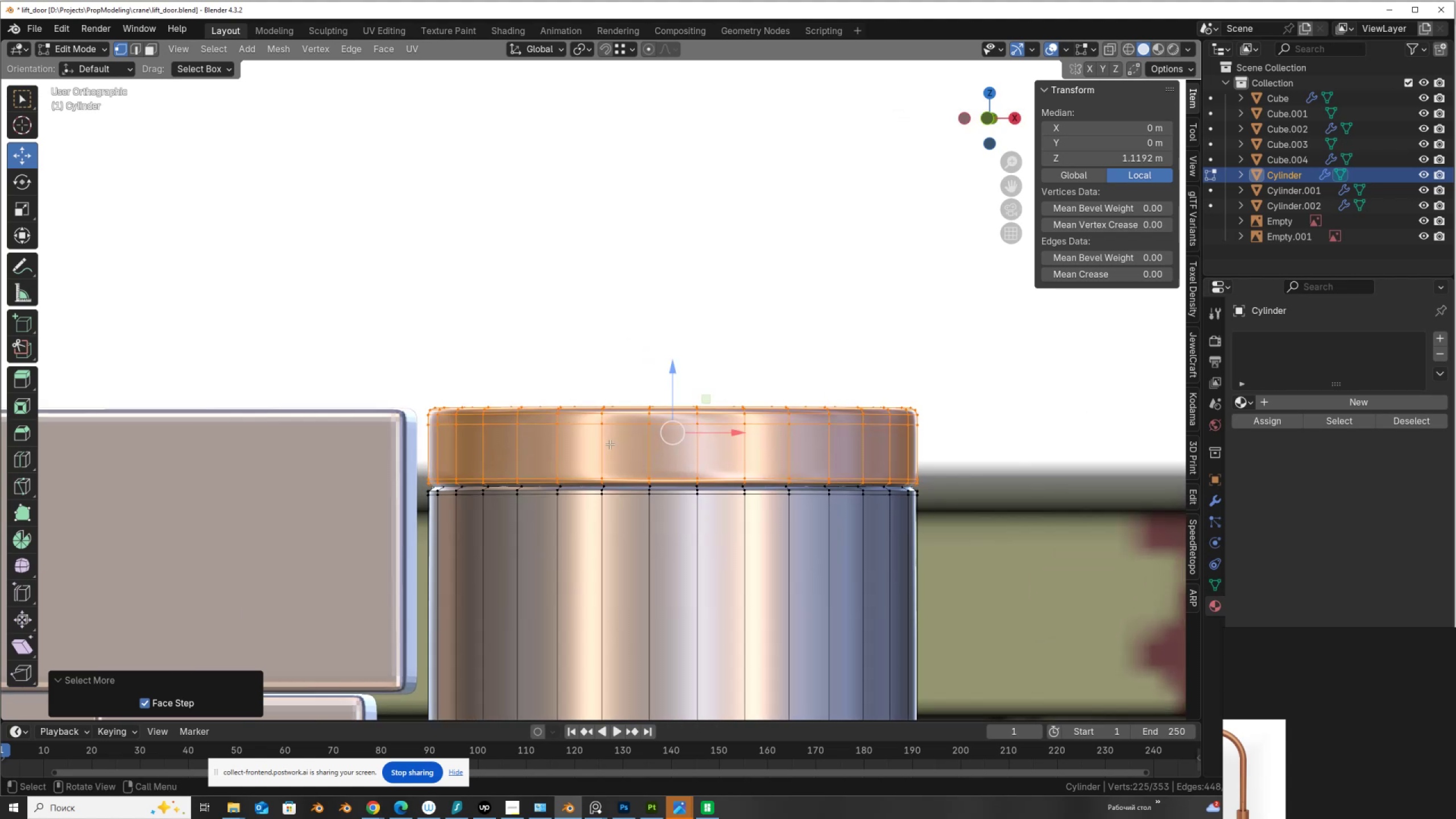 
key(Control+NumpadAdd)
 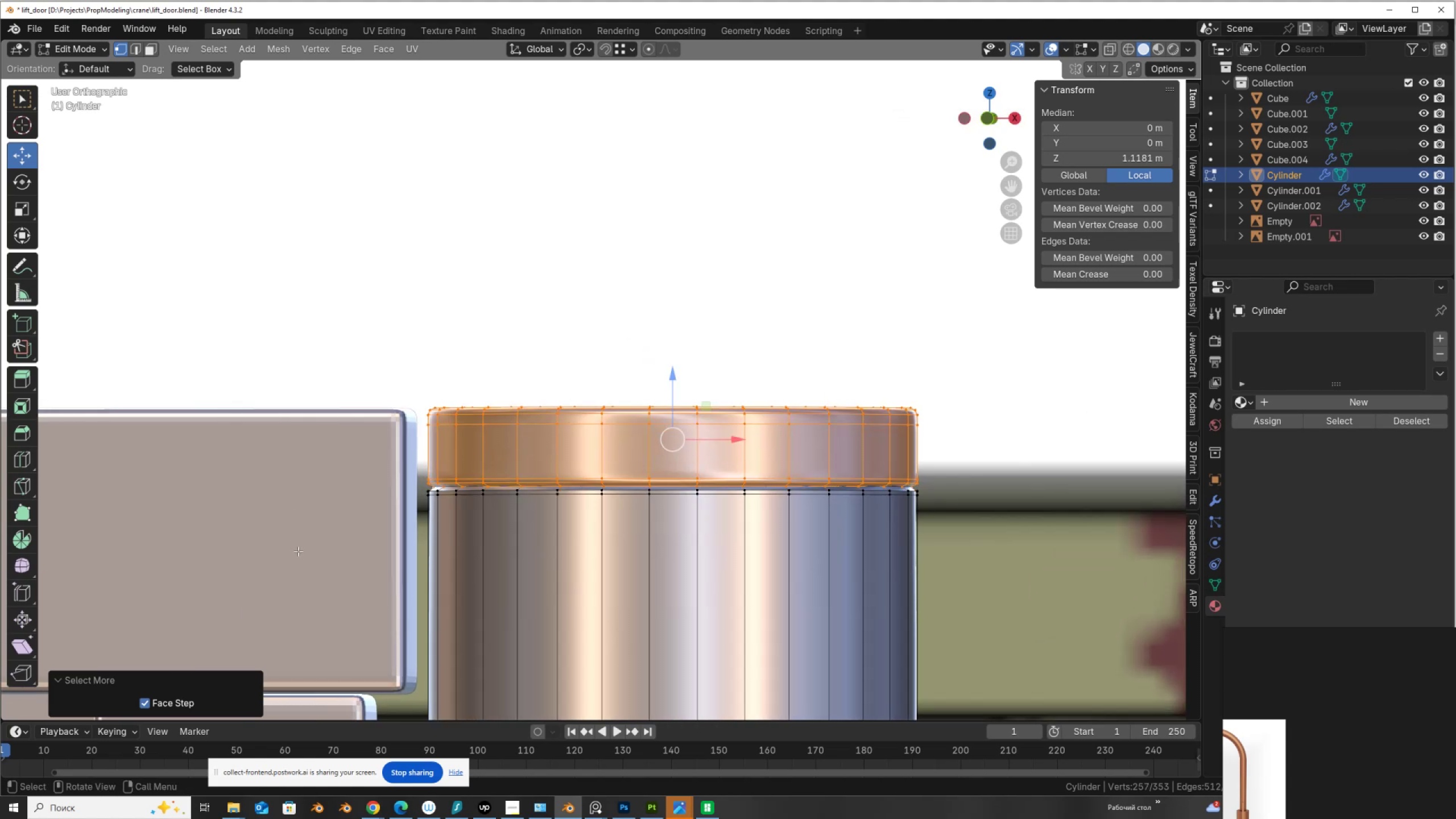 
key(P)
 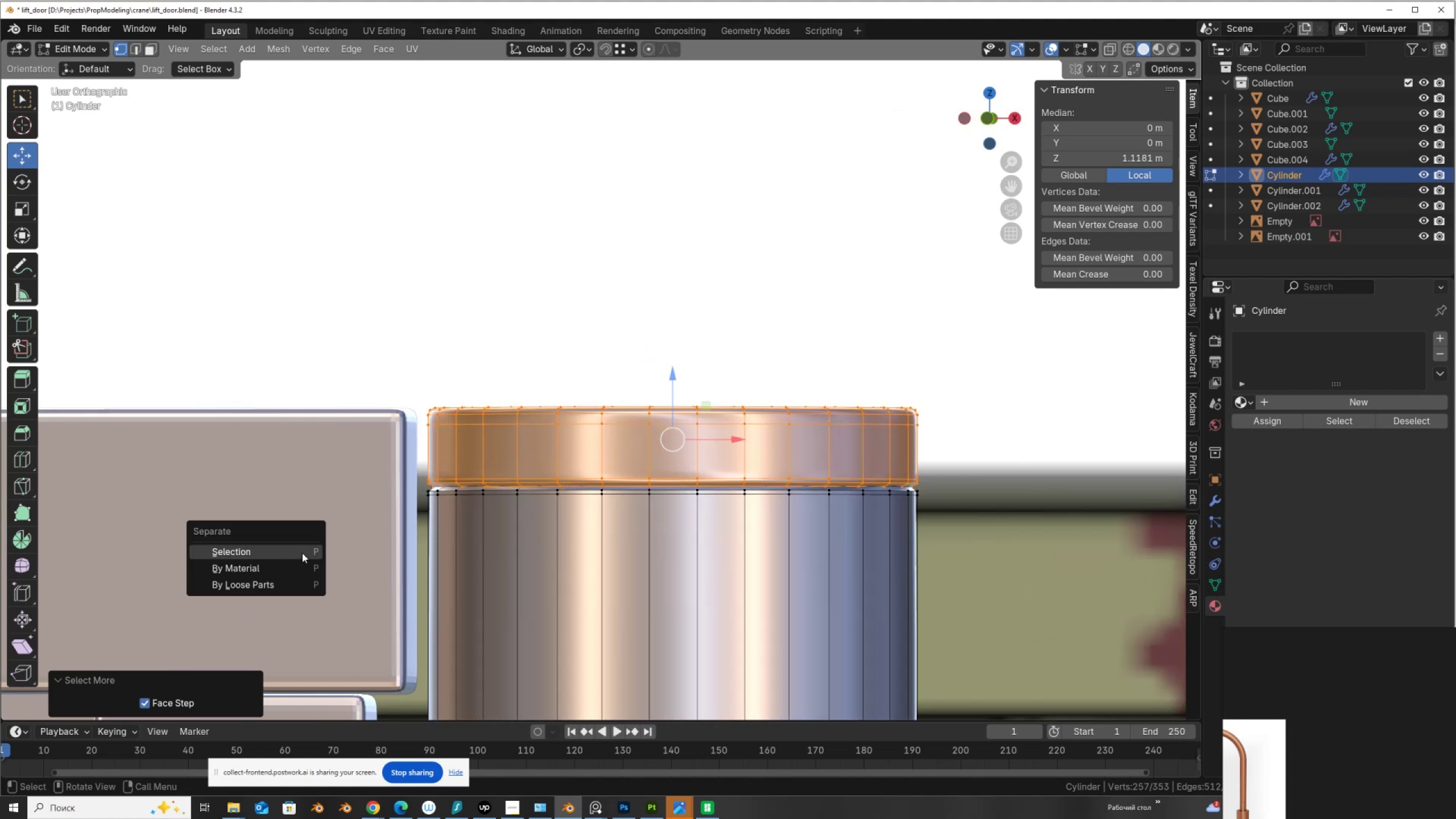 
left_click([302, 551])
 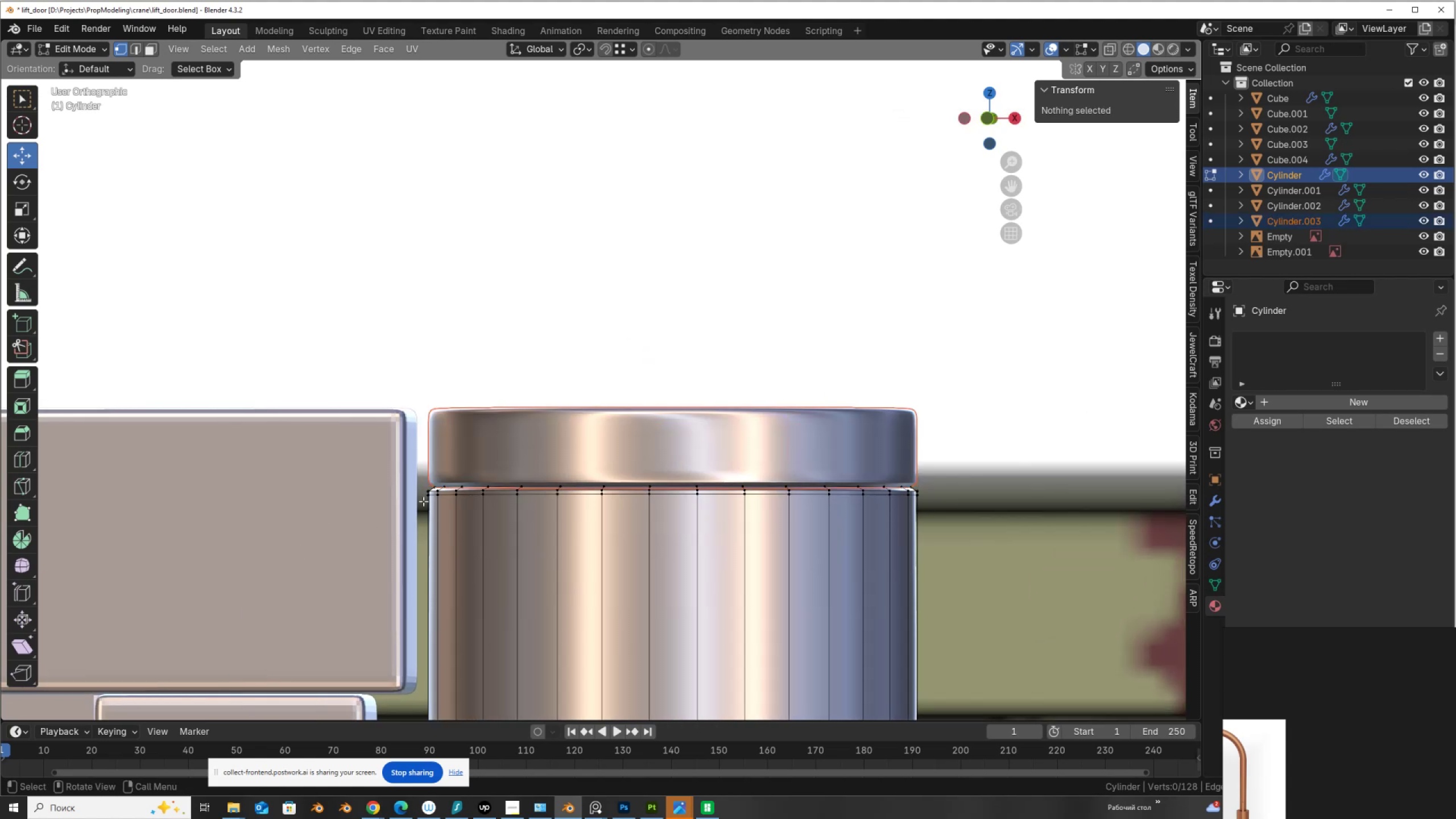 
key(Tab)
 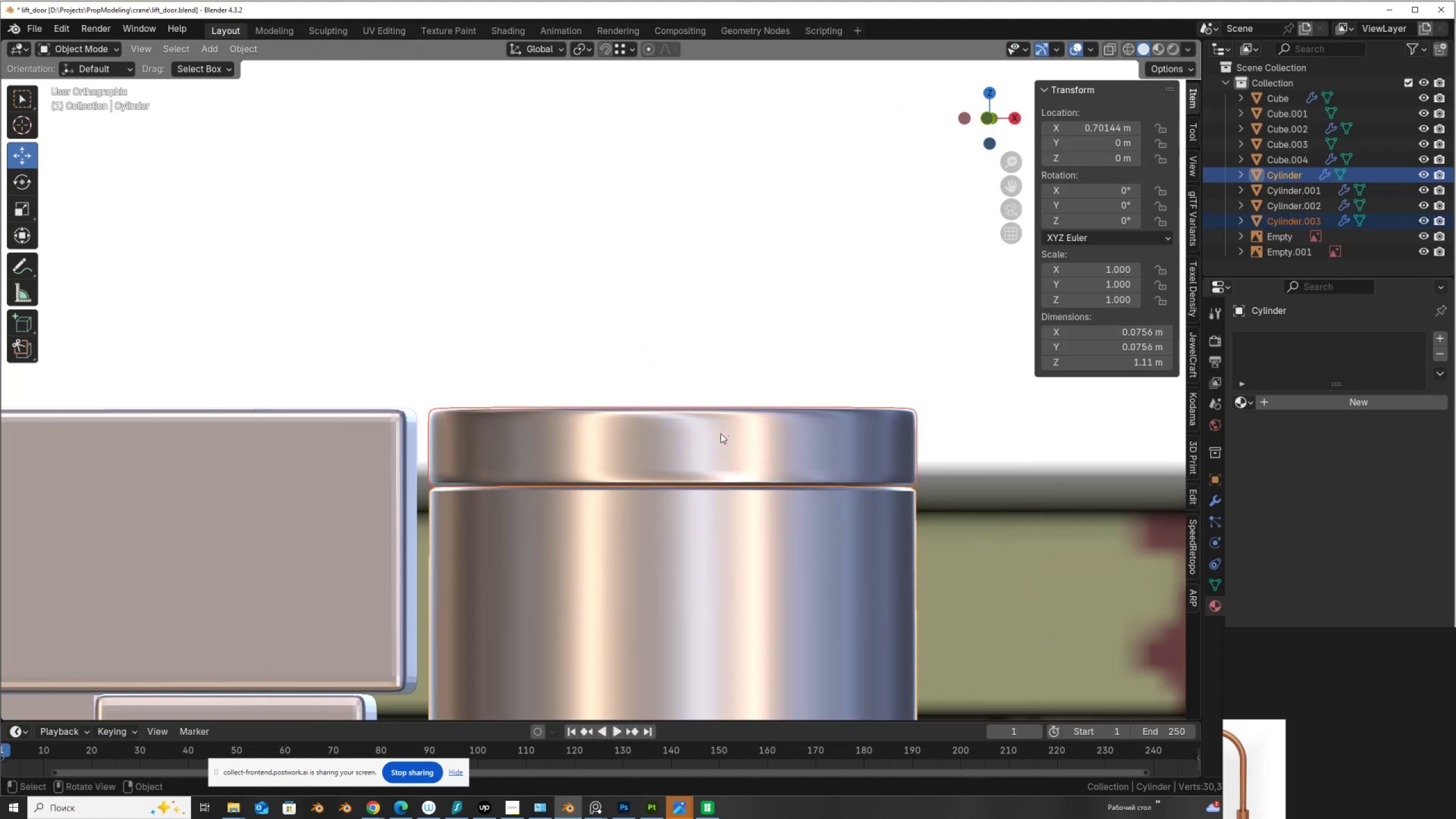 
left_click([721, 433])
 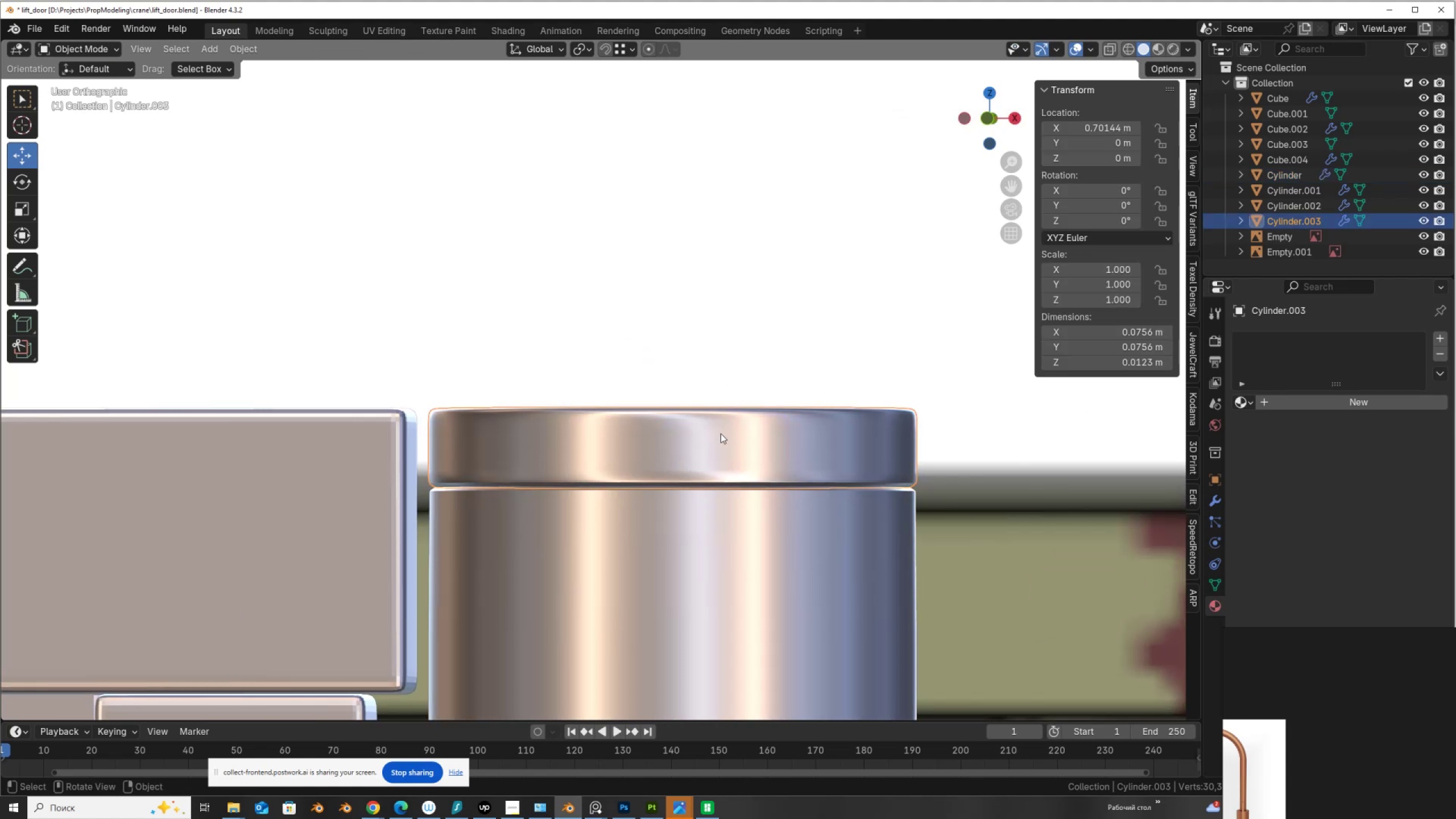 
scroll: coordinate [742, 430], scroll_direction: down, amount: 3.0
 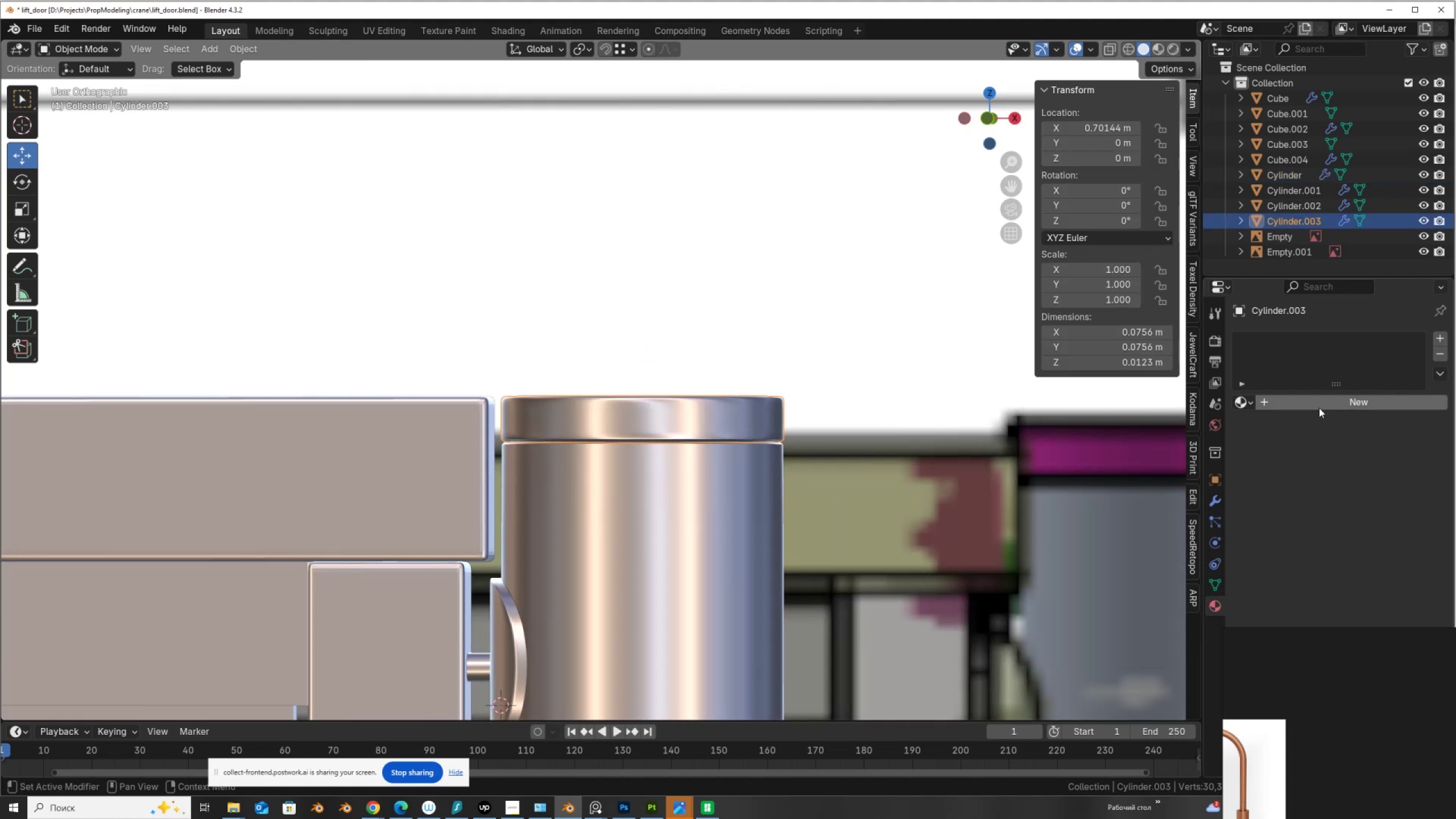 
left_click([1322, 403])
 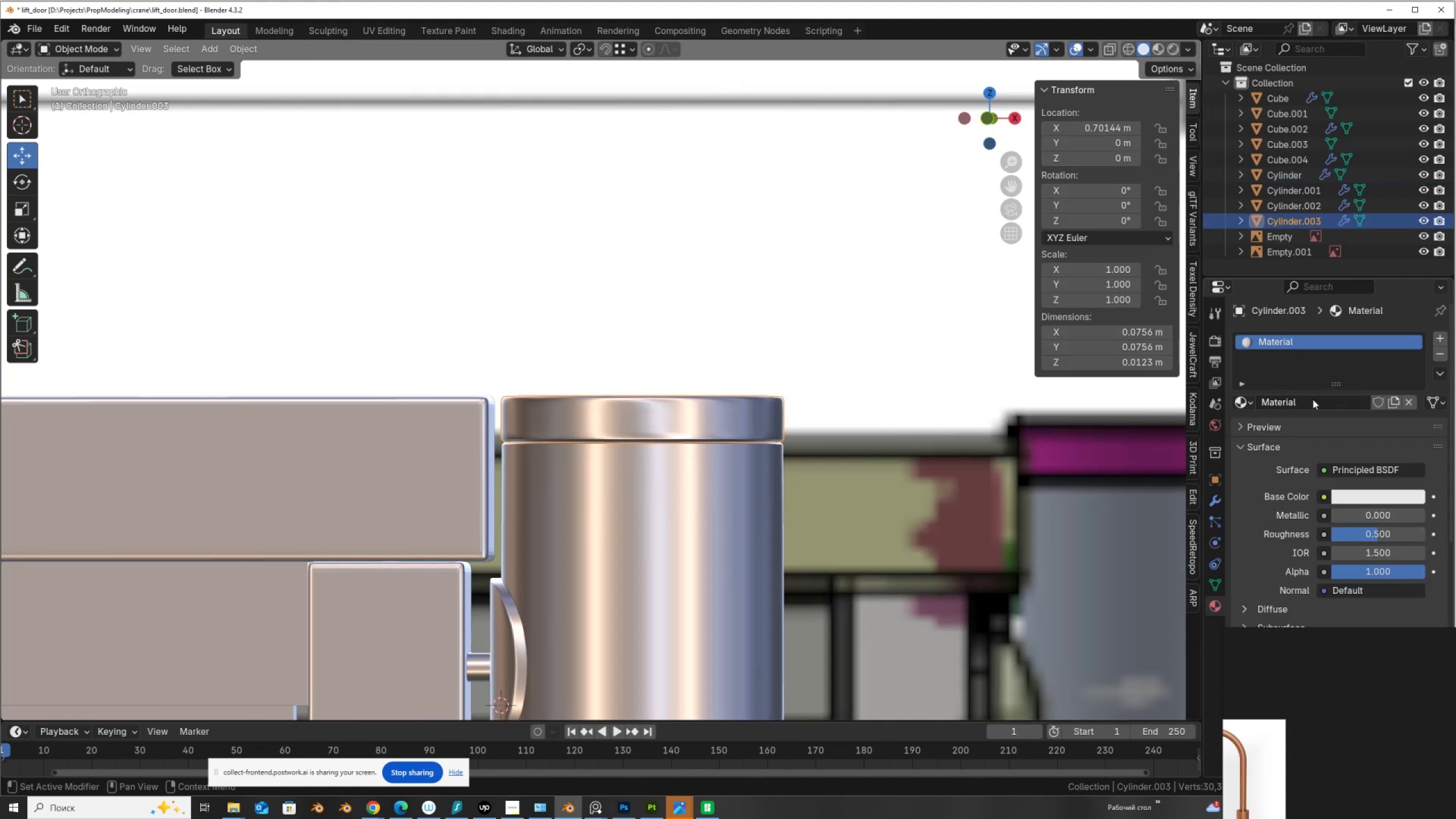 
left_click([1313, 399])
 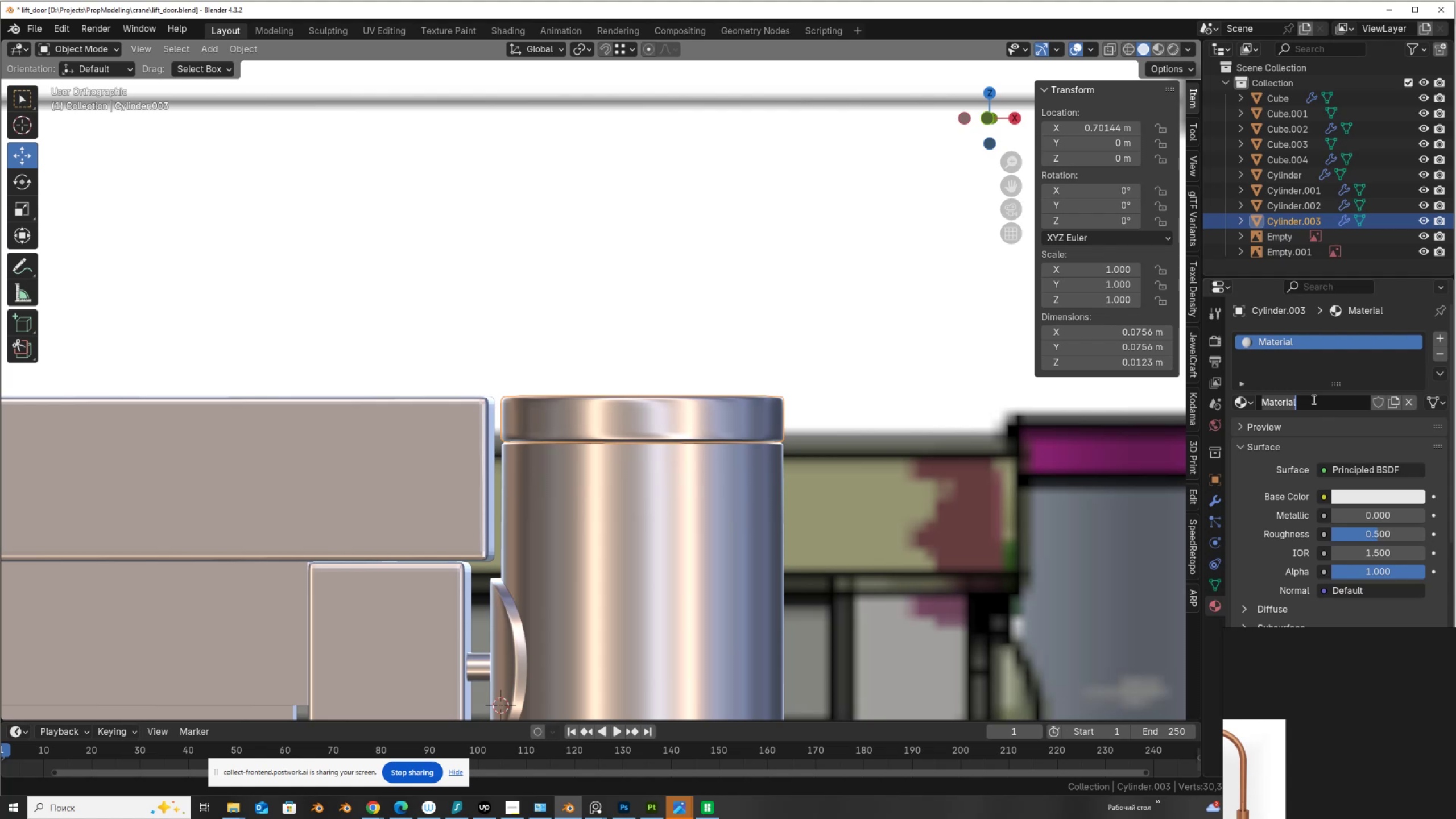 
type(CLAP)
key(Backspace)
key(Backspace)
key(Backspace)
key(Backspace)
key(Backspace)
type(pole-top)
key(NumpadEnter)
 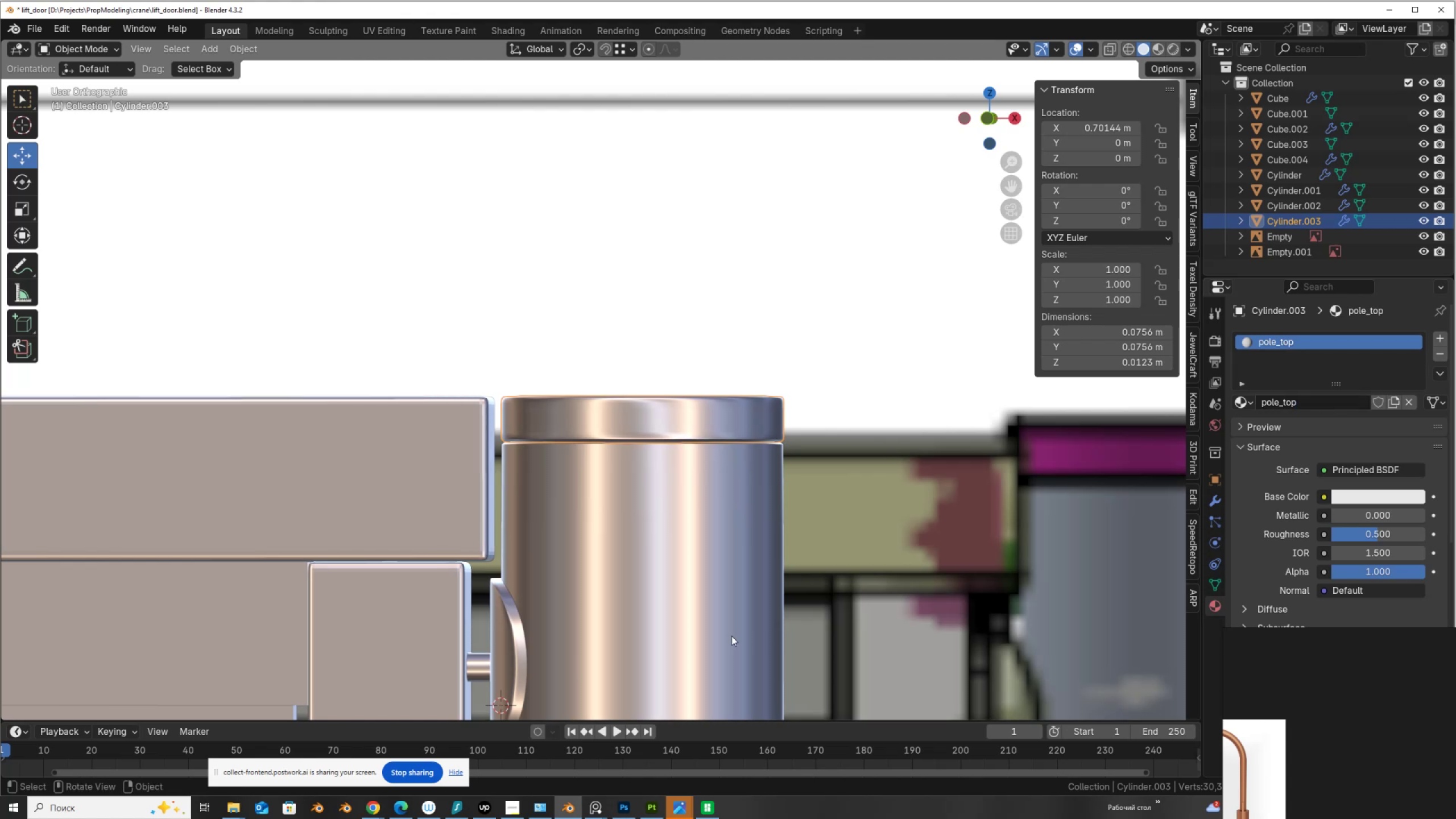 
left_click([712, 613])
 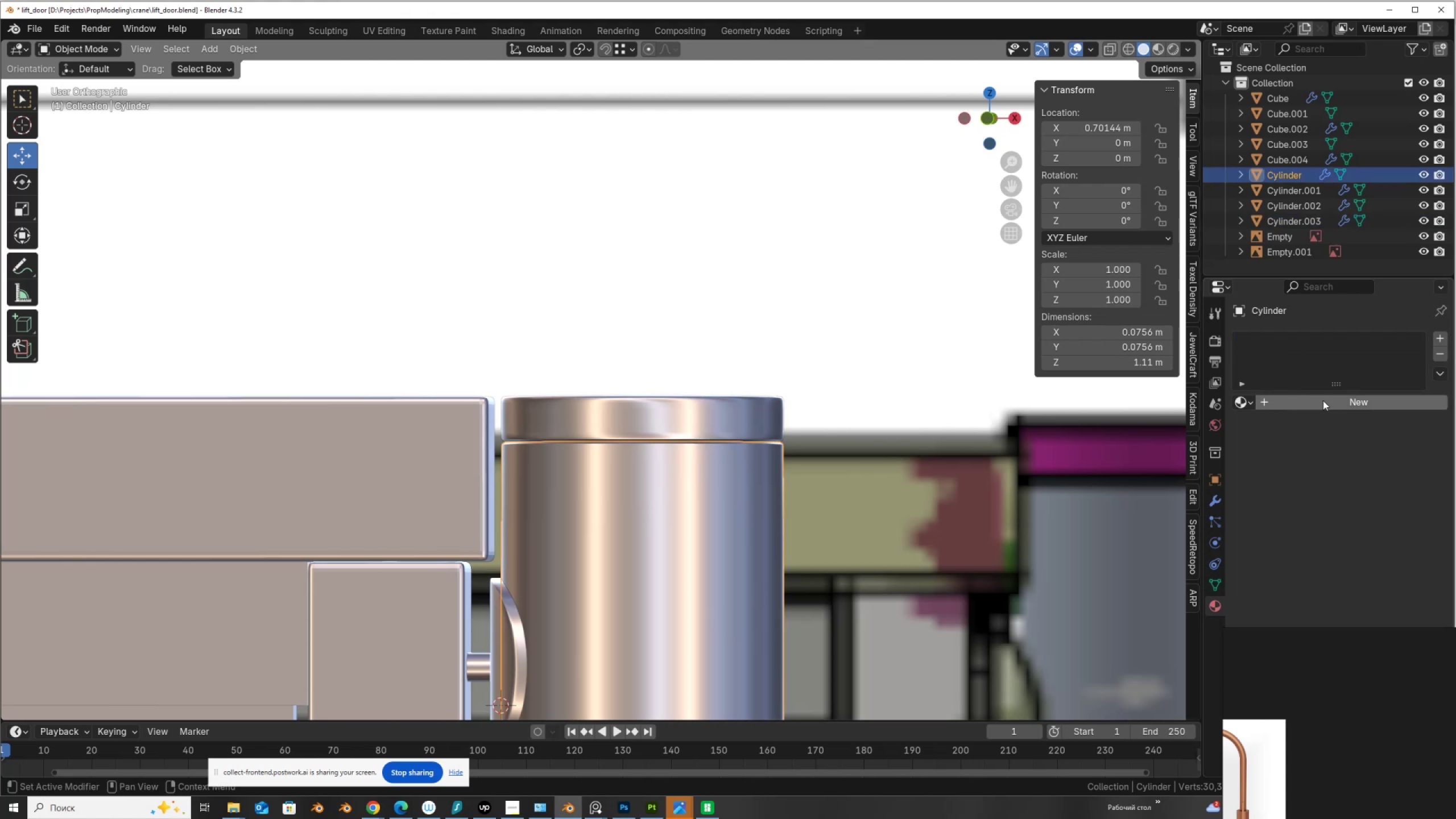 
left_click([1325, 400])
 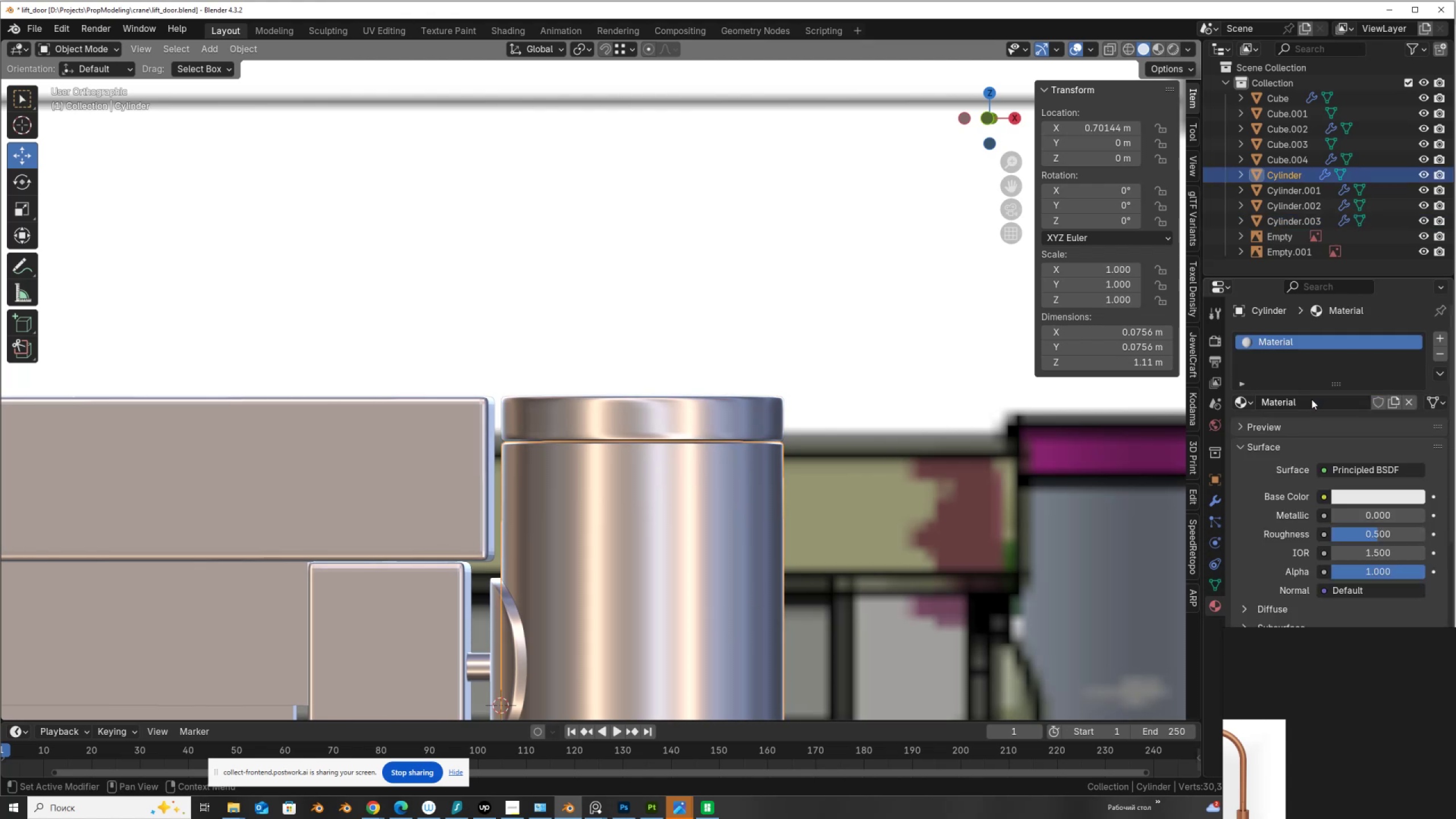 
left_click([1312, 399])
 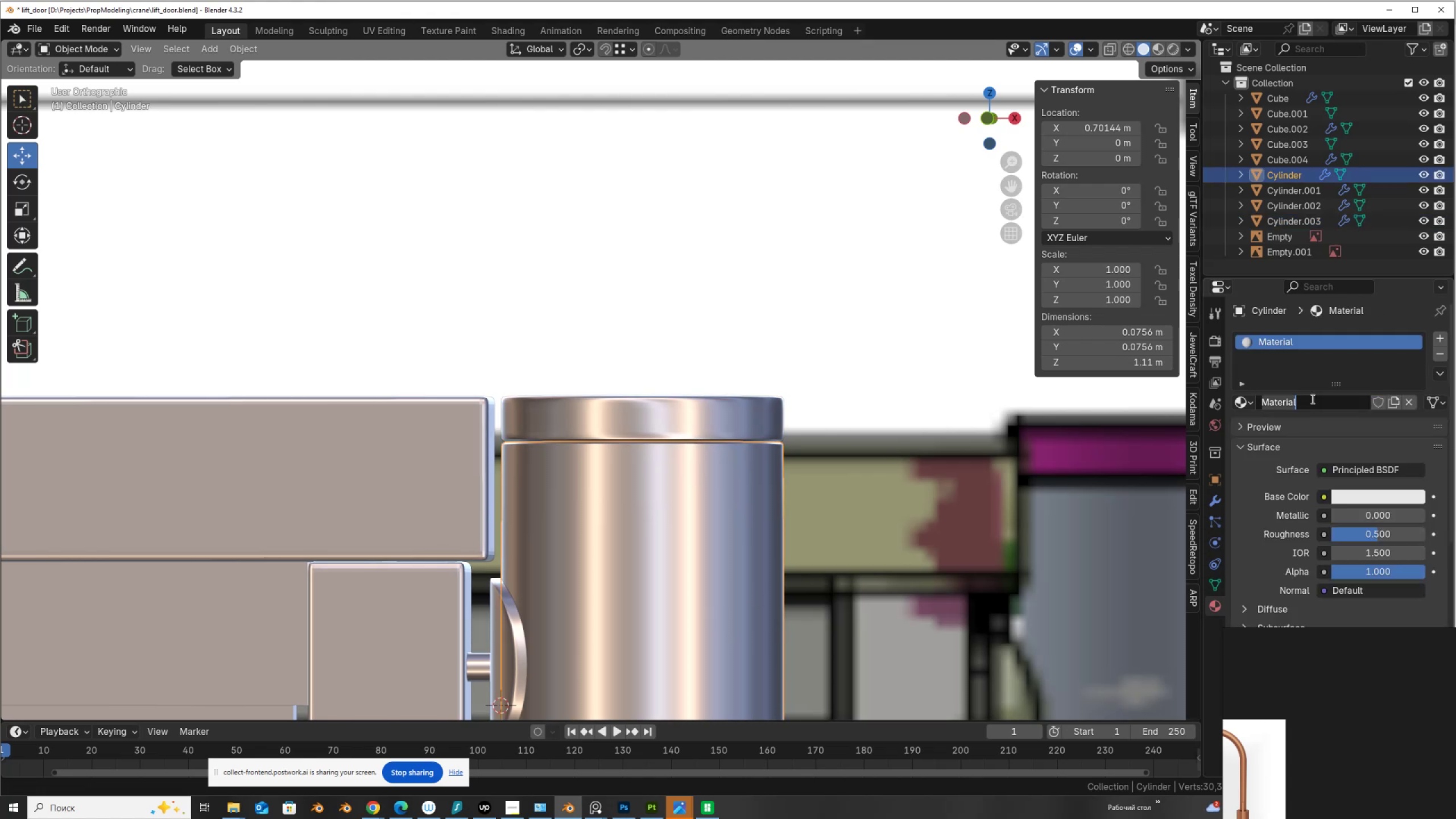 
type(pole)
key(NumpadEnter)
 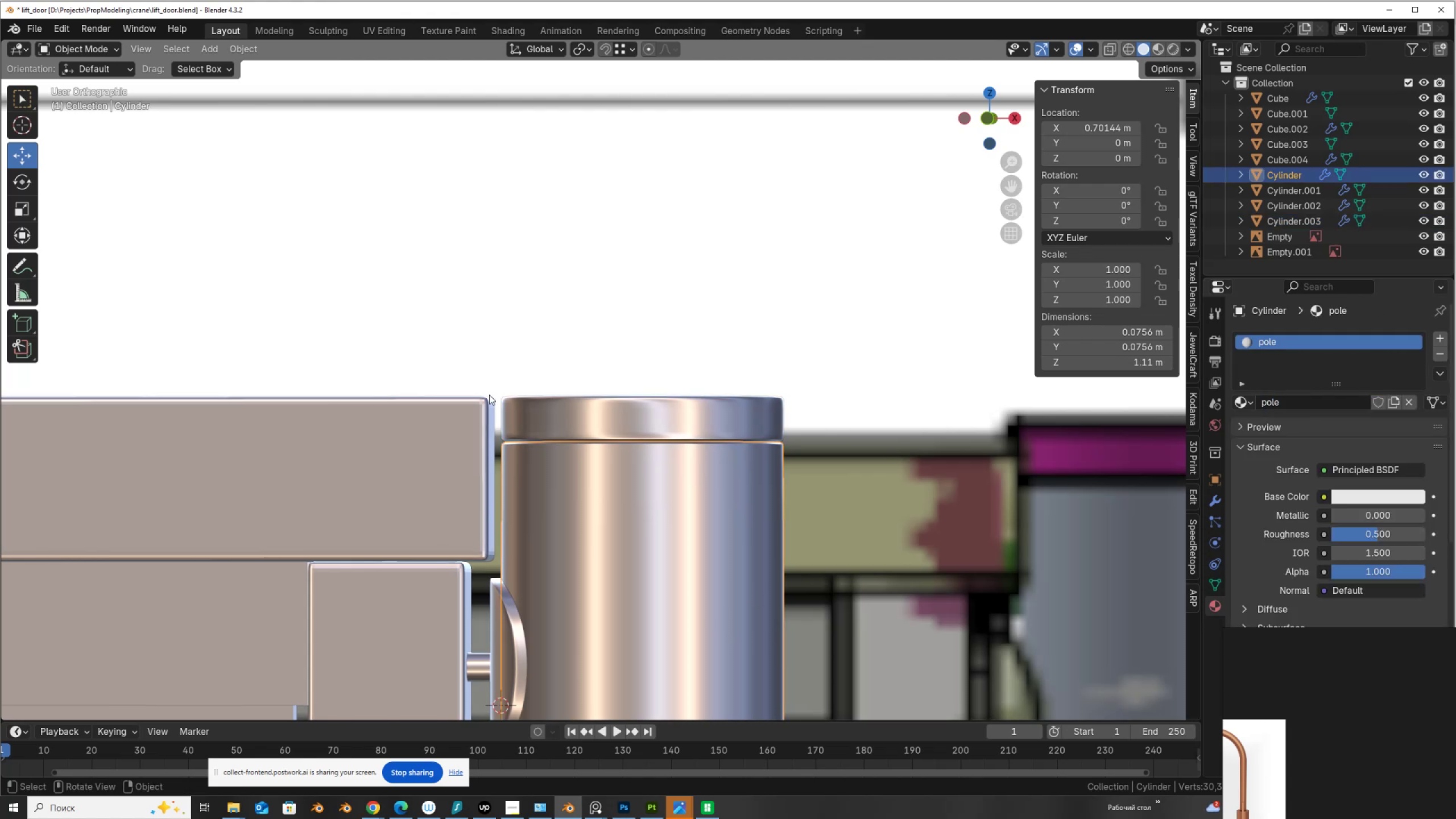 
scroll: coordinate [362, 457], scroll_direction: down, amount: 3.0
 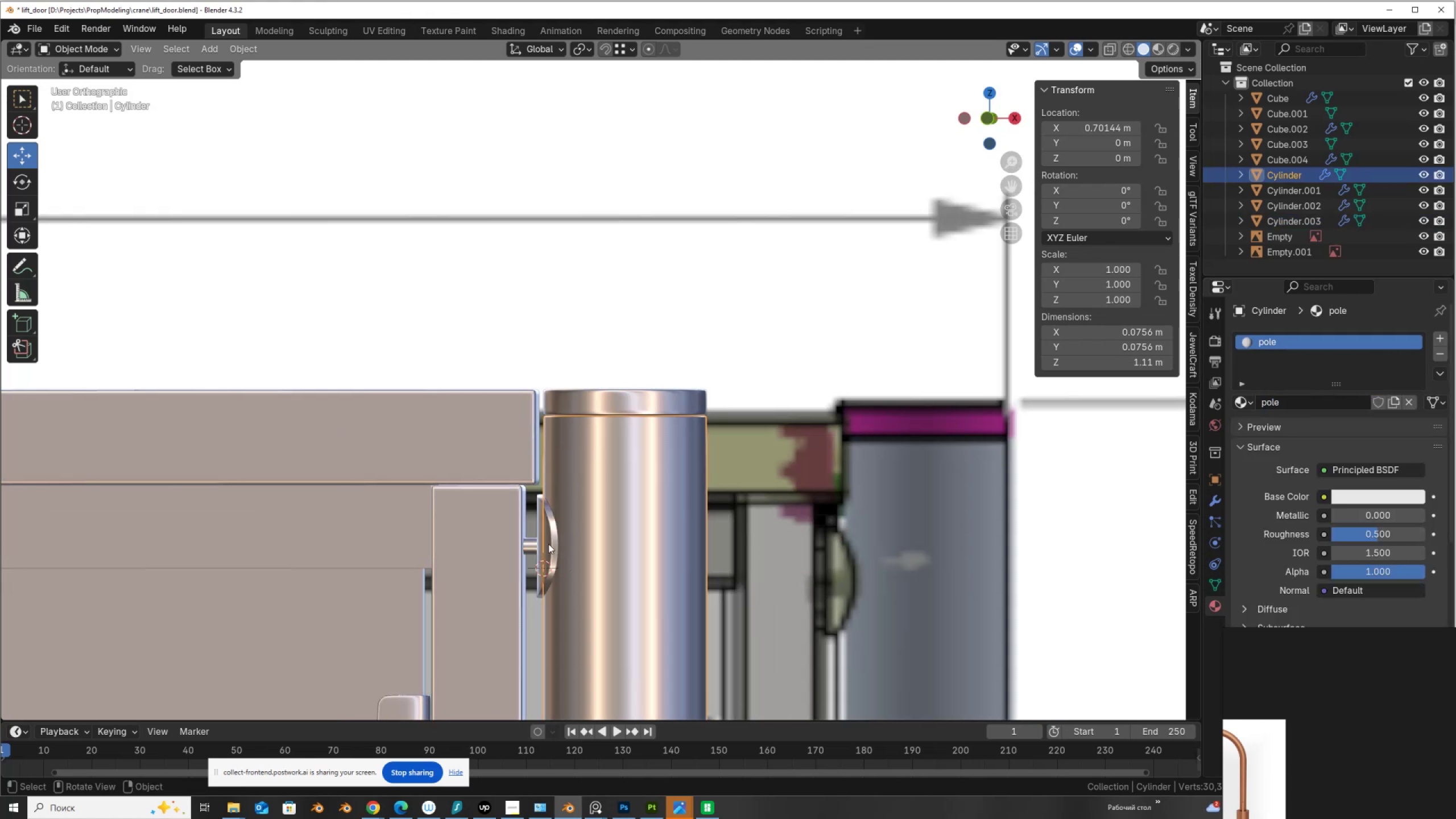 
left_click([545, 544])
 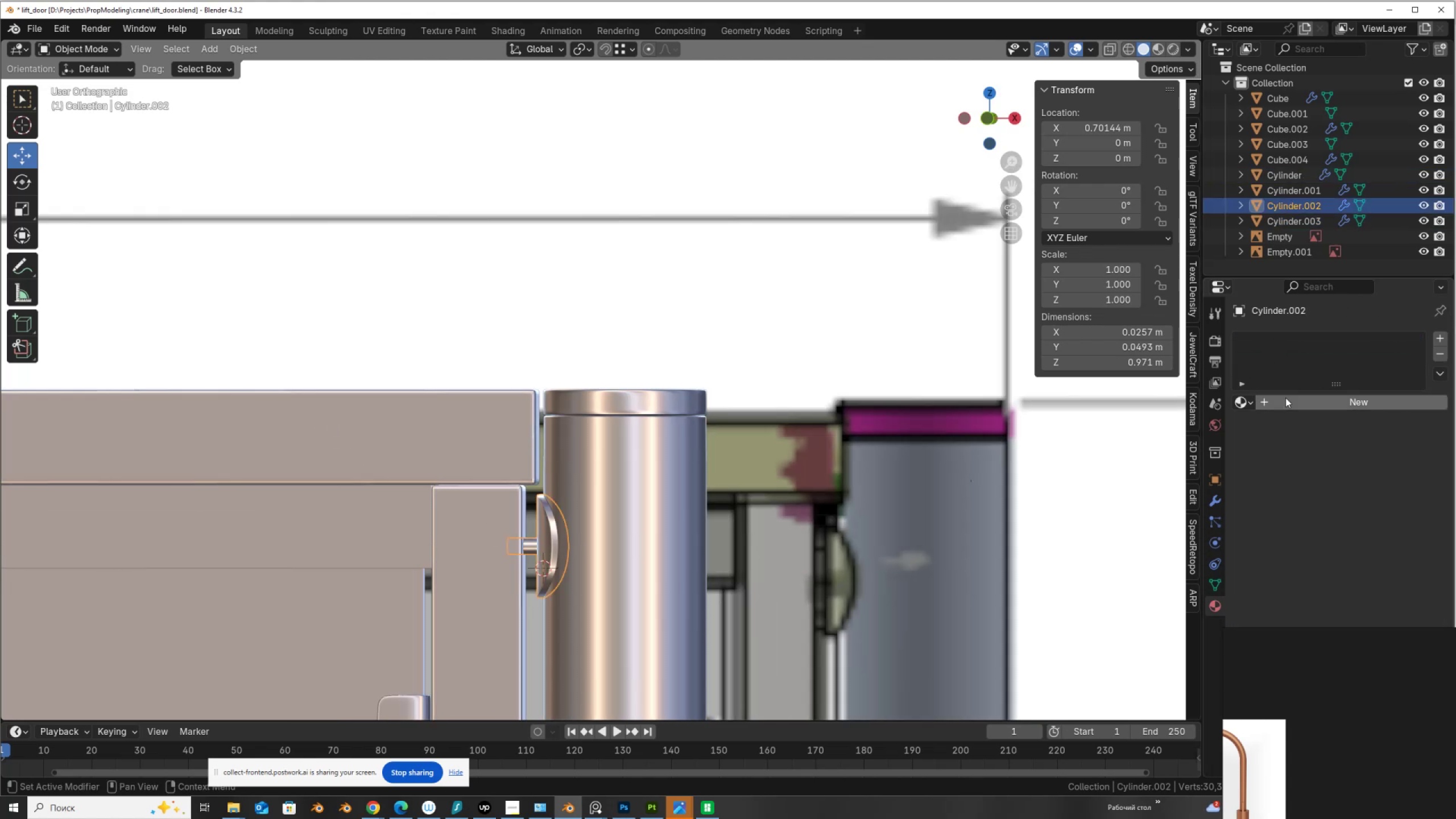 
left_click([1295, 402])
 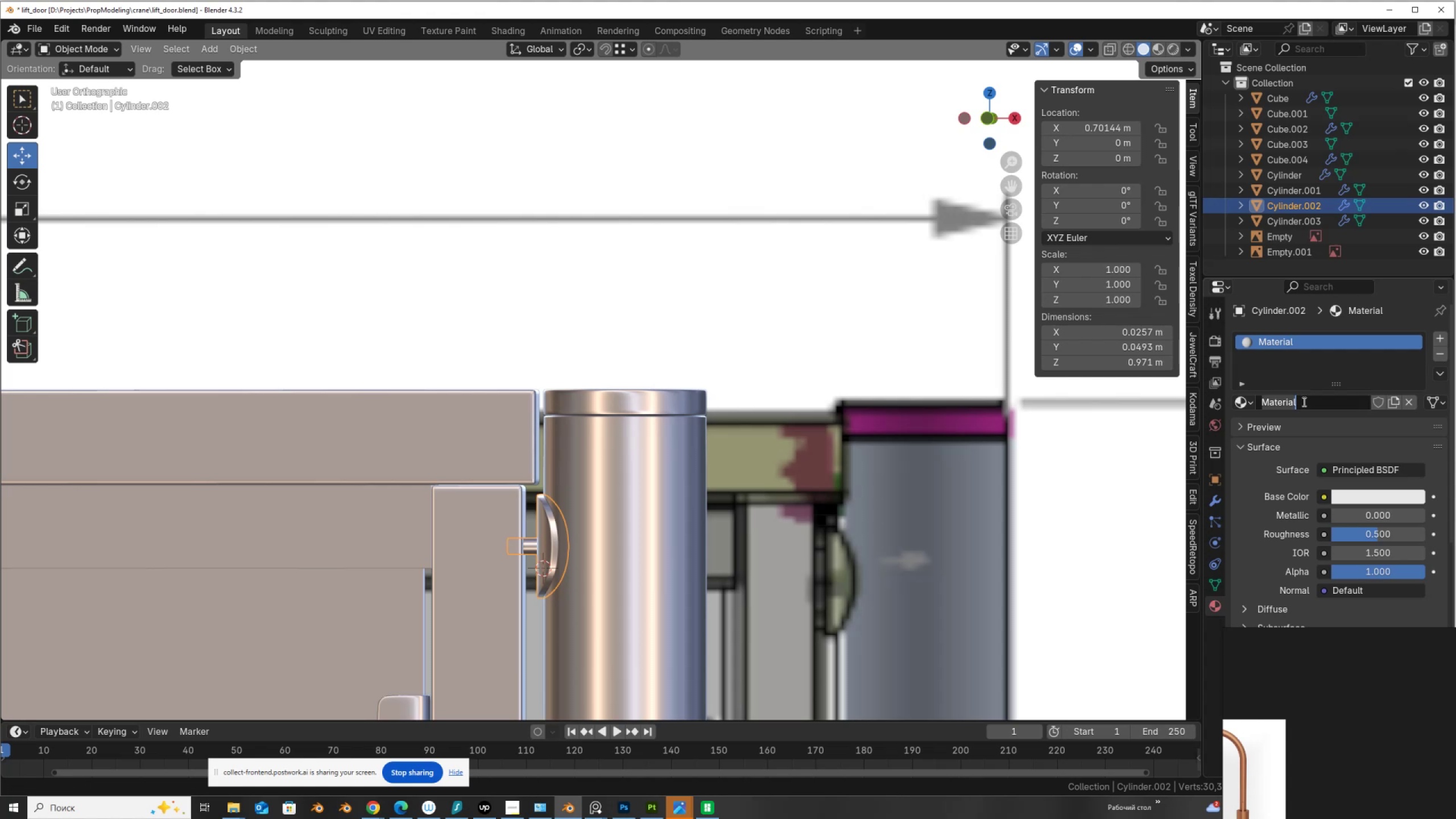 
type(hinge)
key(NumpadEnter)
 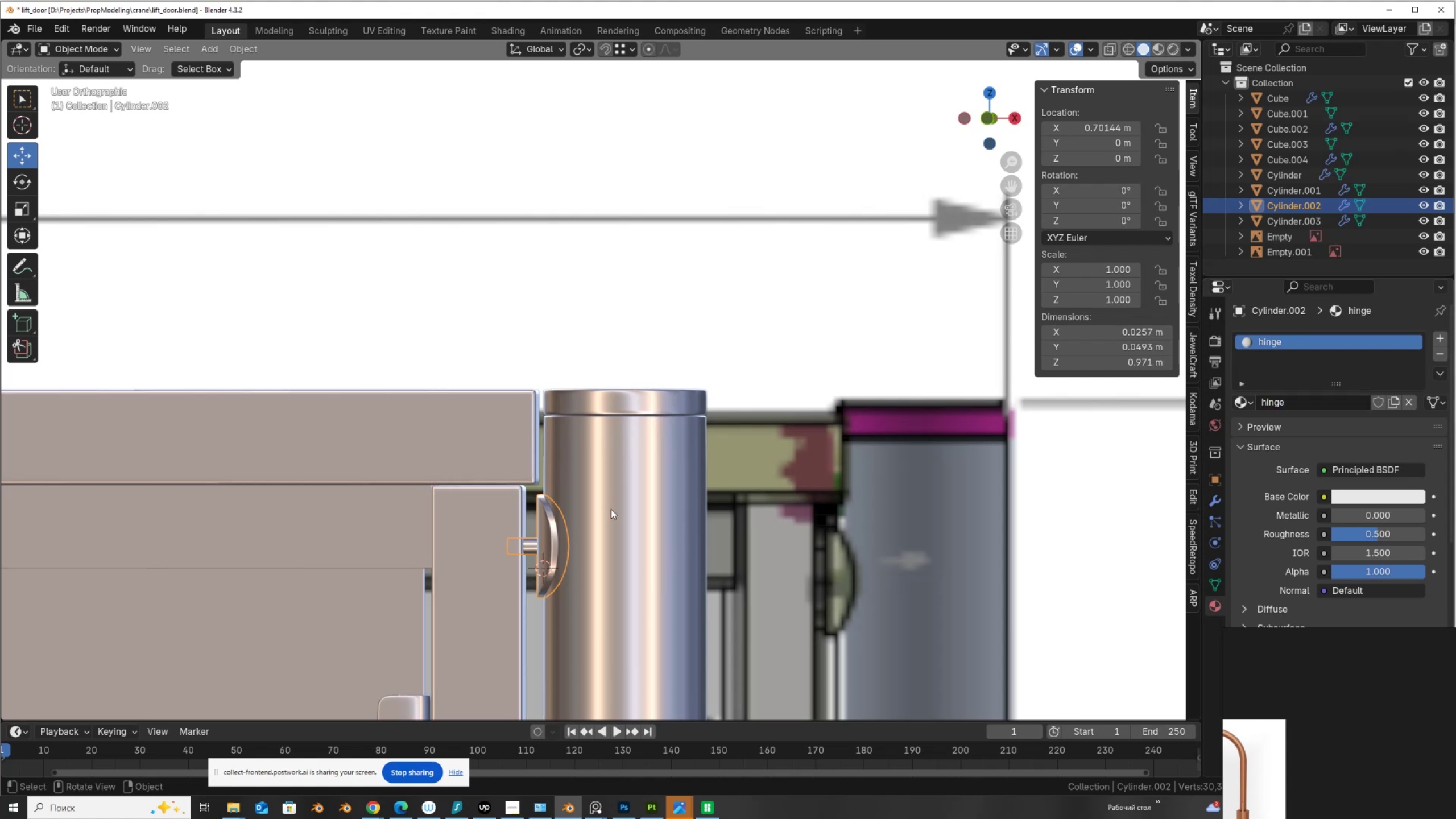 
scroll: coordinate [437, 522], scroll_direction: down, amount: 6.0
 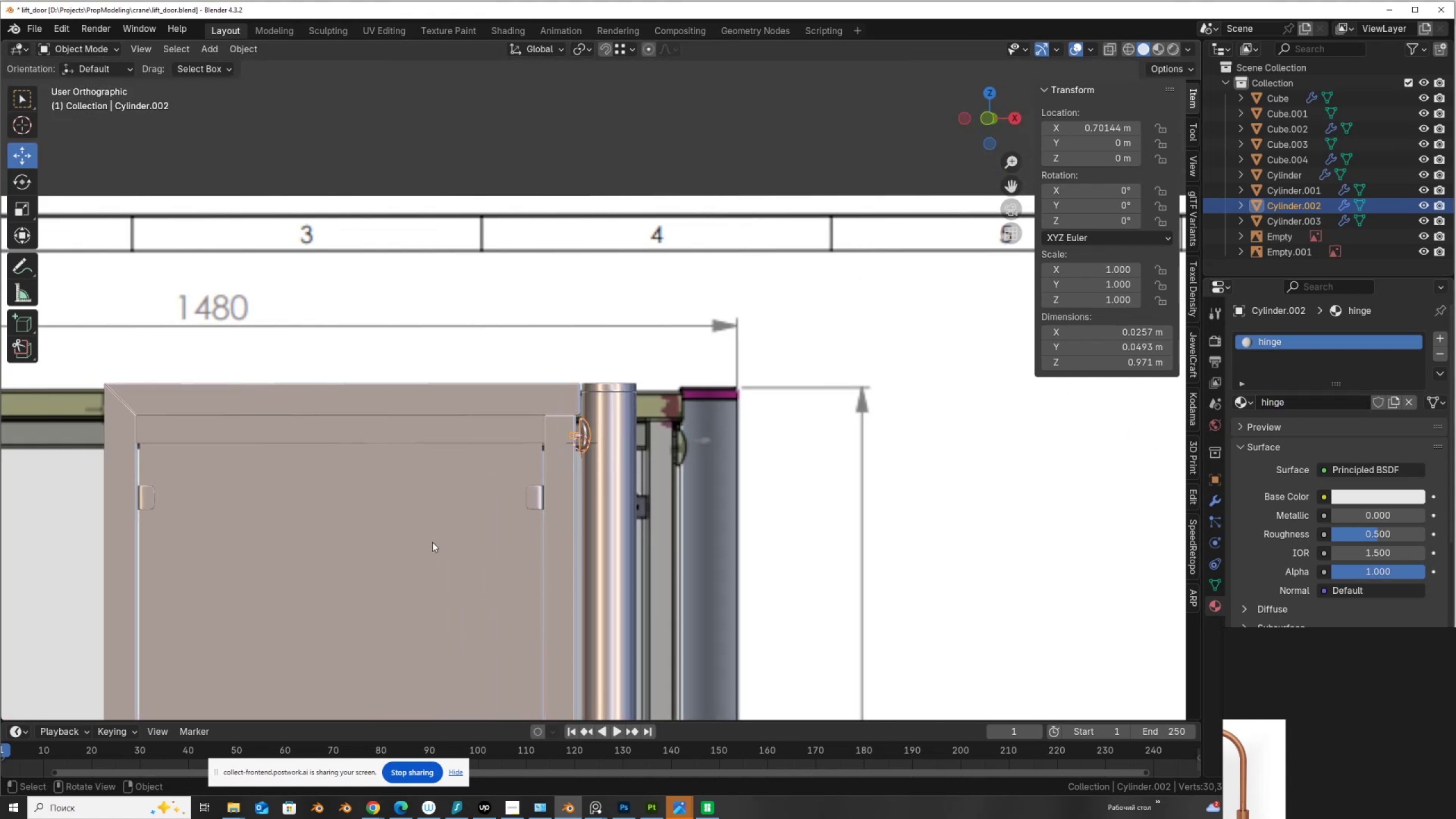 
left_click([432, 542])
 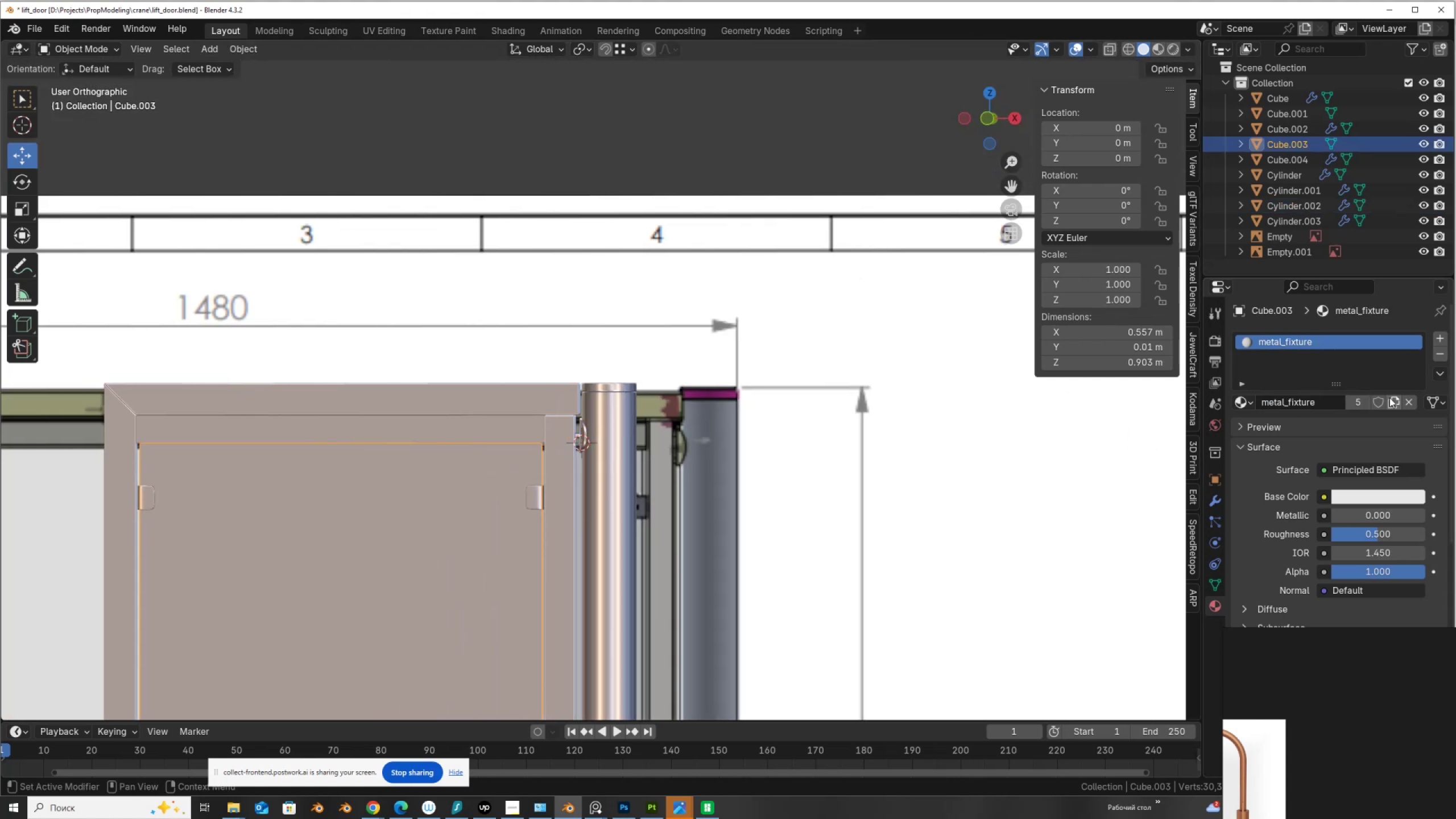 
left_click([1393, 399])
 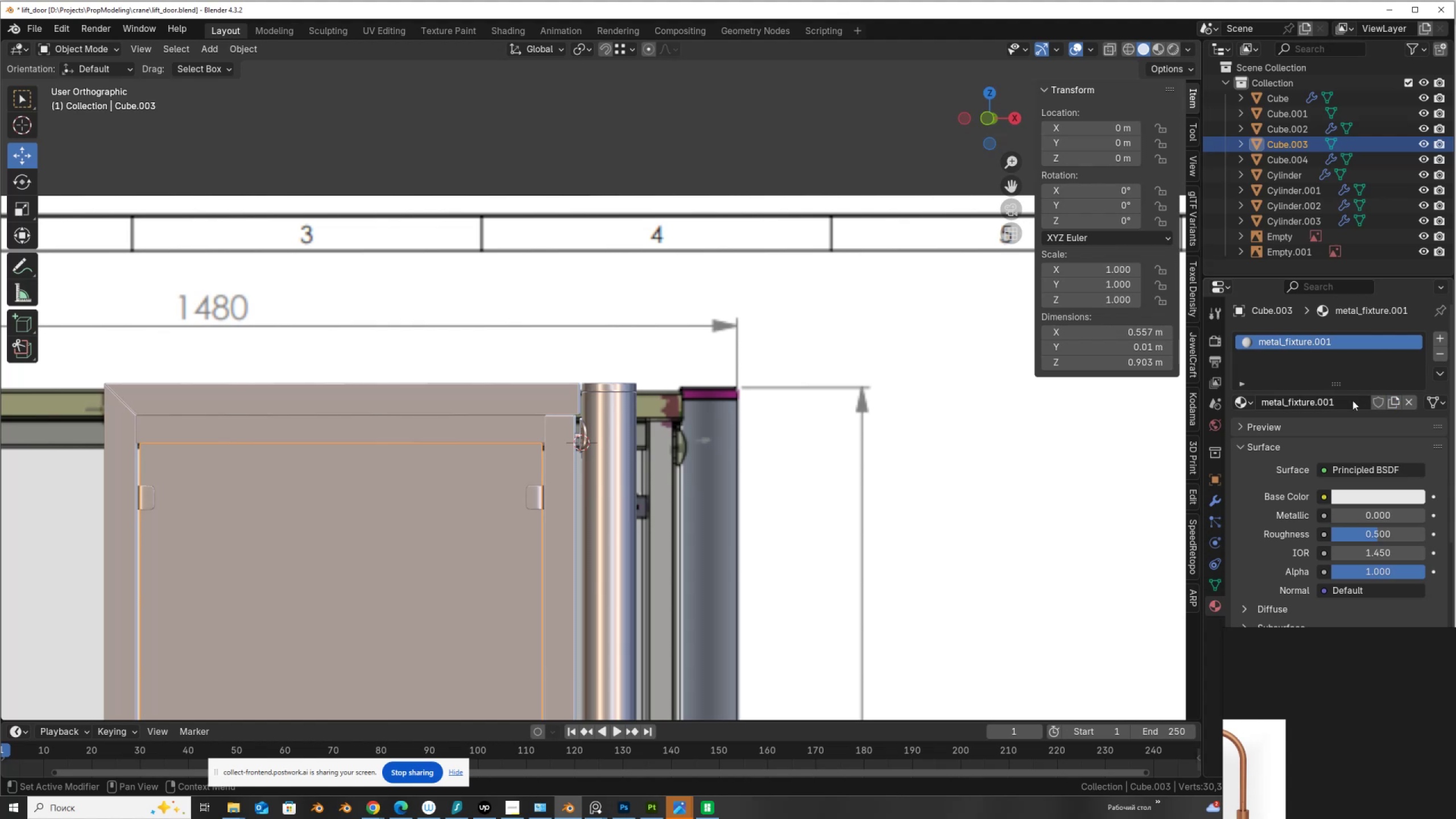 
left_click([1352, 400])
 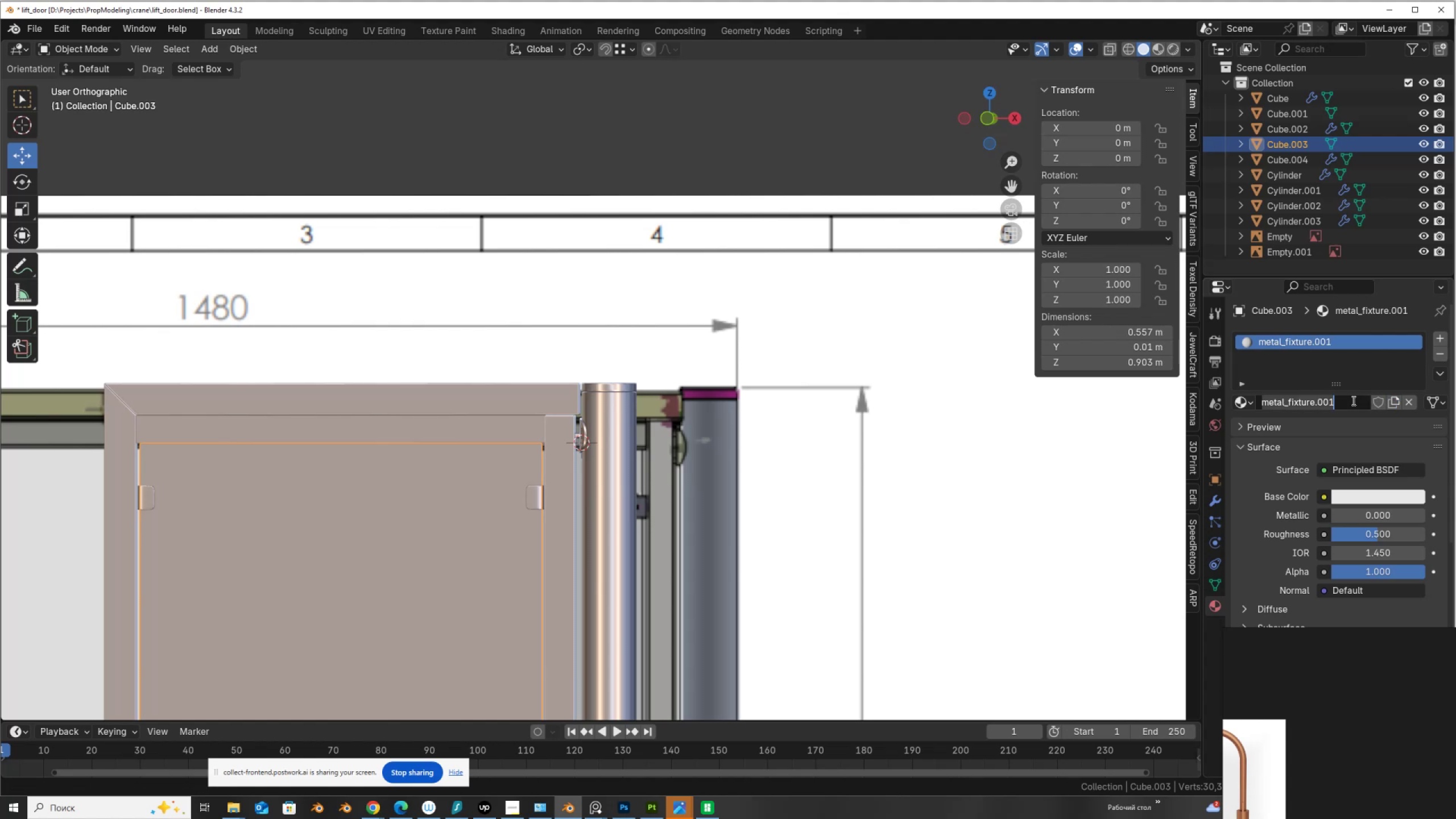 
type(glass)
key(NumpadEnter)
 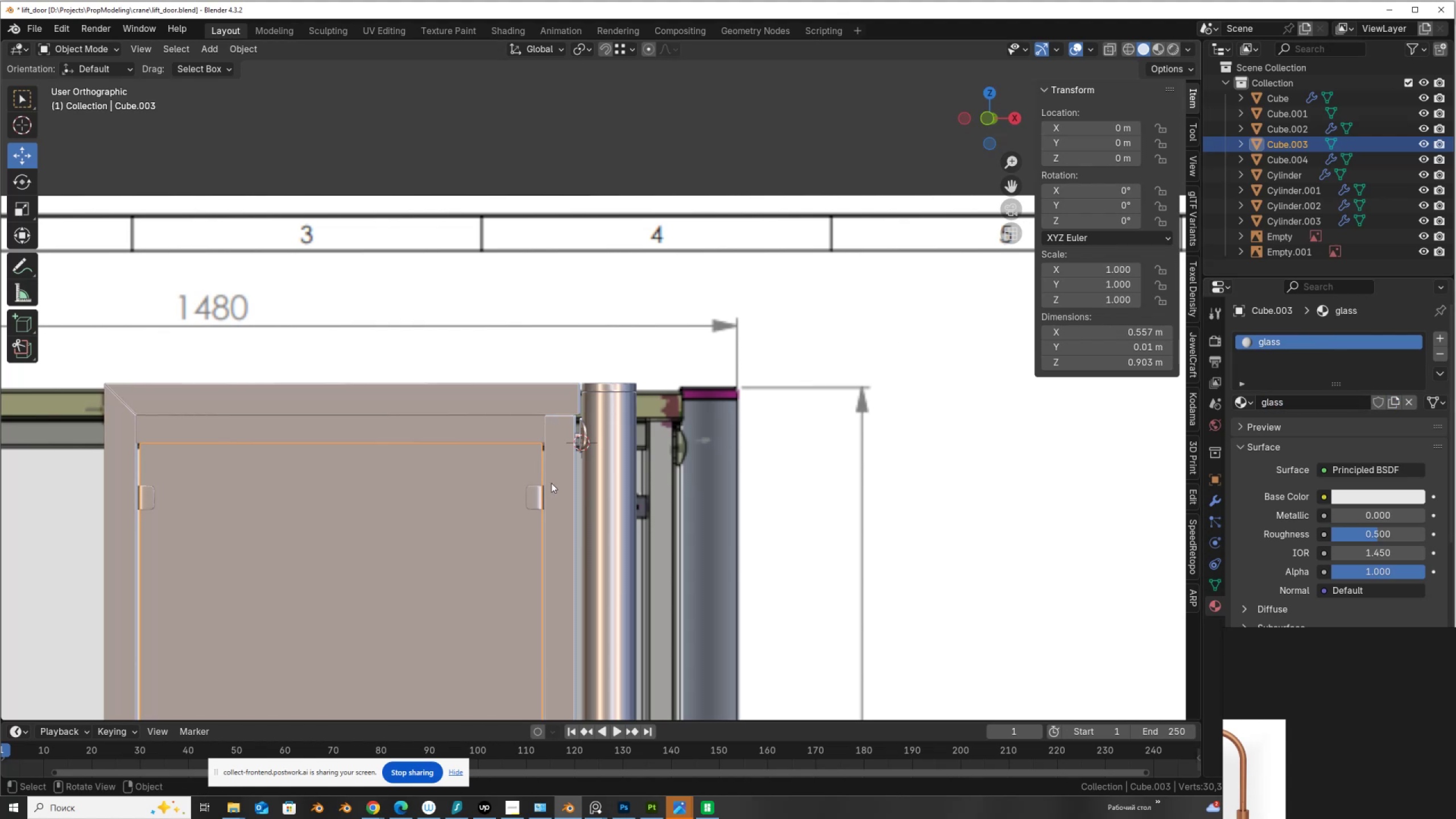 
left_click([559, 485])
 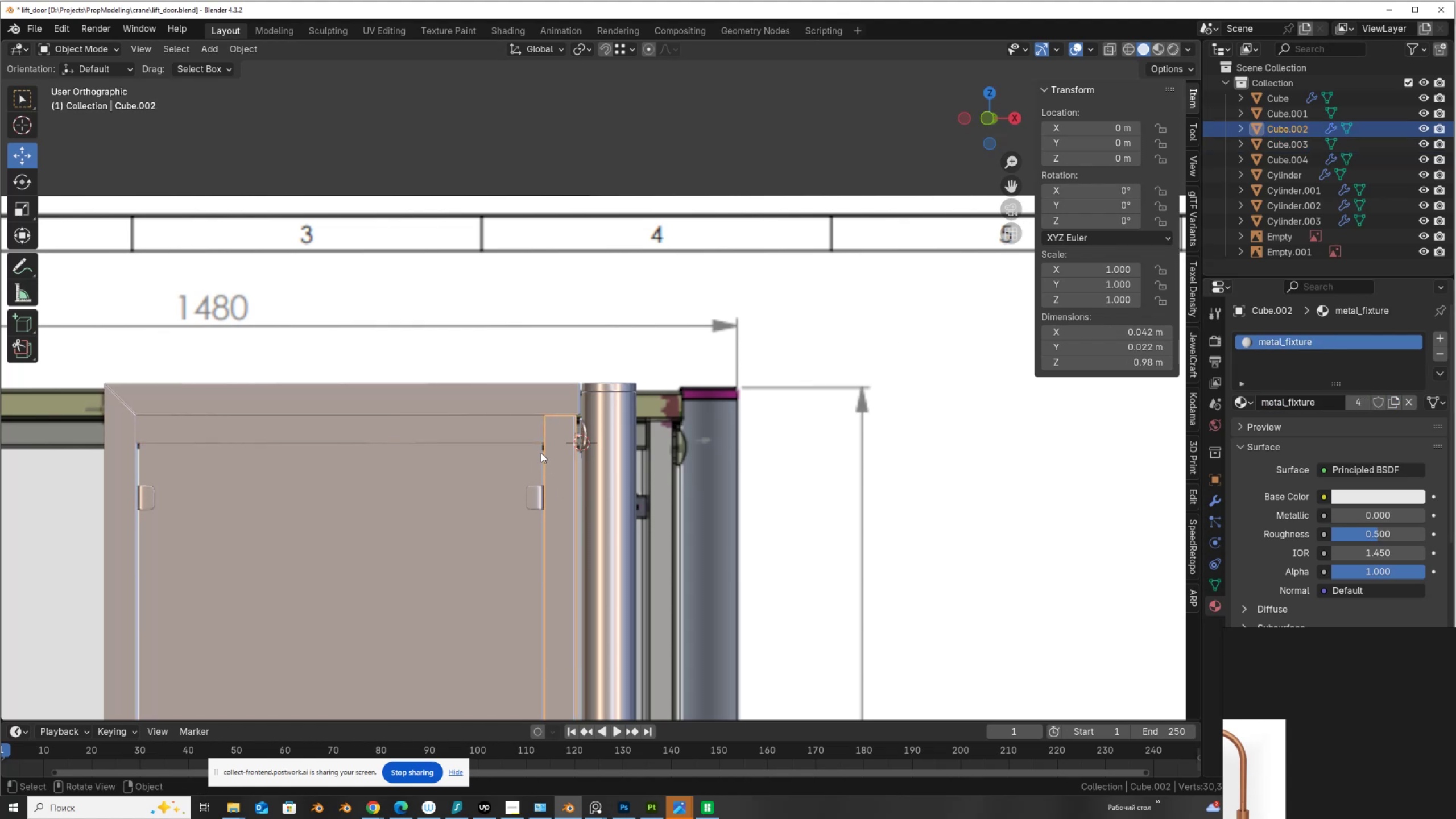 
scroll: coordinate [533, 419], scroll_direction: down, amount: 4.0
 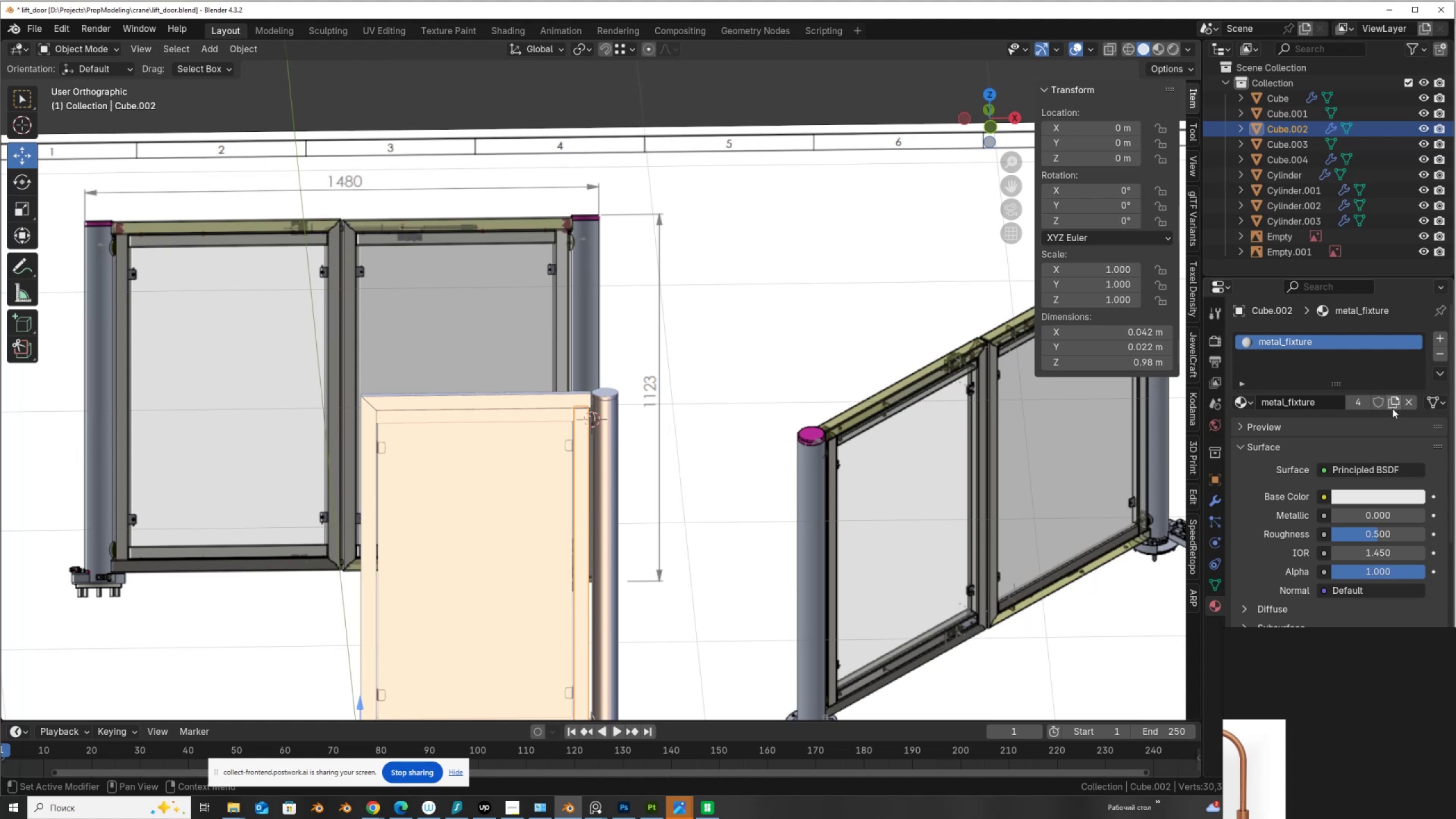 
left_click([1395, 402])
 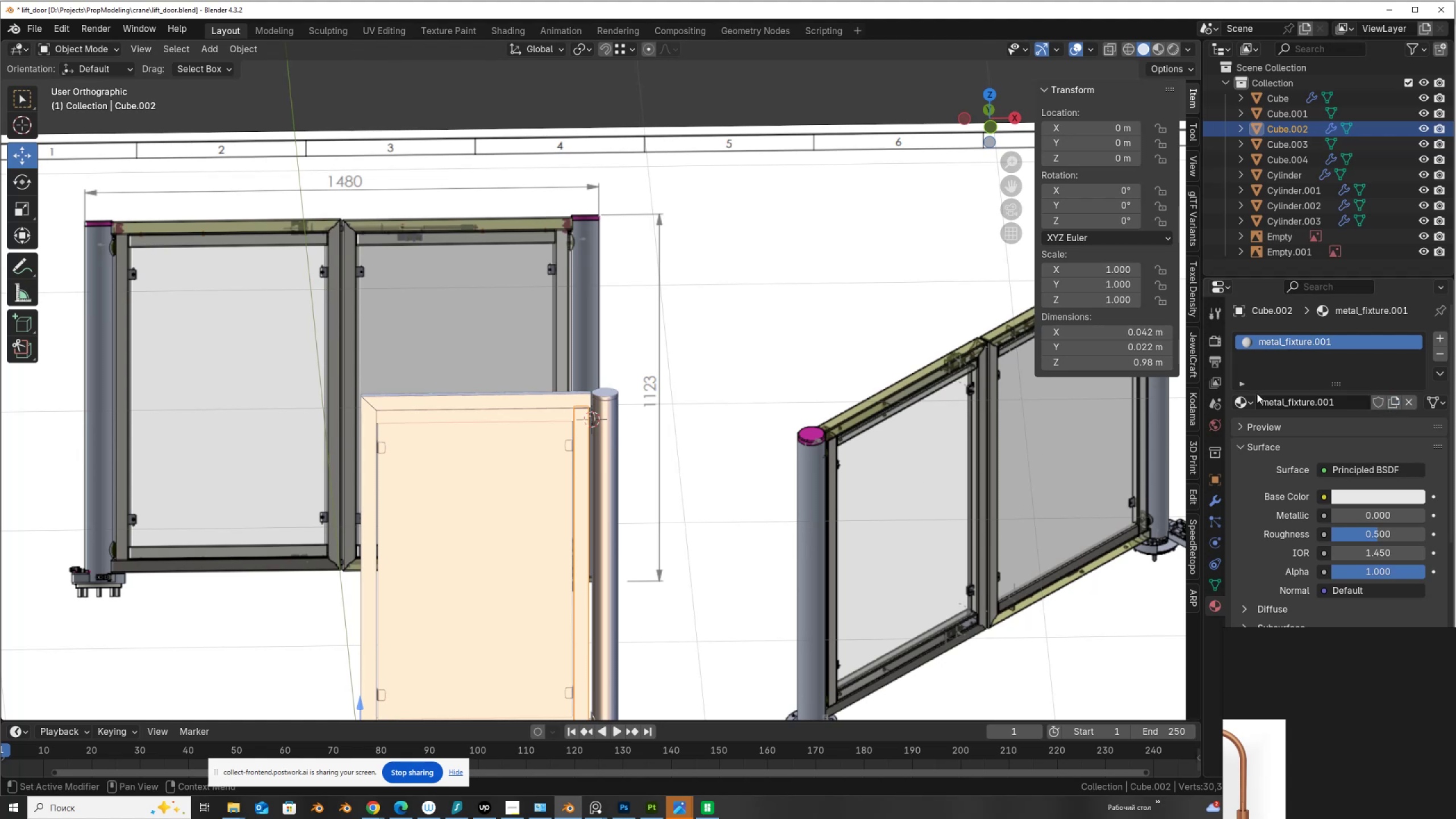 
wait(5.94)
 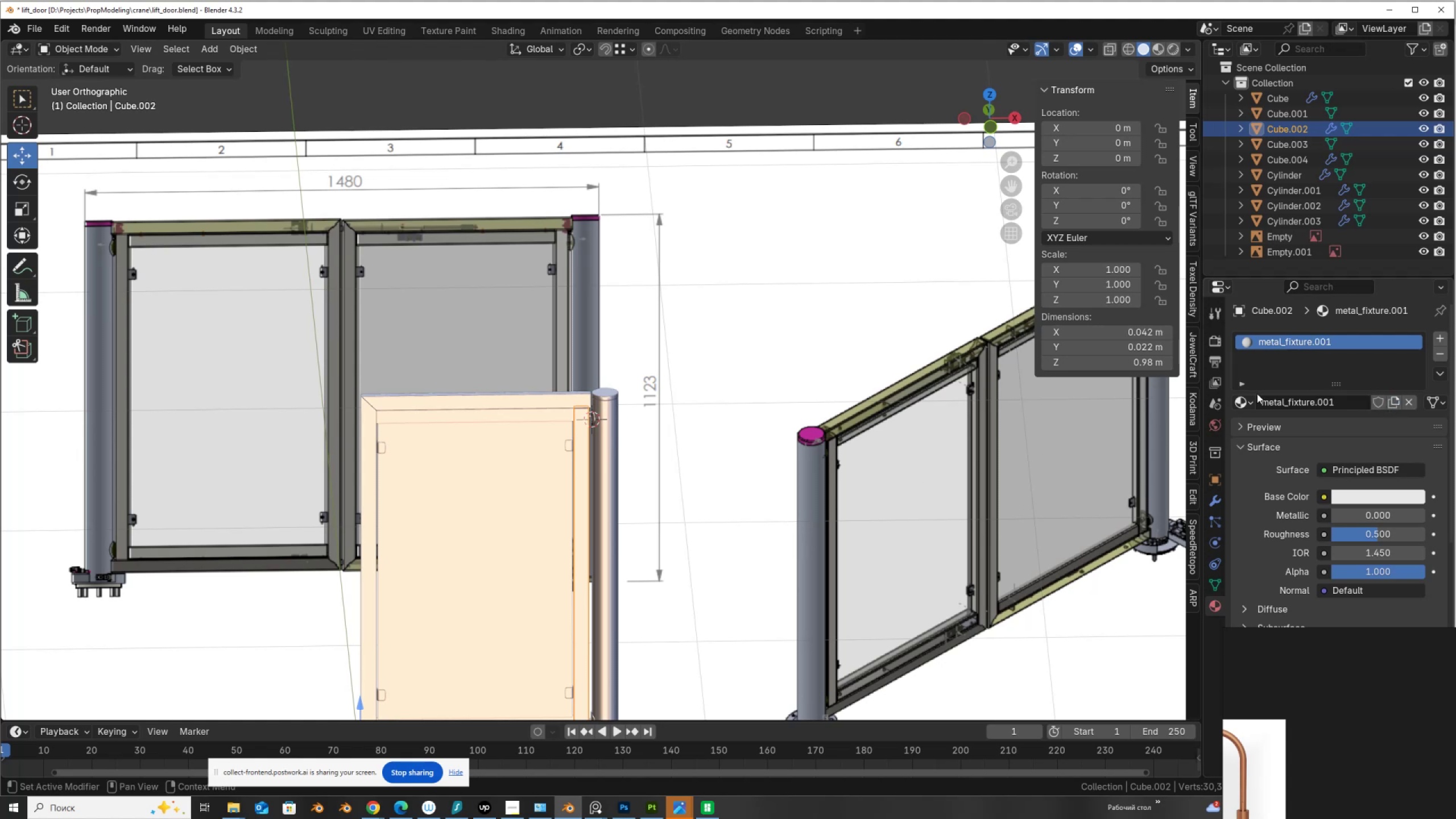 
left_click([1339, 402])
 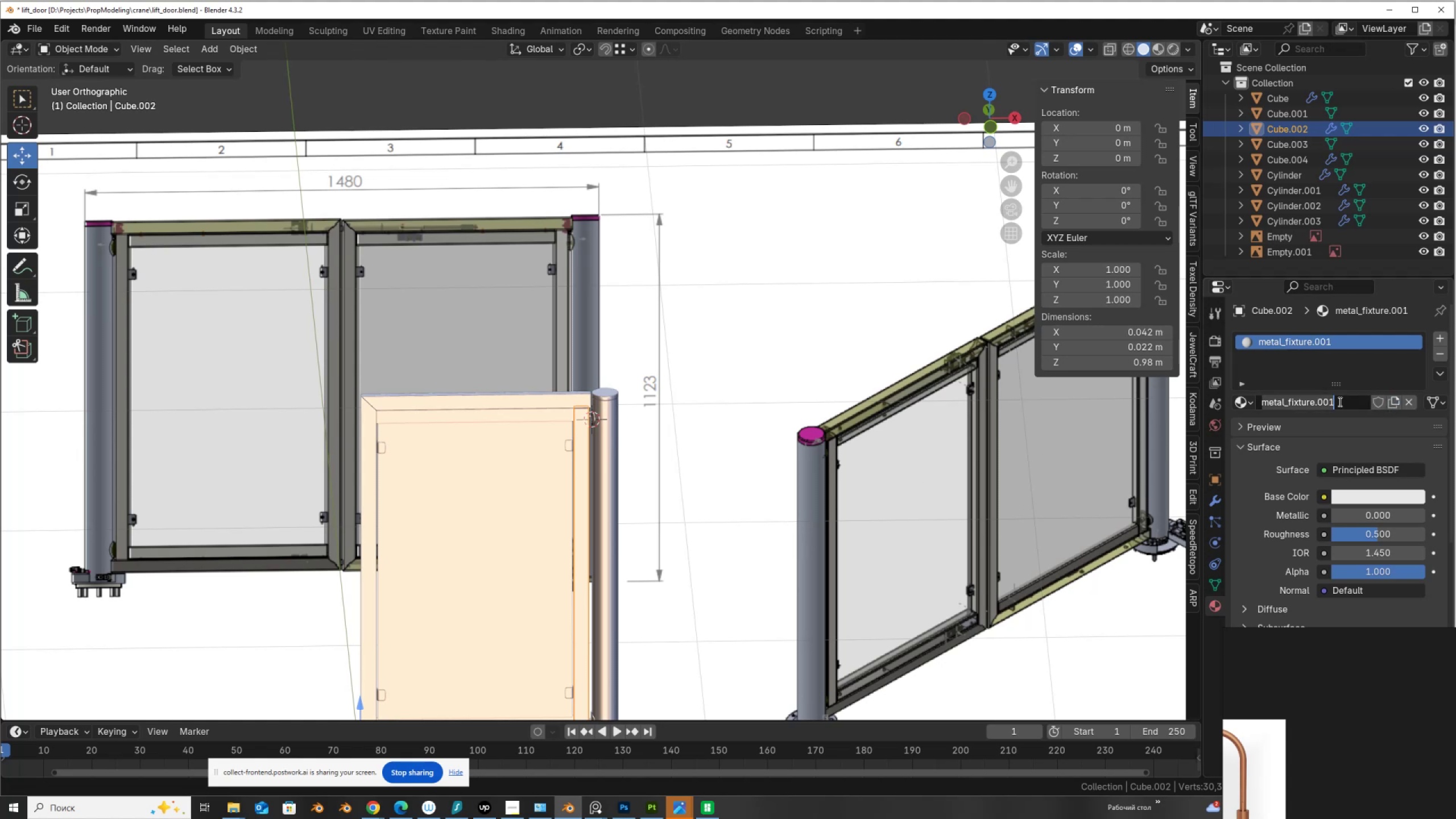 
type(innere)
key(Backspace)
type(_FRan)
key(Backspace)
type(me)
 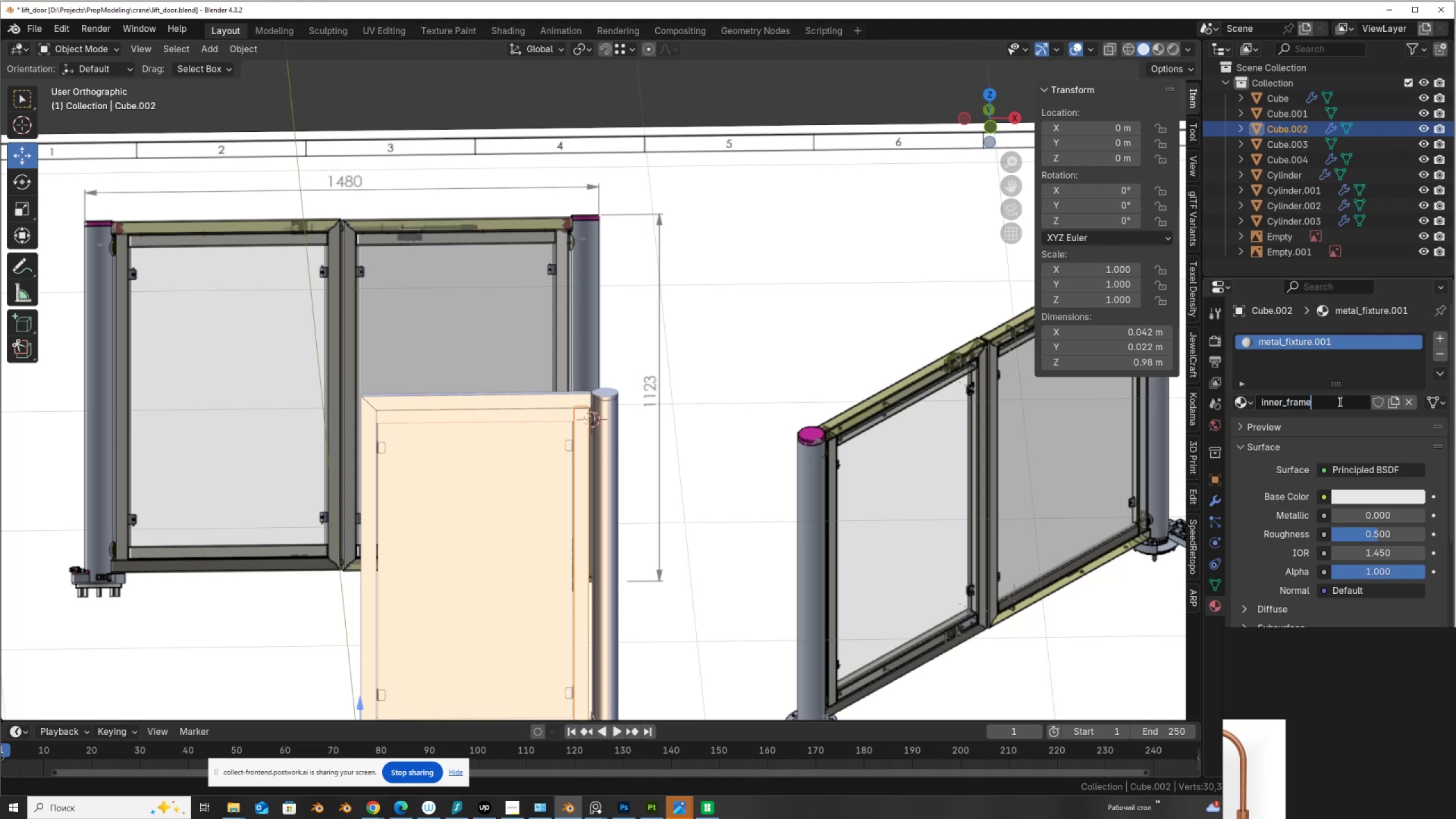 
key(Enter)
 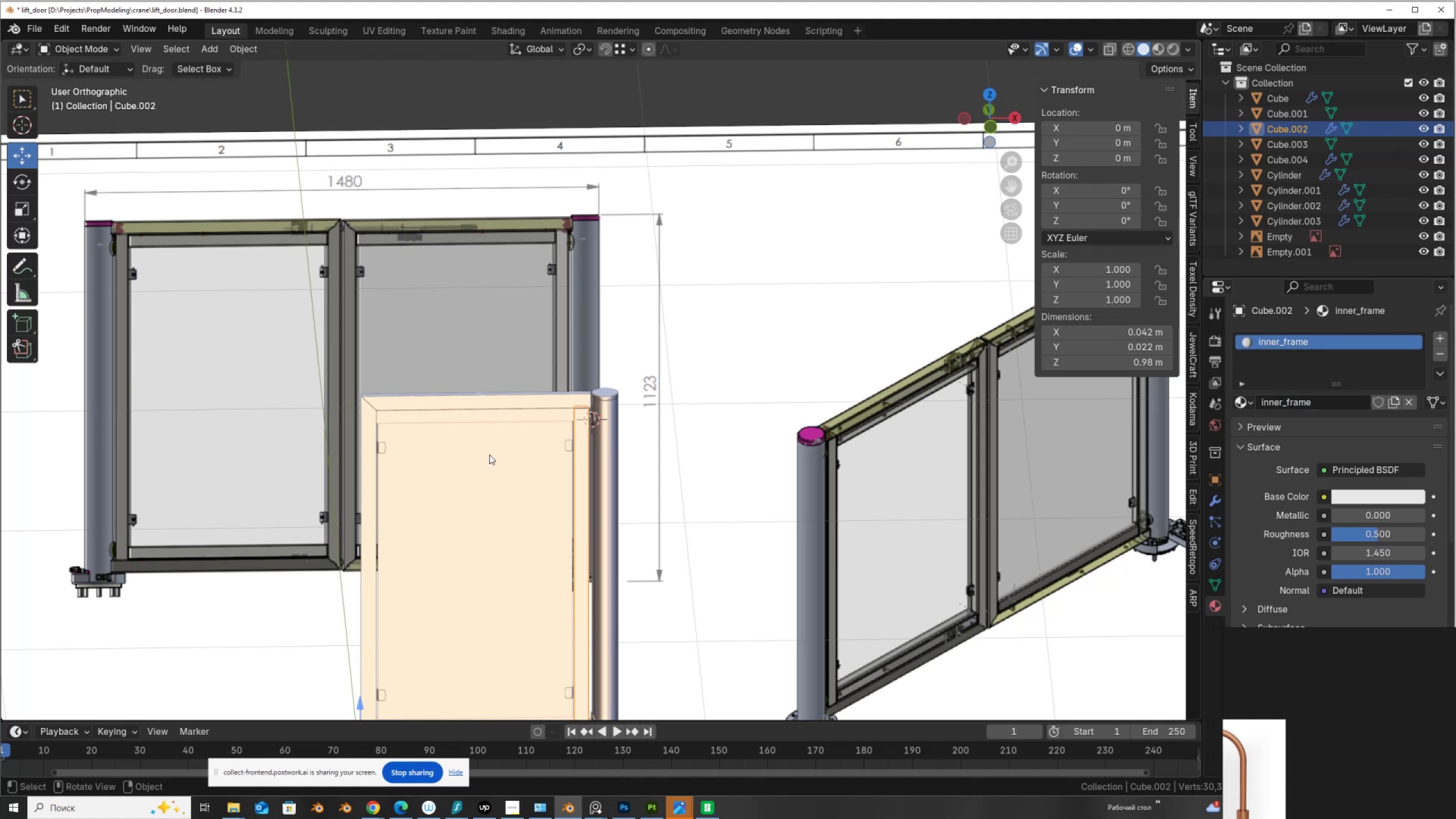 
left_click([518, 419])
 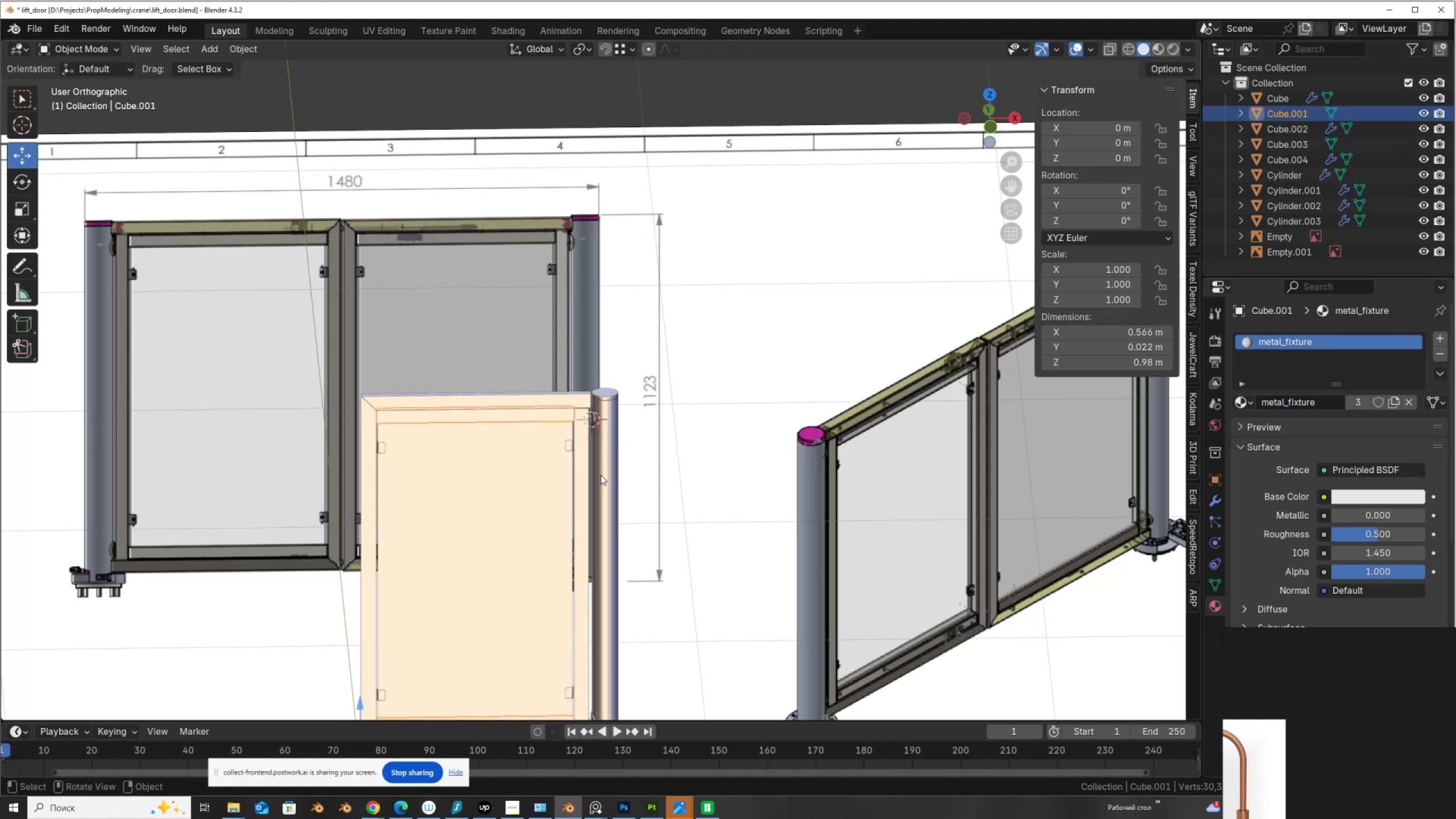 
hold_key(key=ShiftLeft, duration=1.5)
 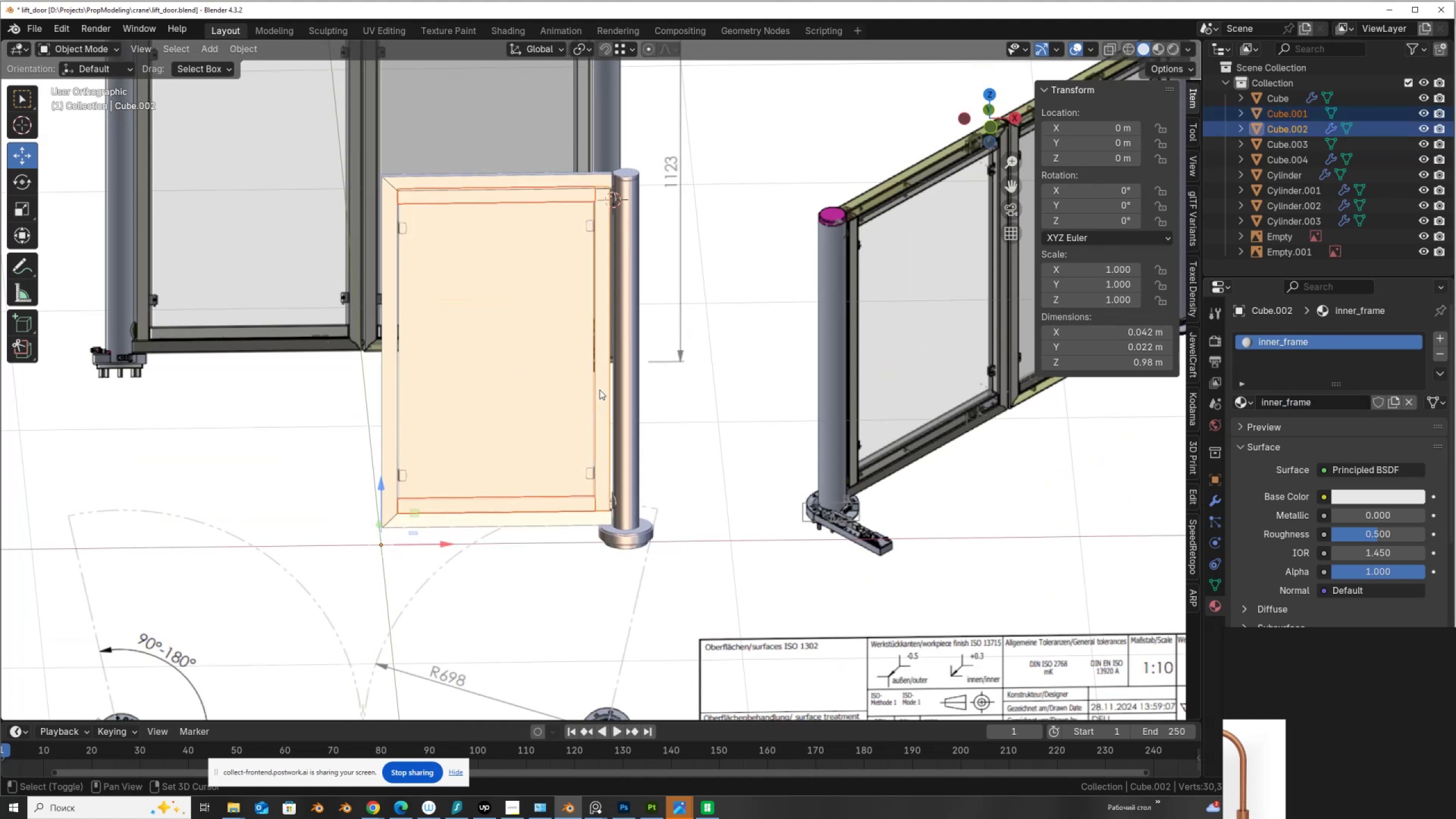 
hold_key(key=ShiftLeft, duration=0.83)
left_click([599, 390])
 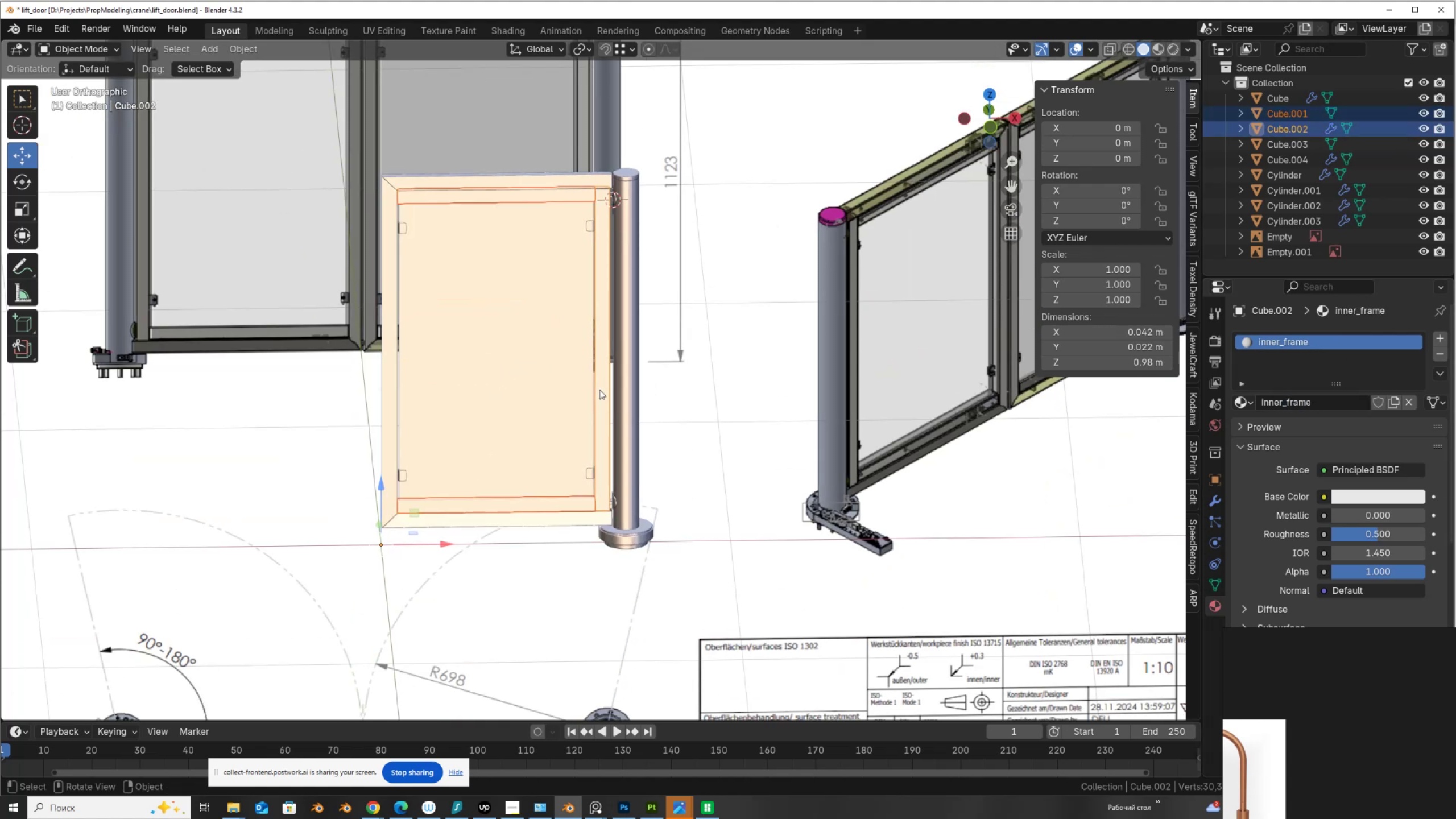 
hold_key(key=ControlLeft, duration=1.53)
 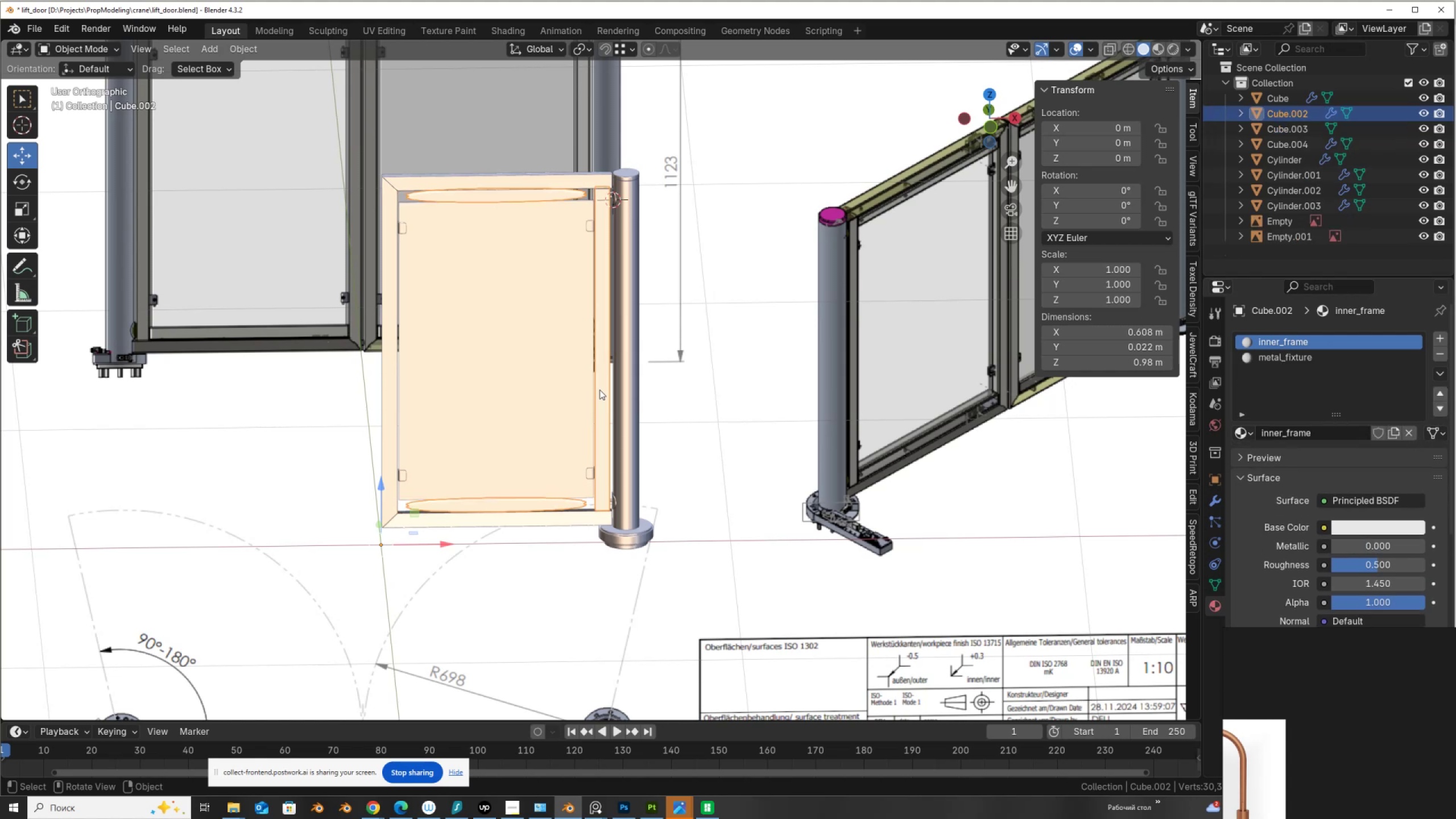 
key(Control+J)
 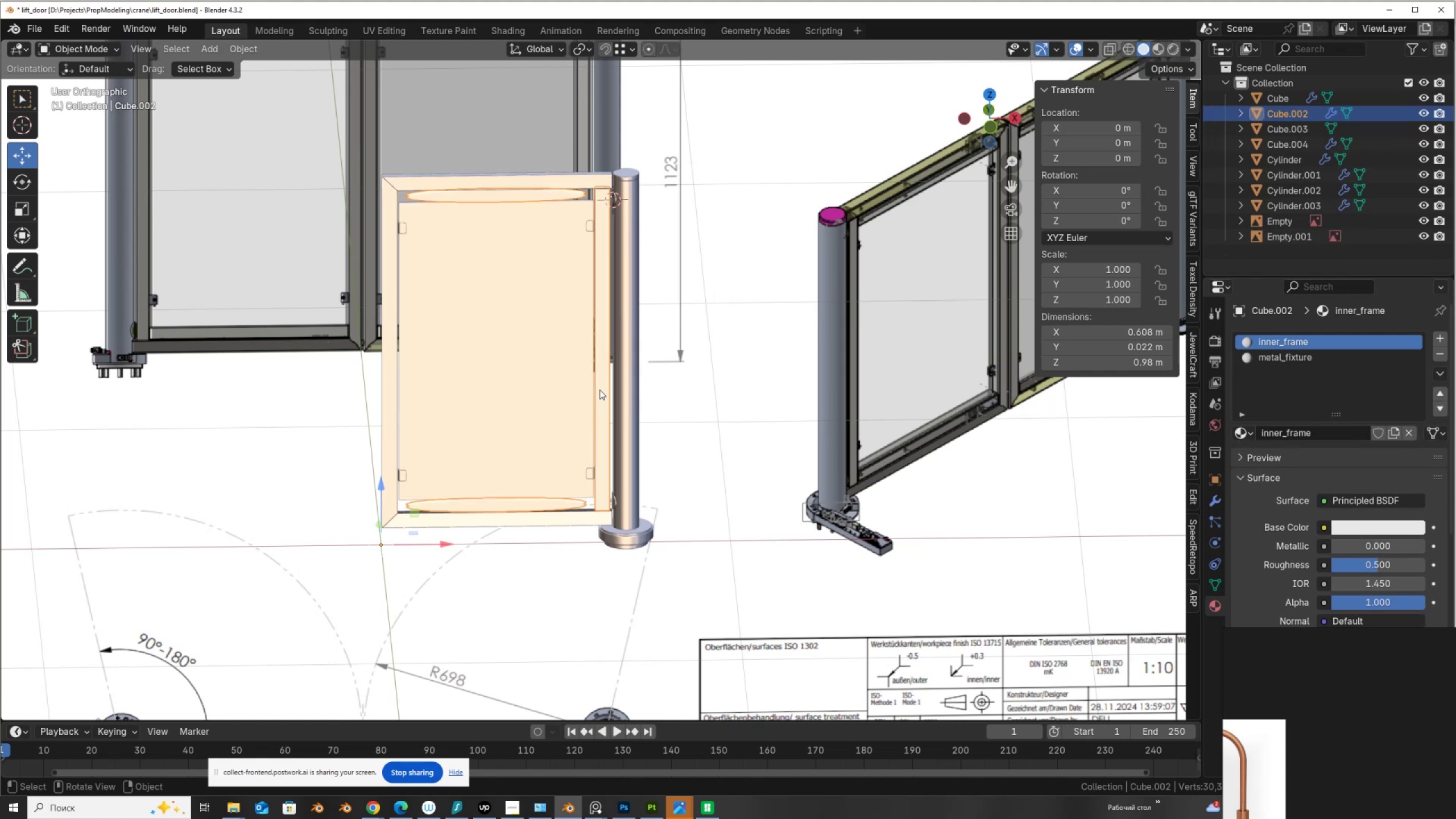 
key(Control+ControlLeft)
 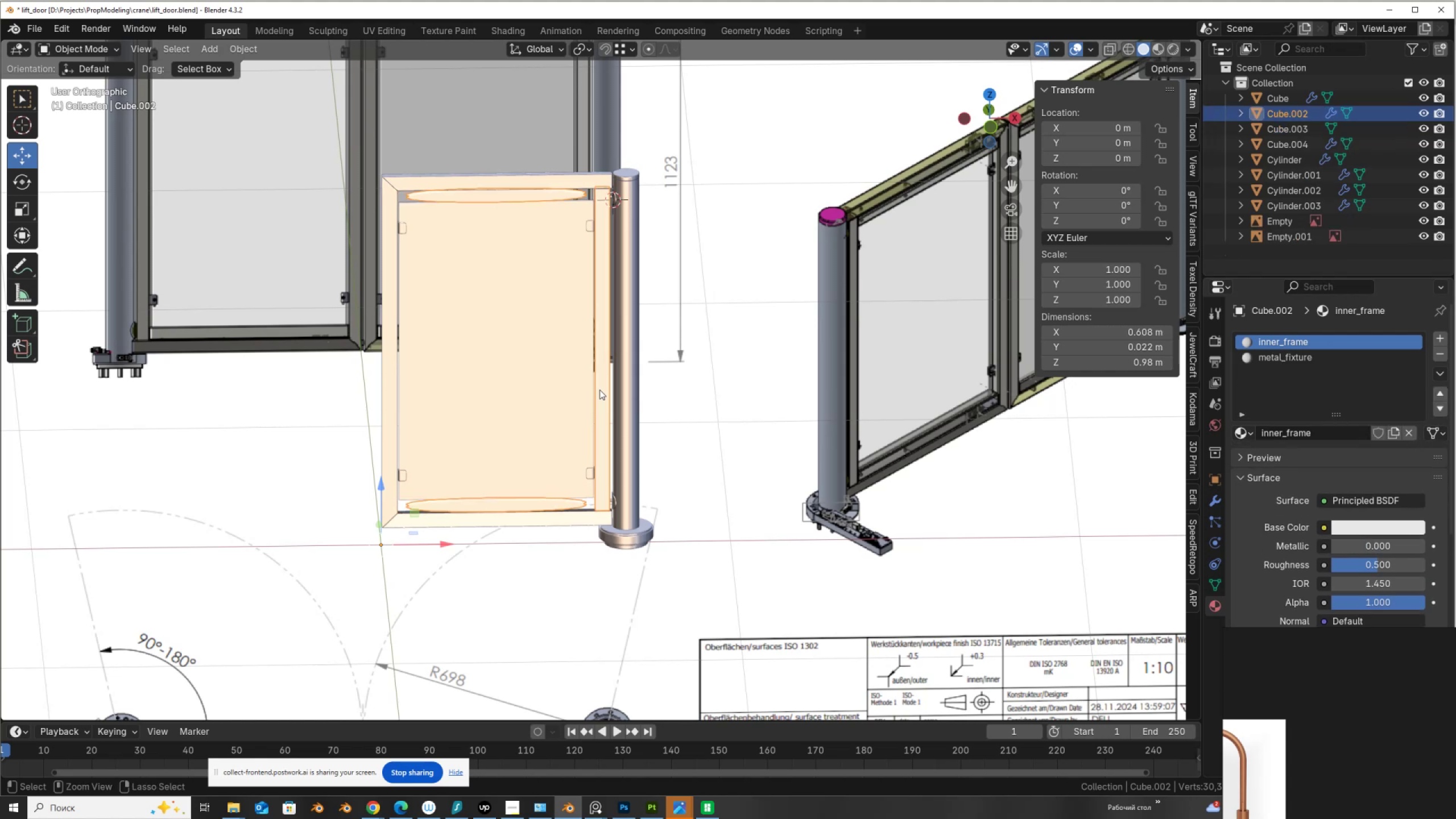 
key(Control+Z)
 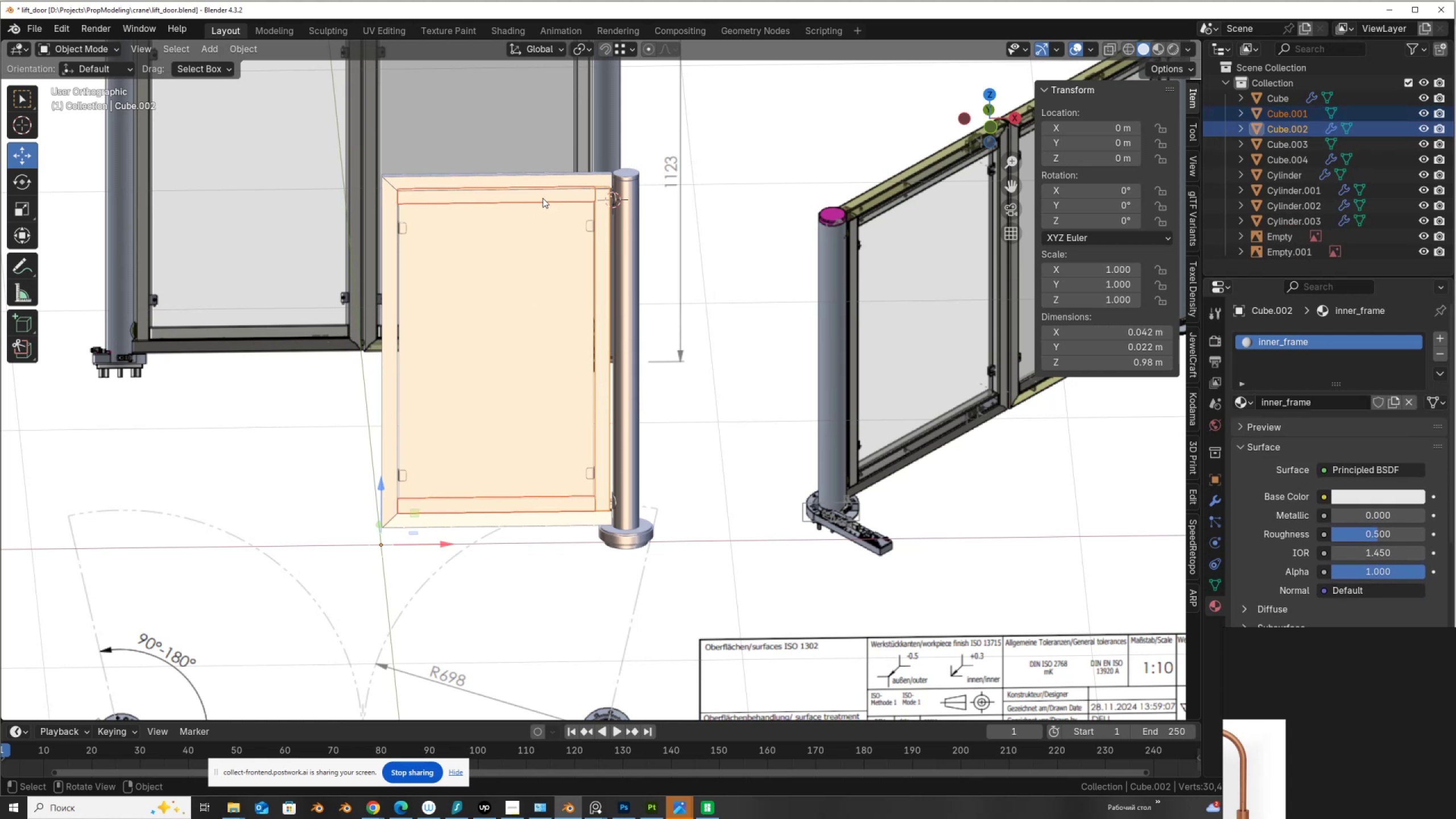 
left_click([543, 198])
 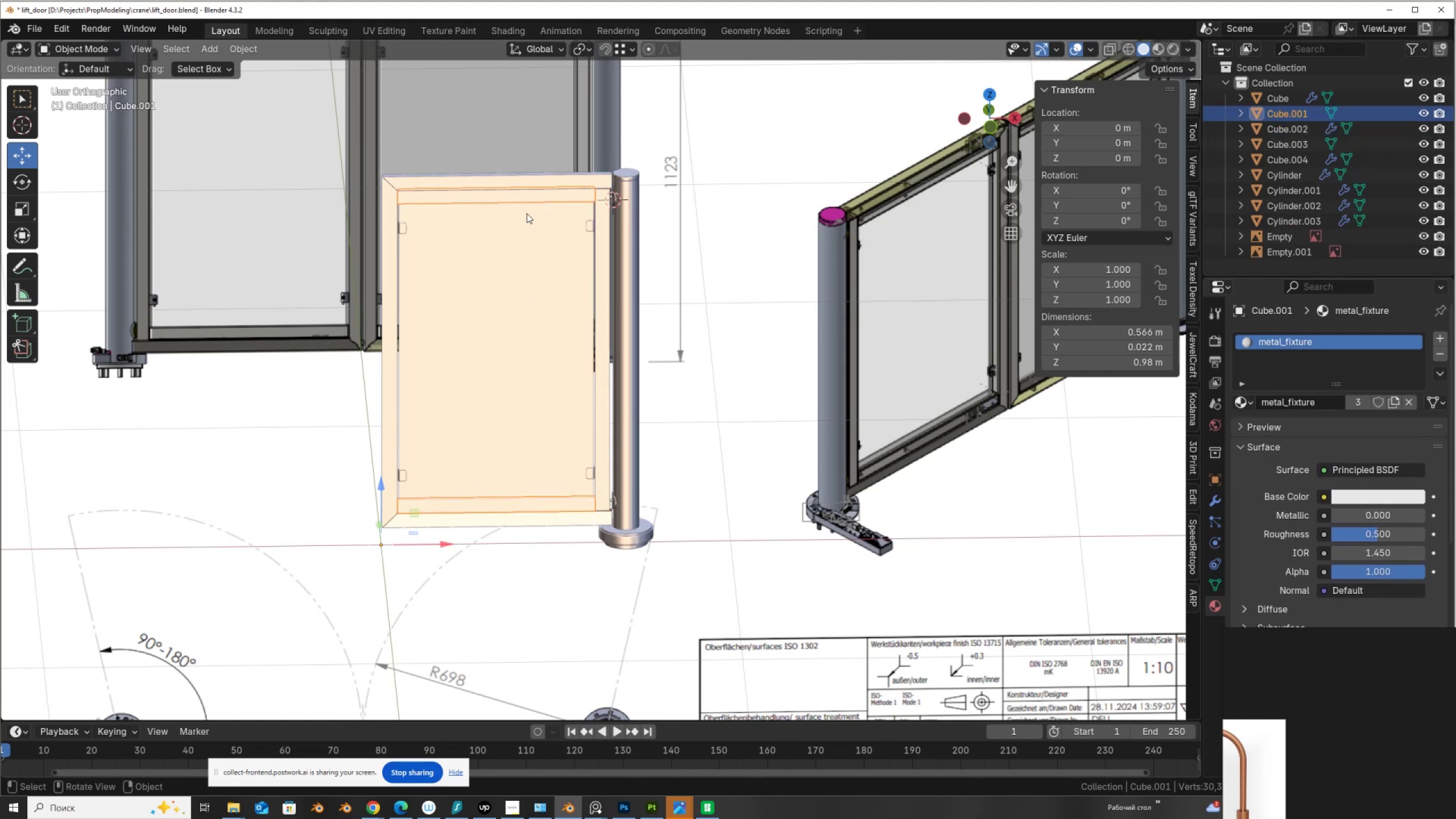 
scroll: coordinate [527, 213], scroll_direction: up, amount: 1.0
 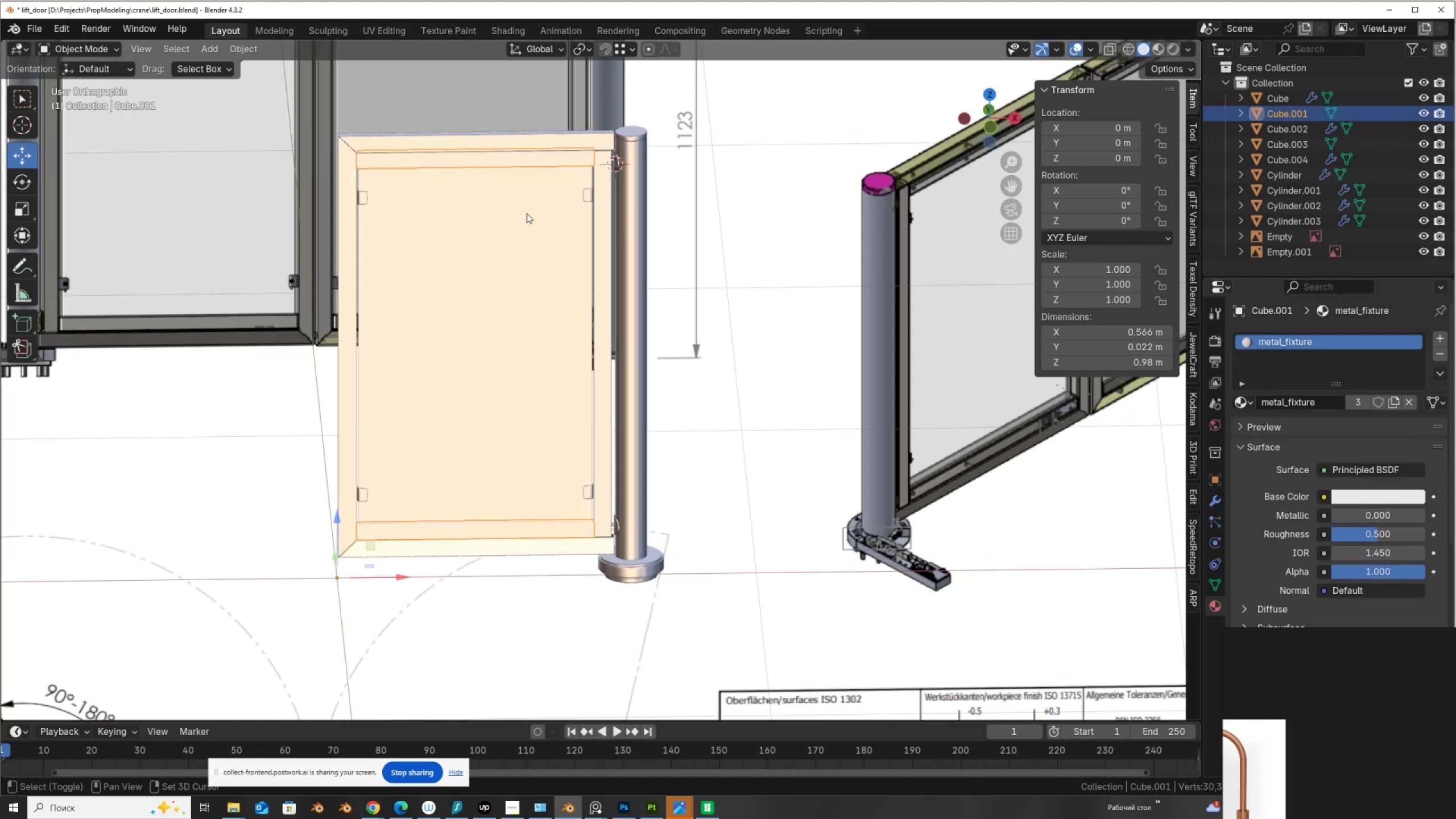 
hold_key(key=ShiftLeft, duration=0.38)
 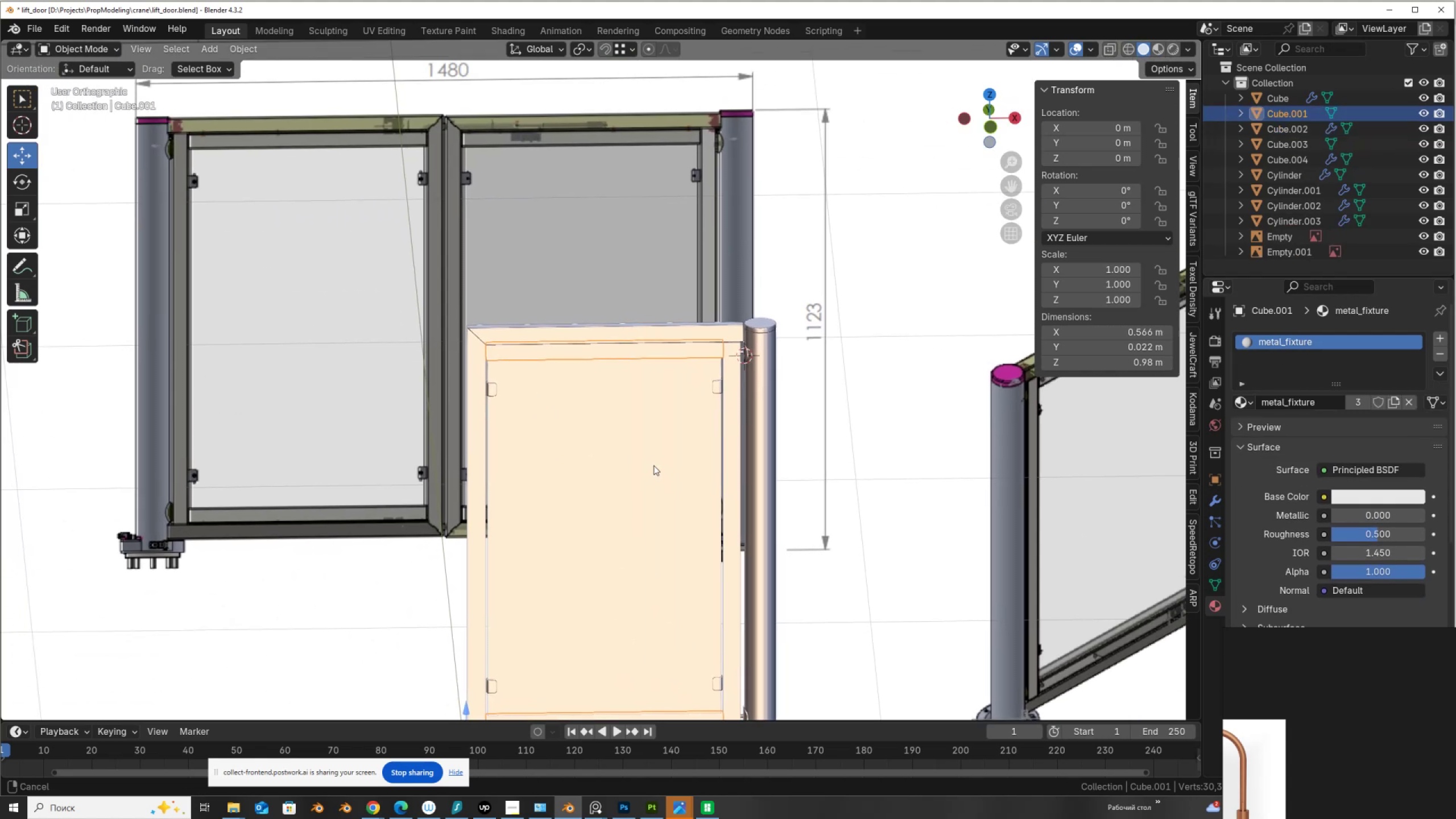 
scroll: coordinate [624, 348], scroll_direction: up, amount: 10.0
 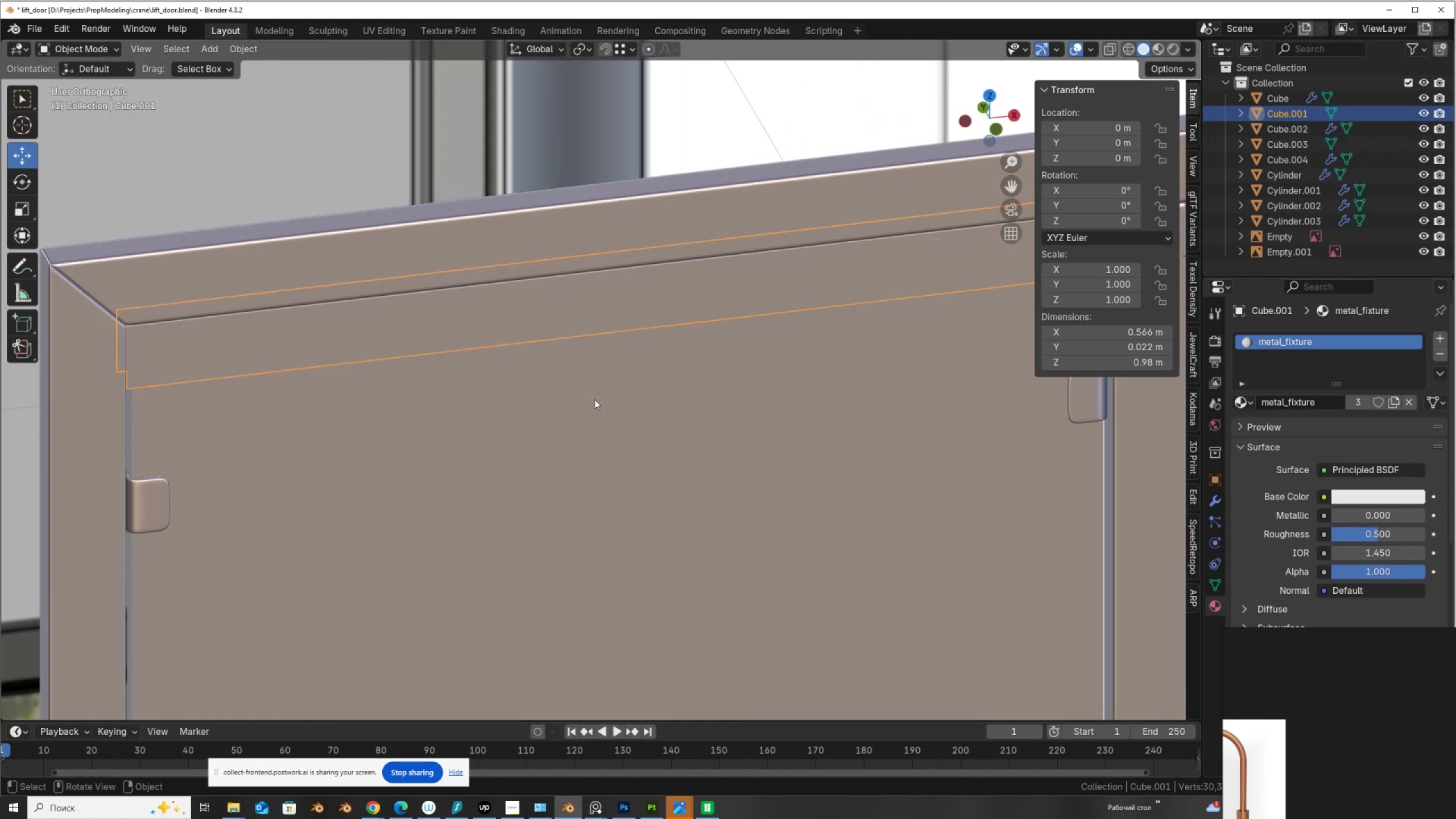 
key(Slash)
 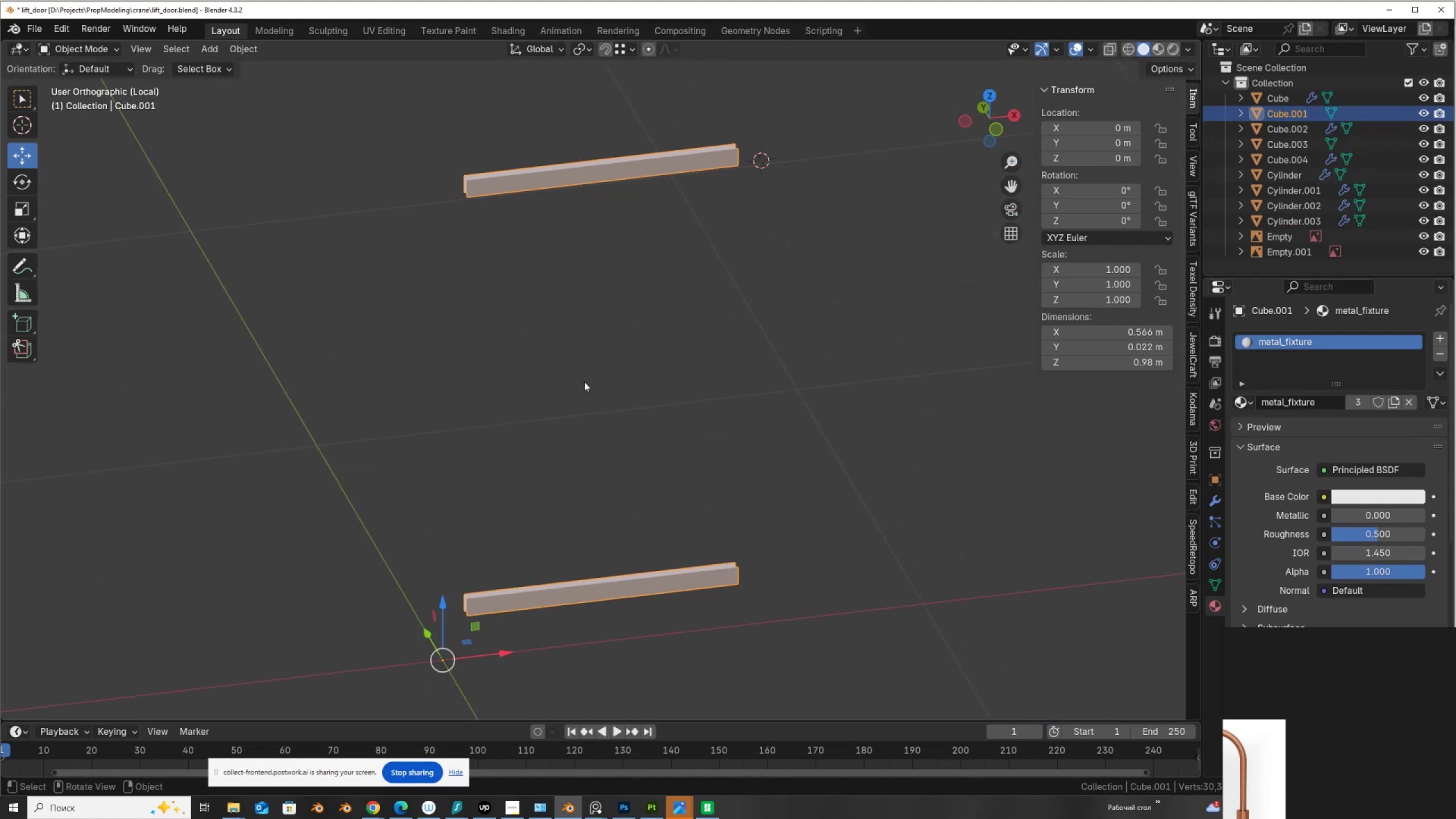 
scroll: coordinate [522, 297], scroll_direction: up, amount: 1.0
 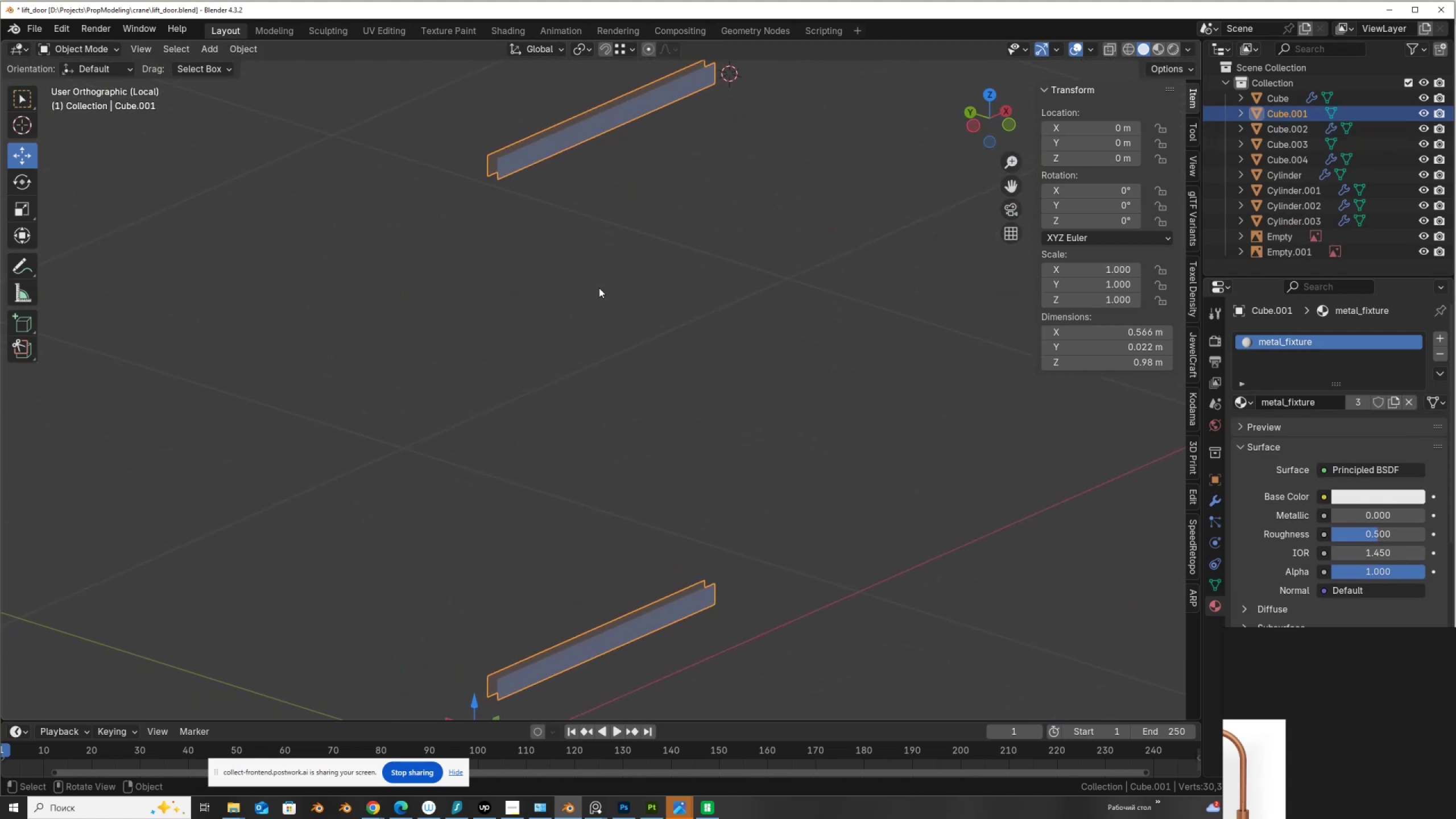 
key(Tab)
 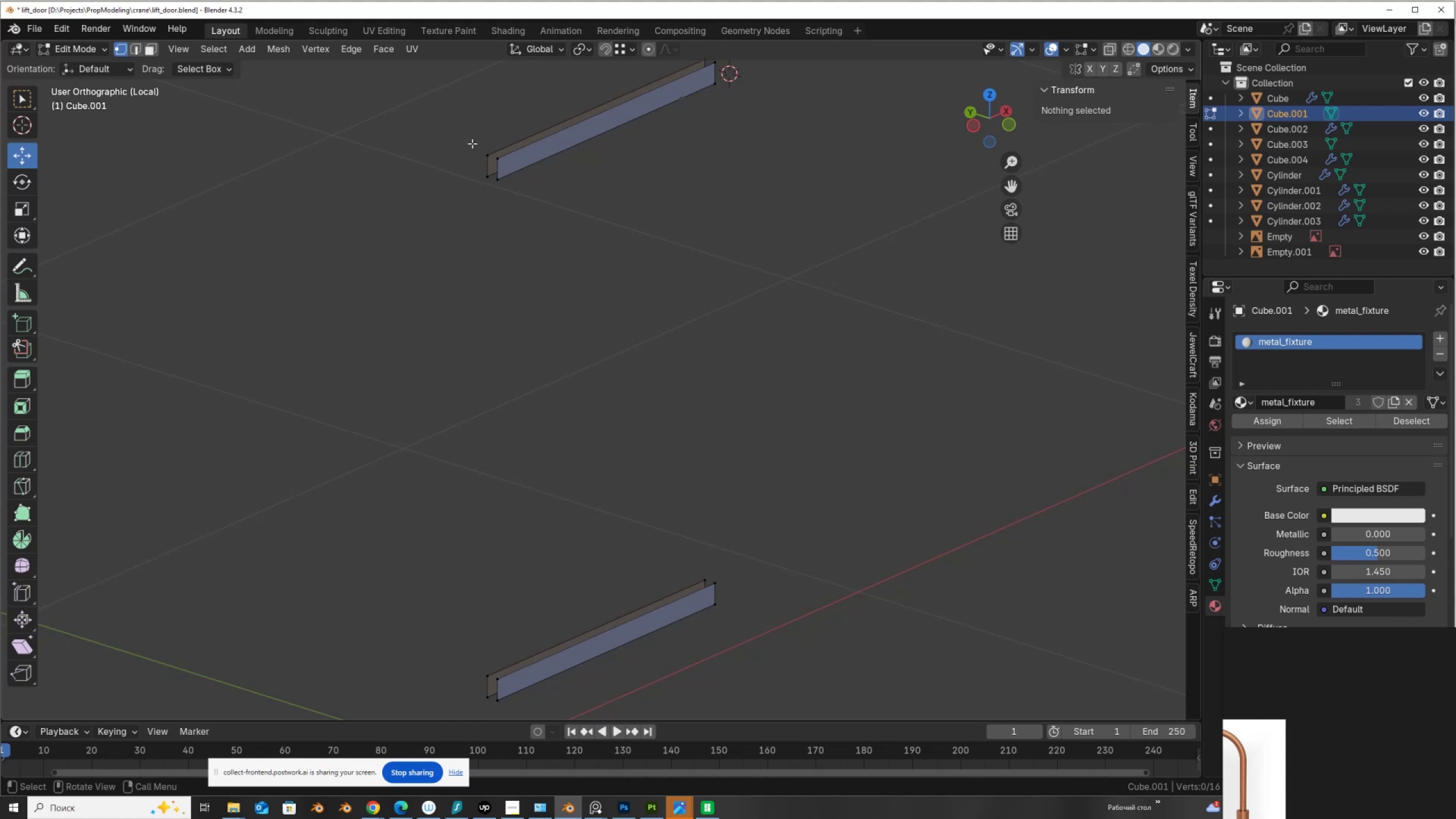 
left_click_drag(start_coordinate=[458, 136], to_coordinate=[536, 221])
 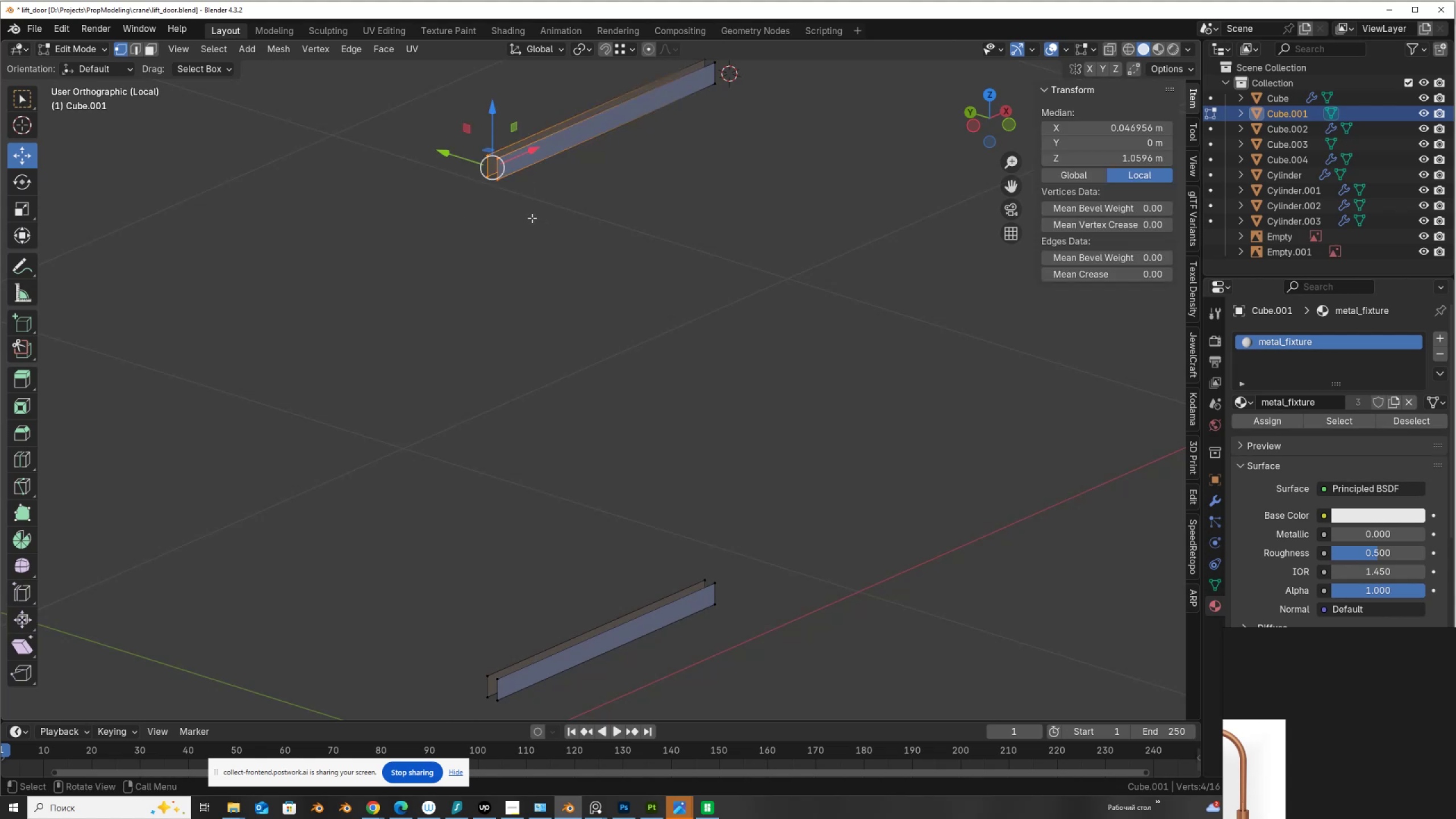 
type(f2fff)
 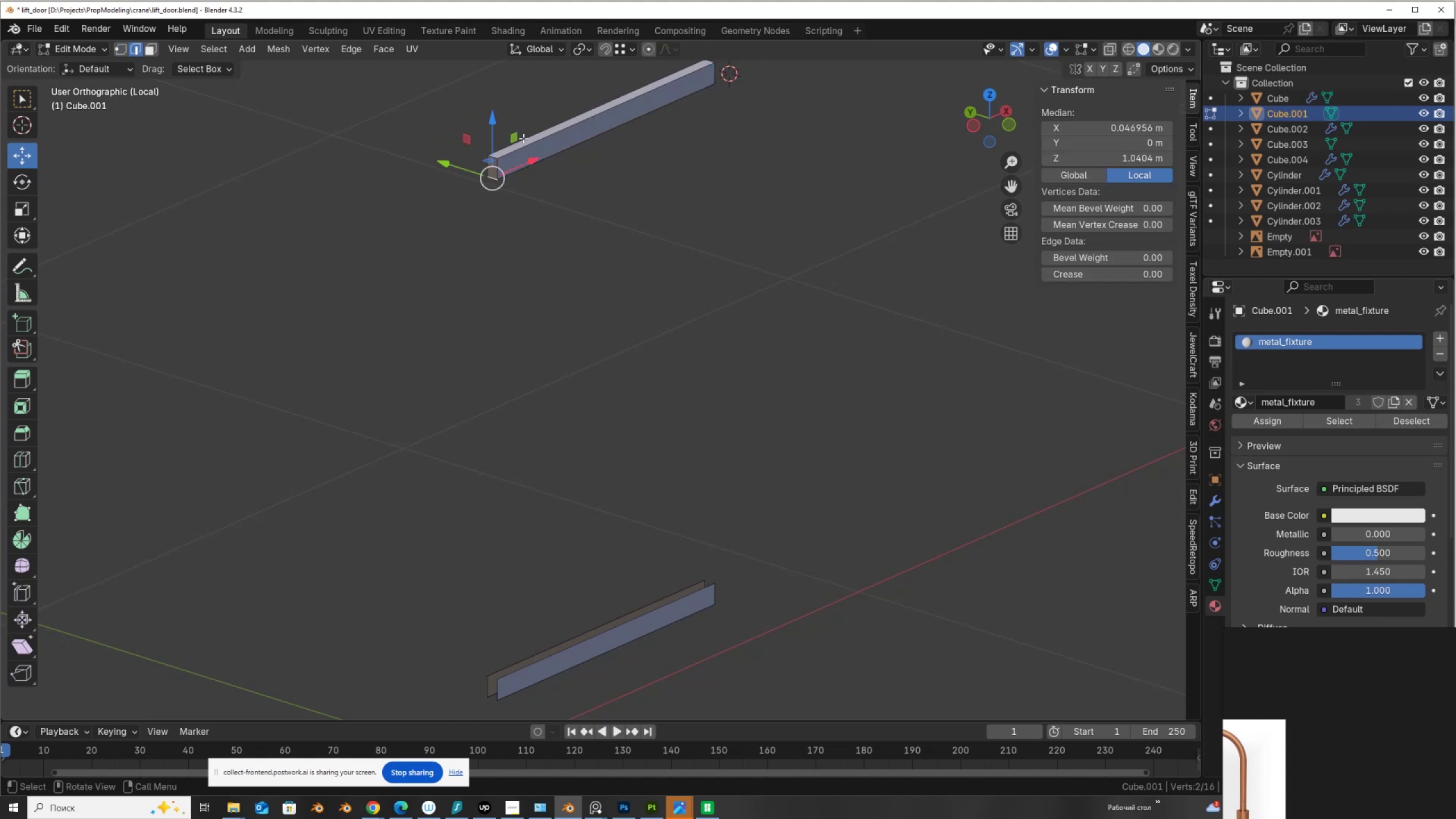 
key(Control+R)
 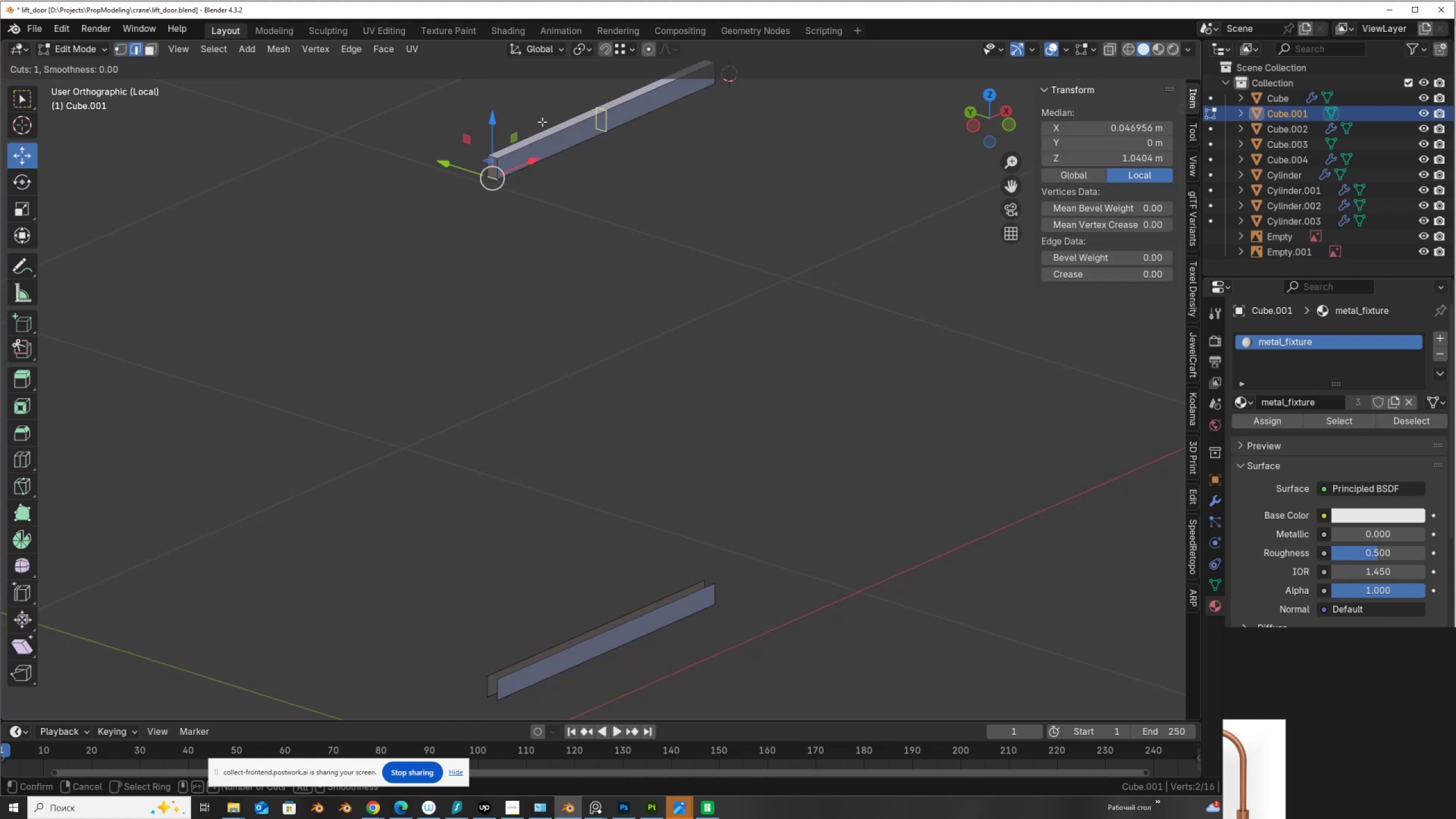 
left_click([542, 122])
 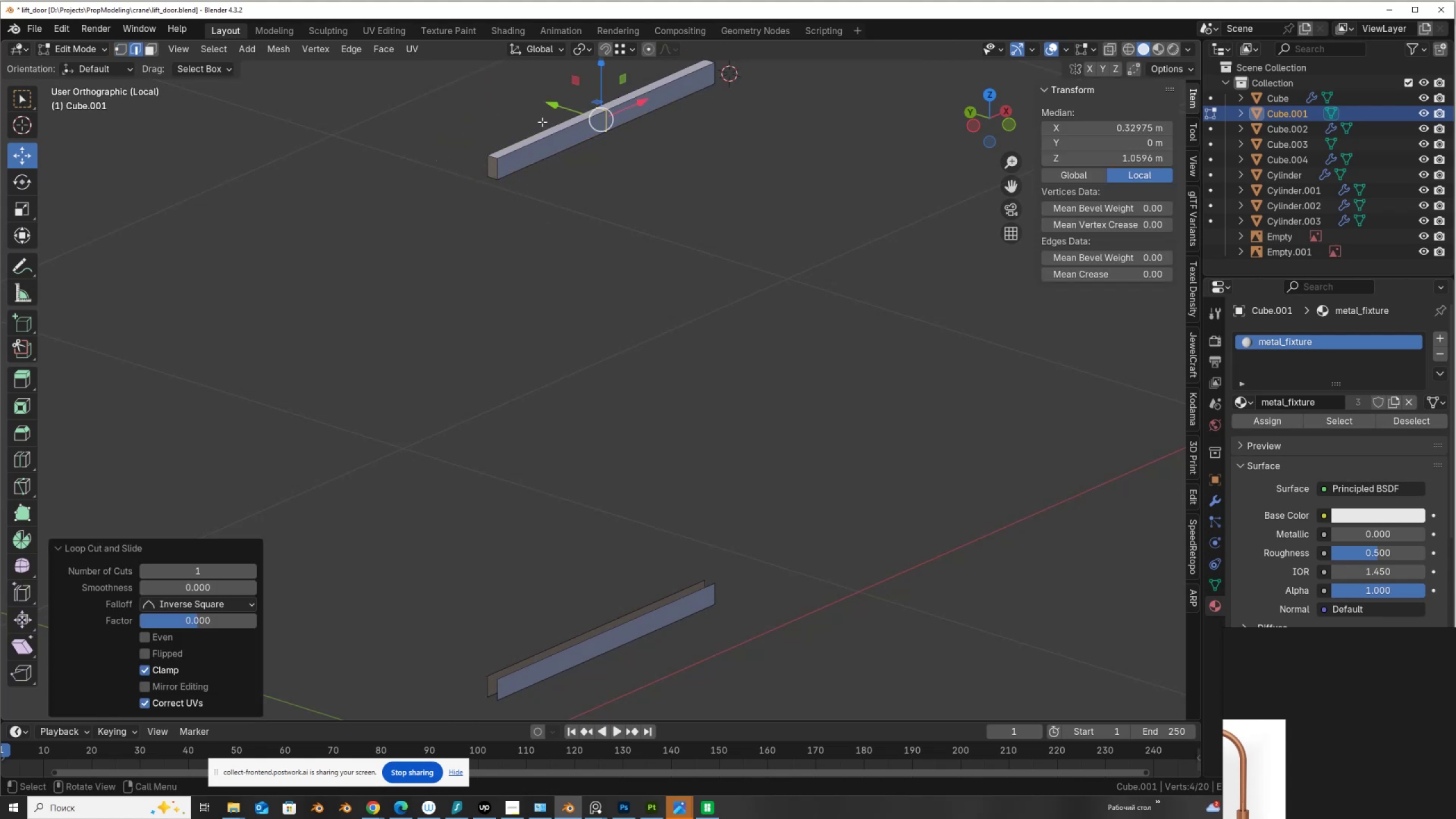 
right_click([542, 122])
 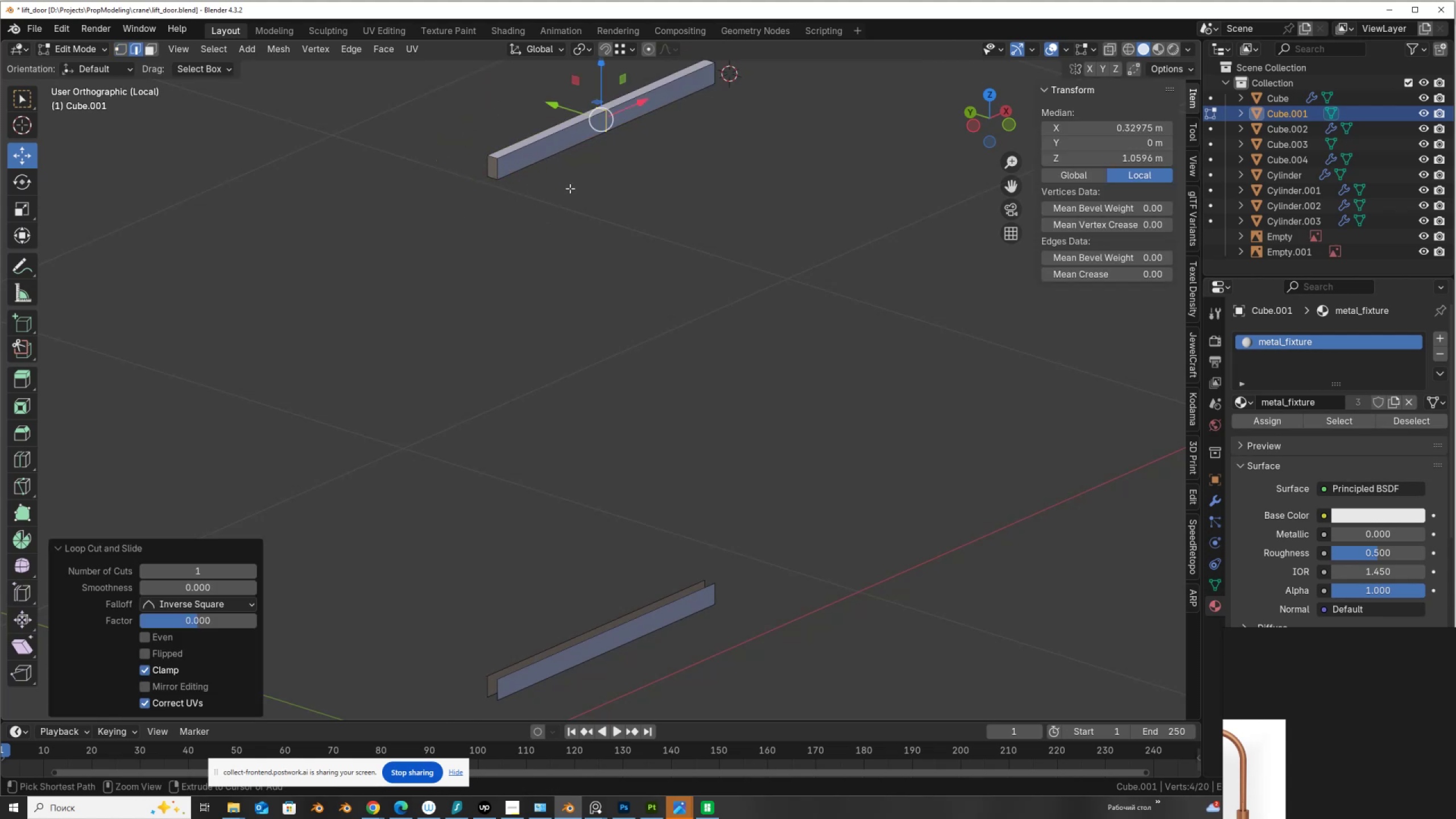 
key(Control+B)
 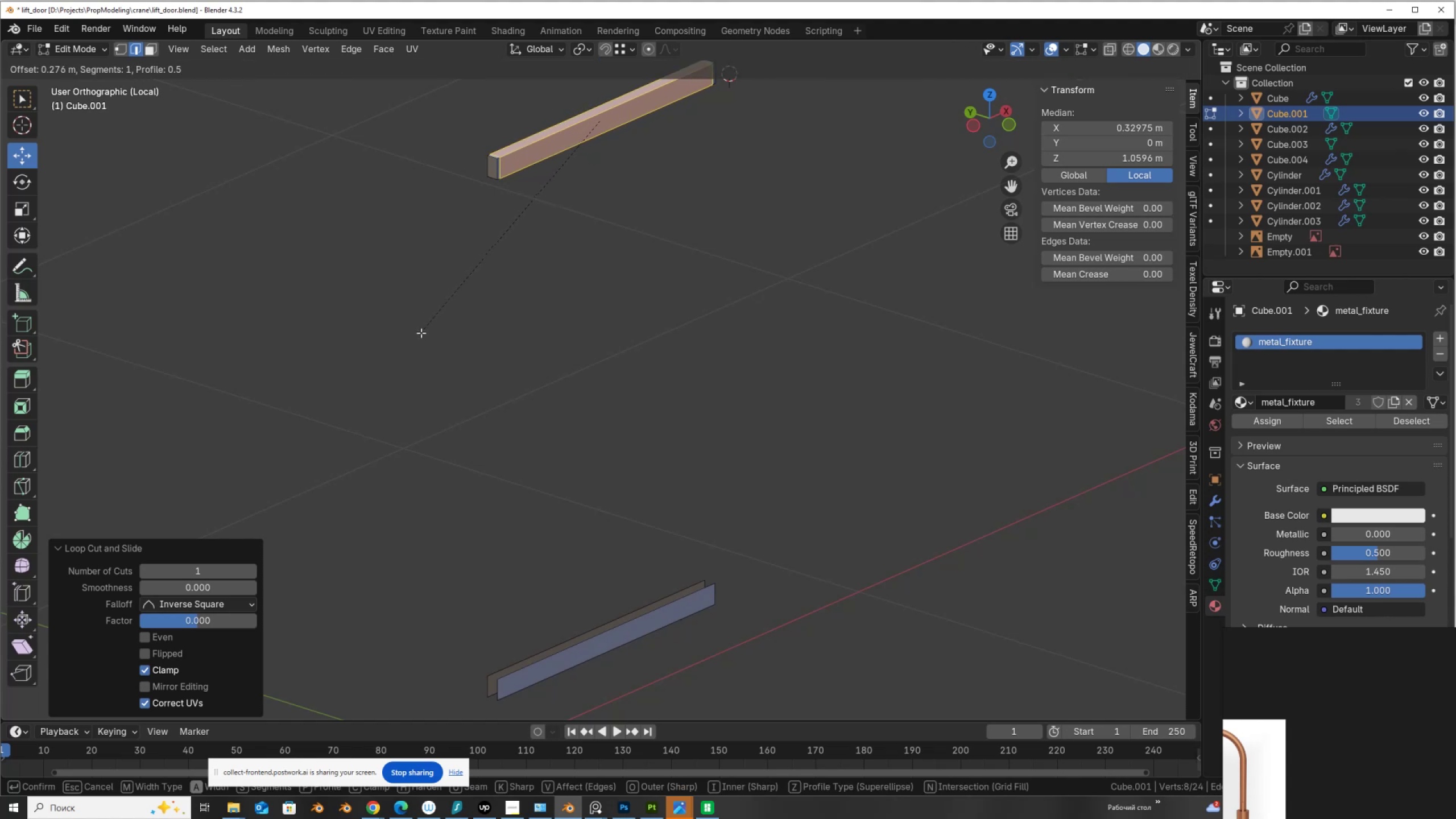 
left_click([421, 333])
 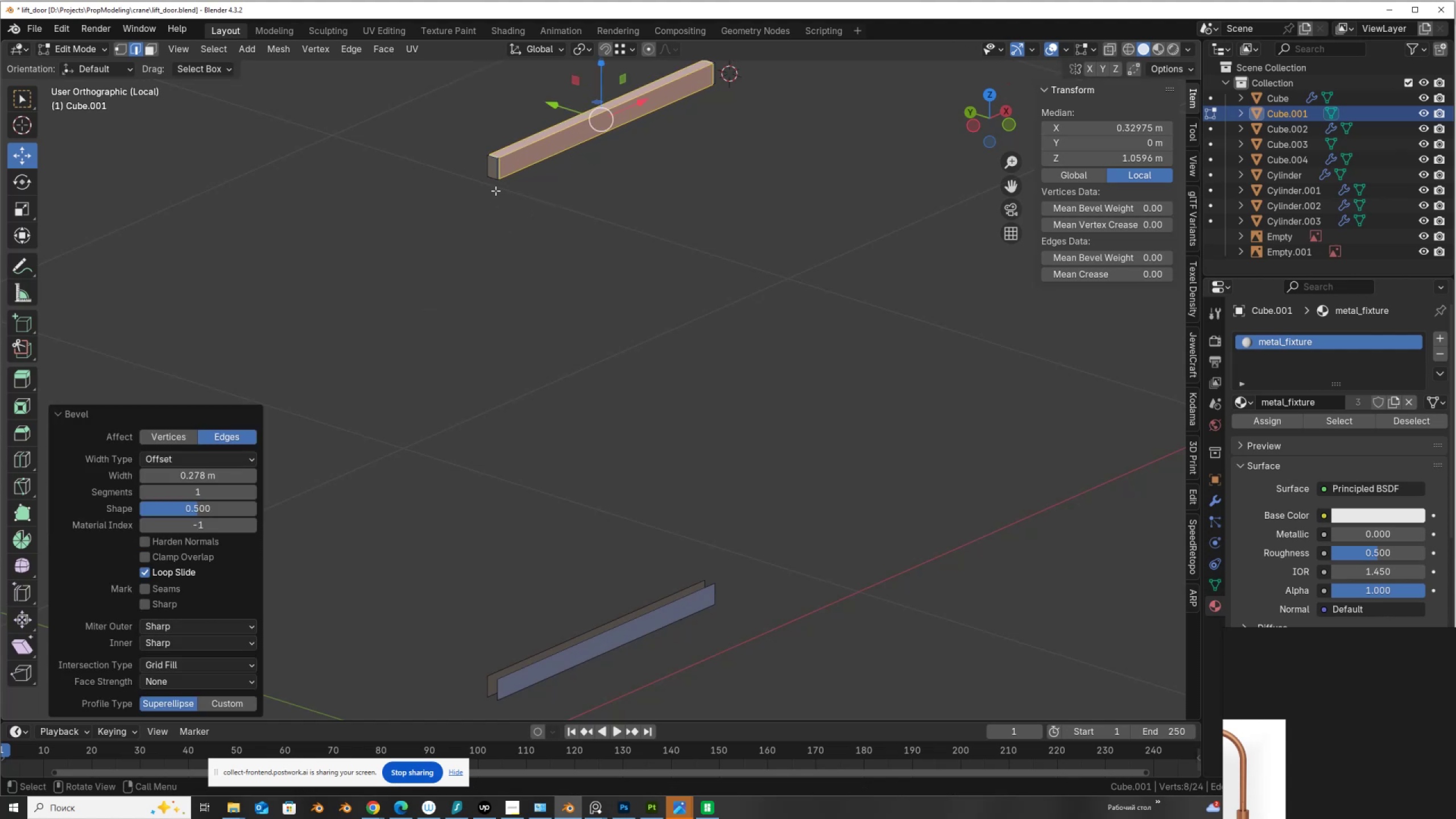 
key(Control+R)
 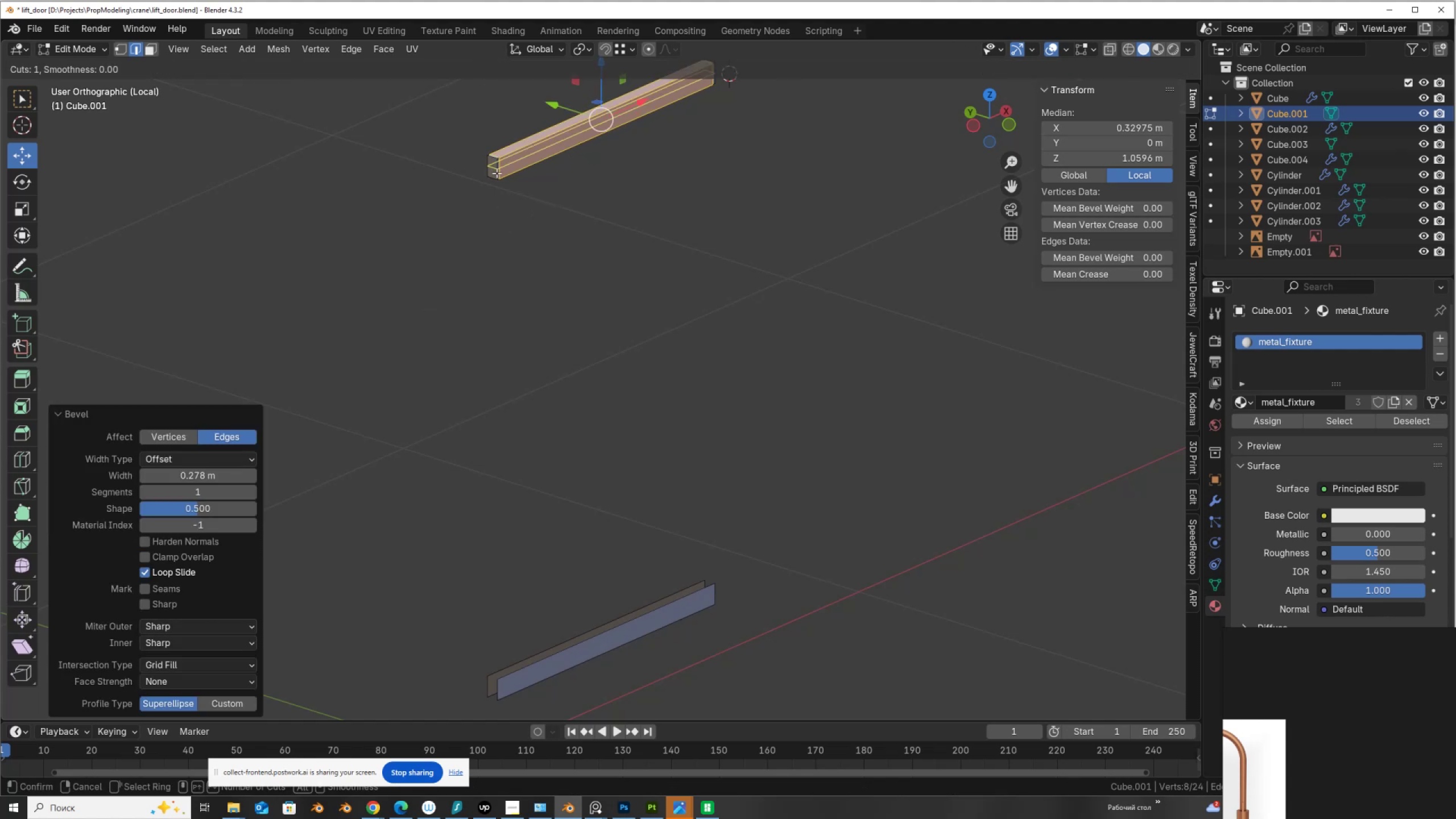 
left_click([497, 173])
 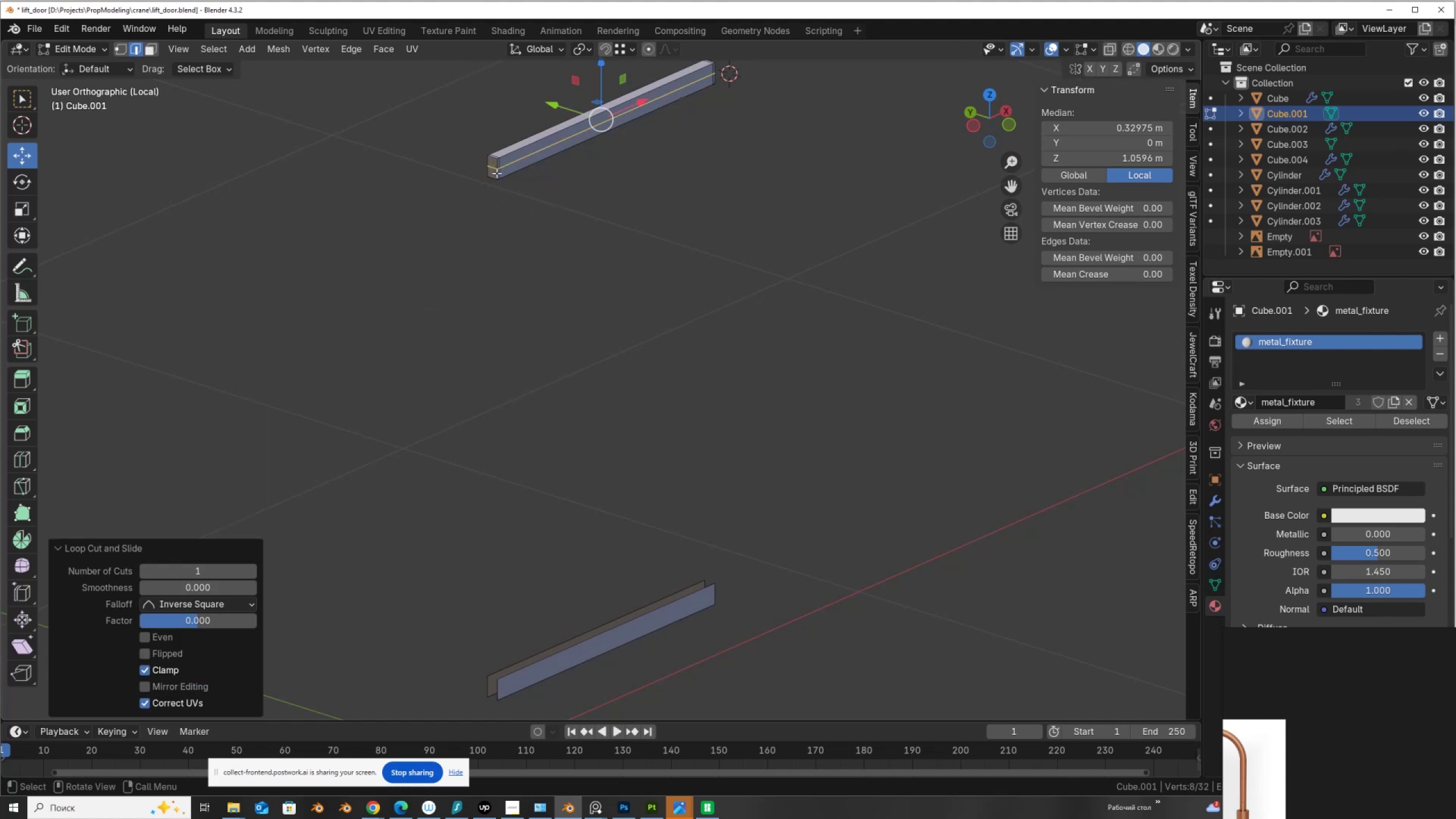 
right_click([497, 173])
 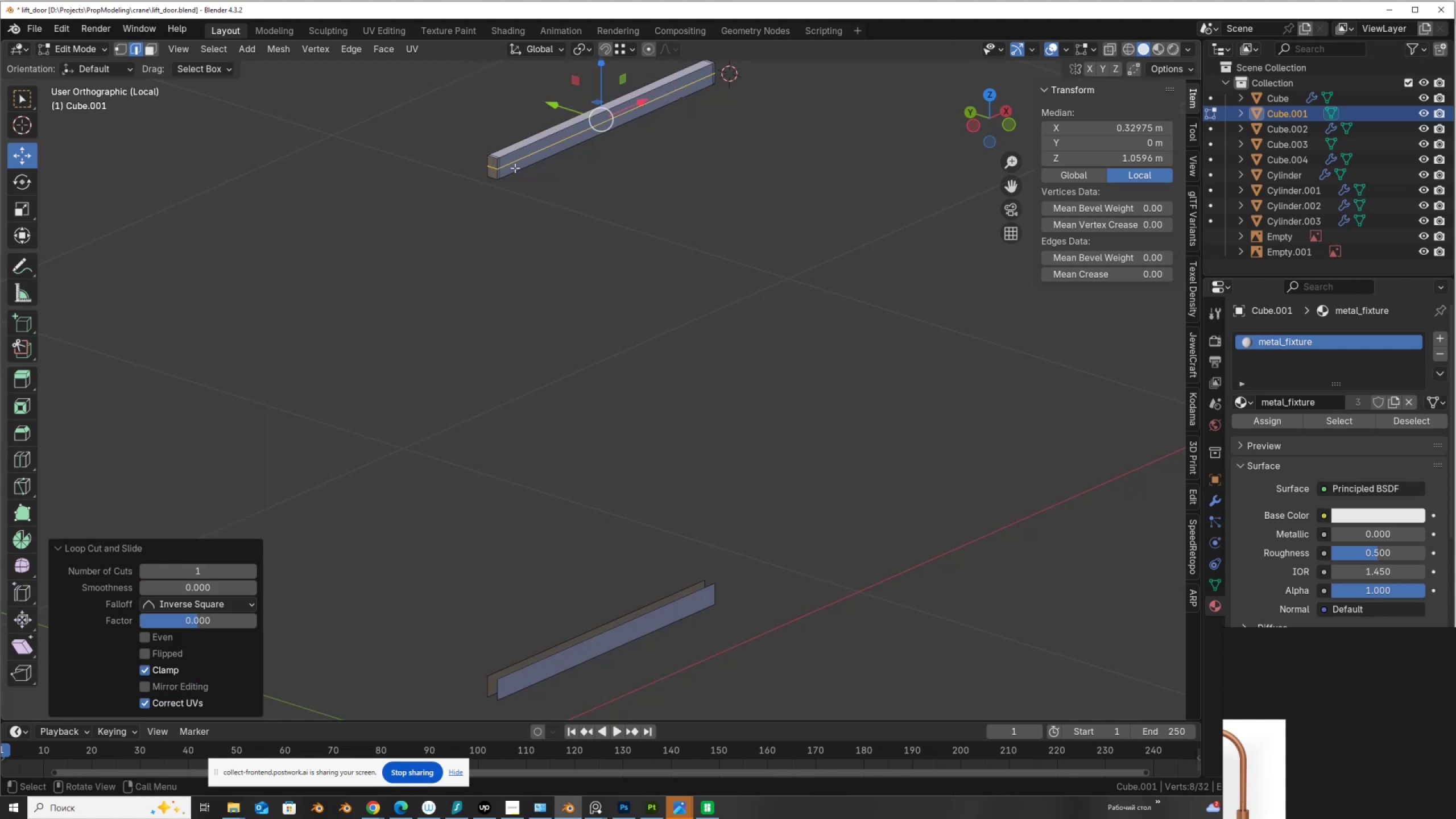 
hold_key(key=ShiftLeft, duration=0.41)
 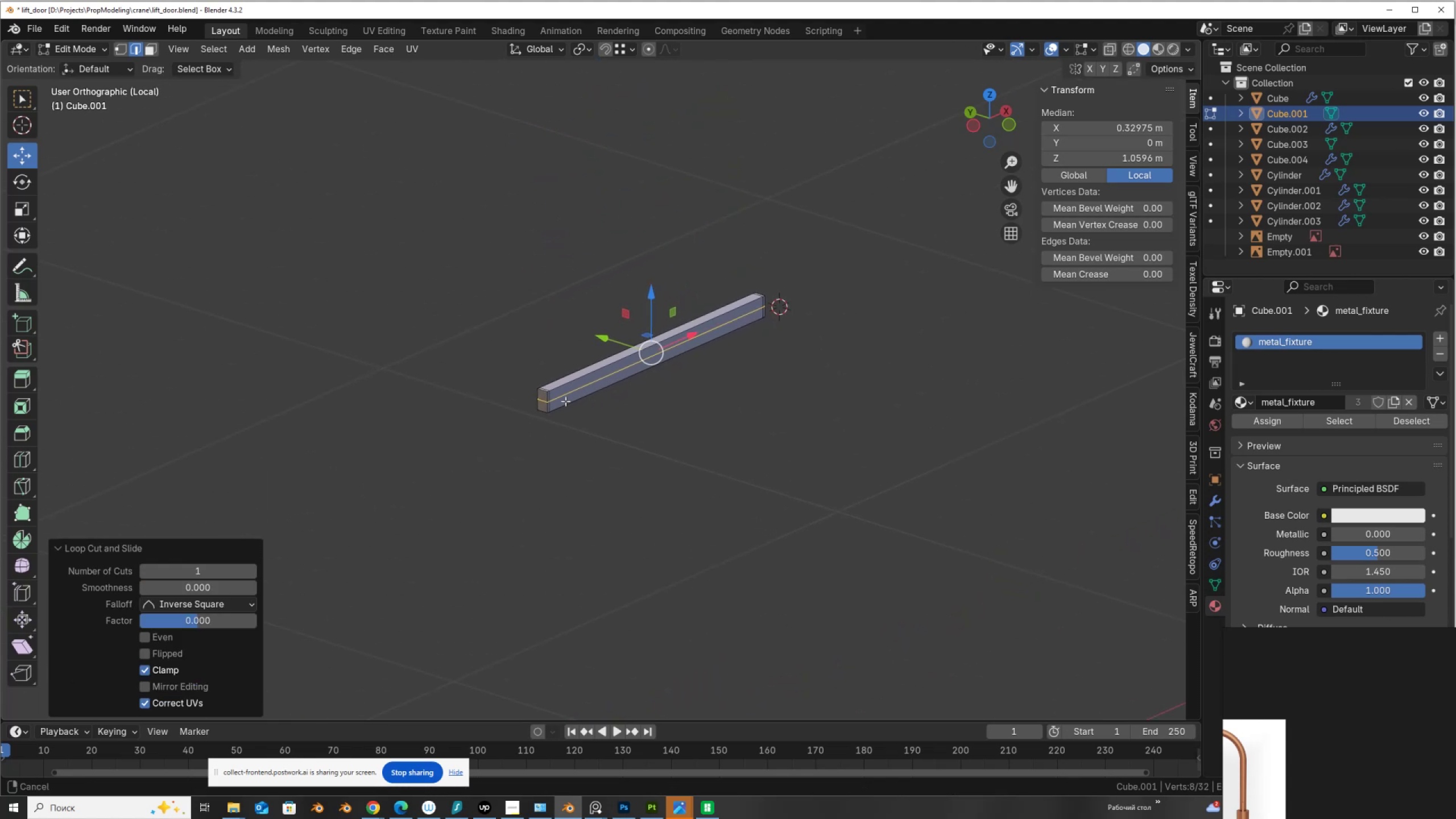 
scroll: coordinate [565, 401], scroll_direction: up, amount: 9.0
 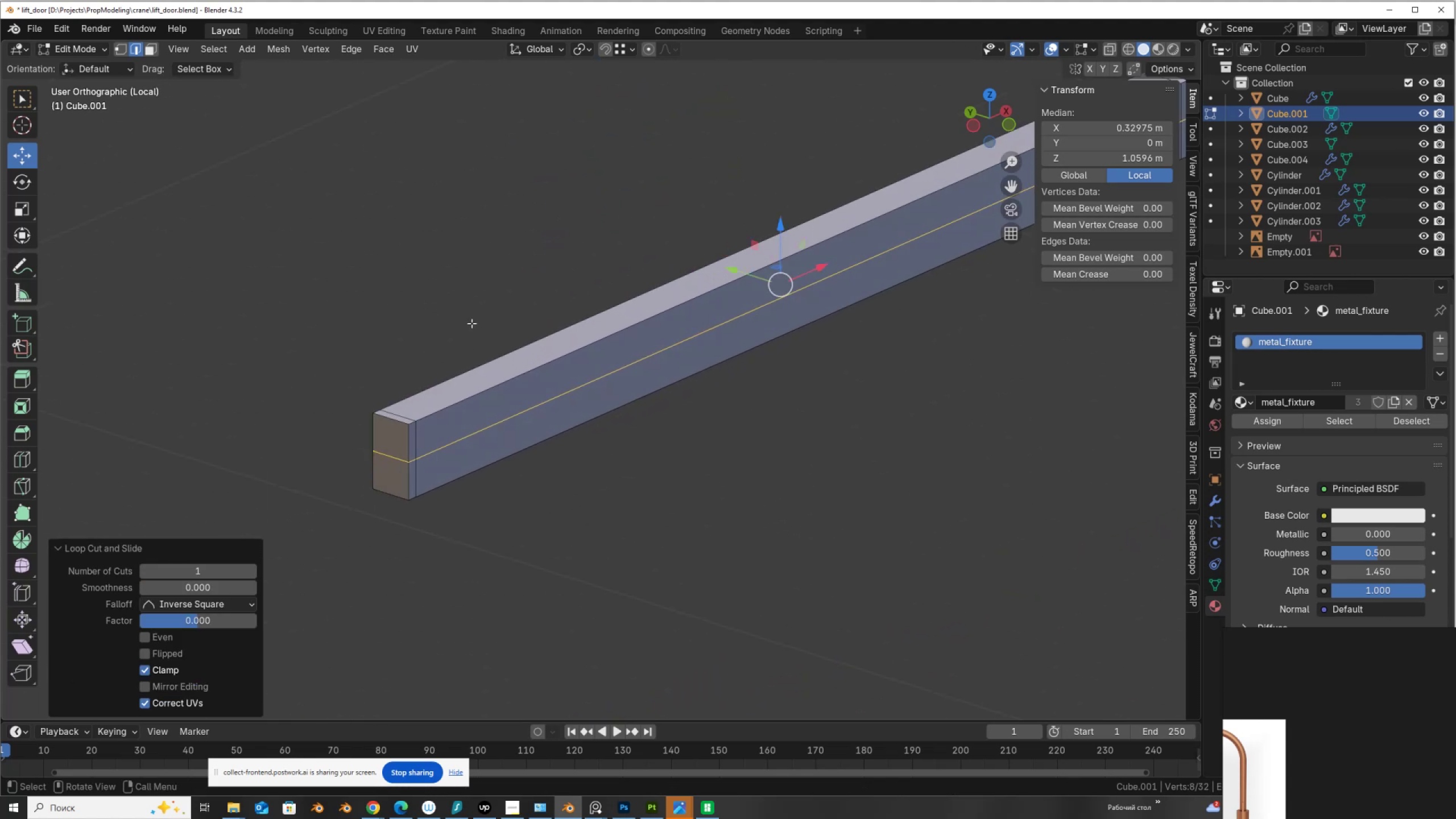 
key(Control+B)
 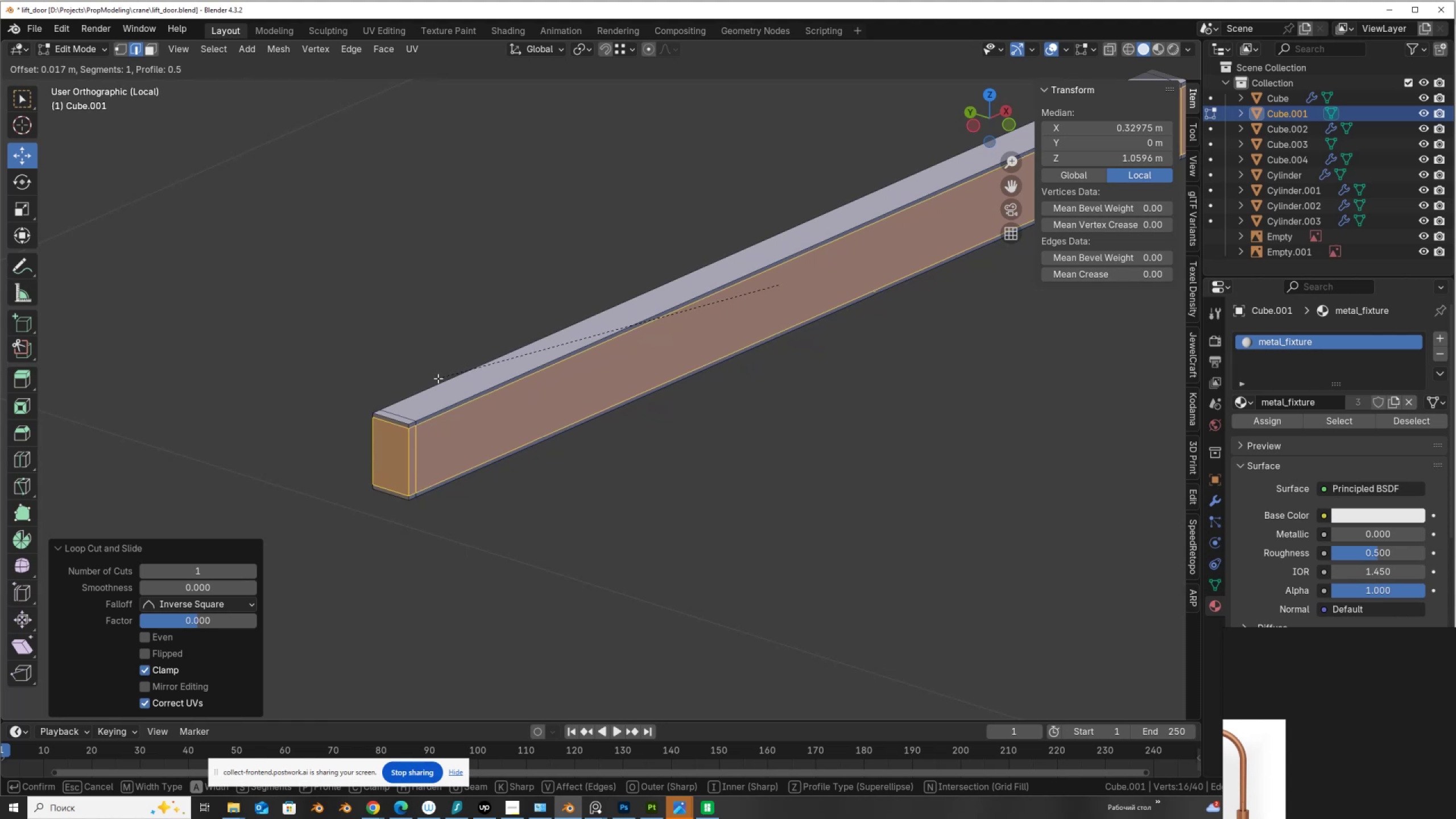 
left_click([438, 378])
 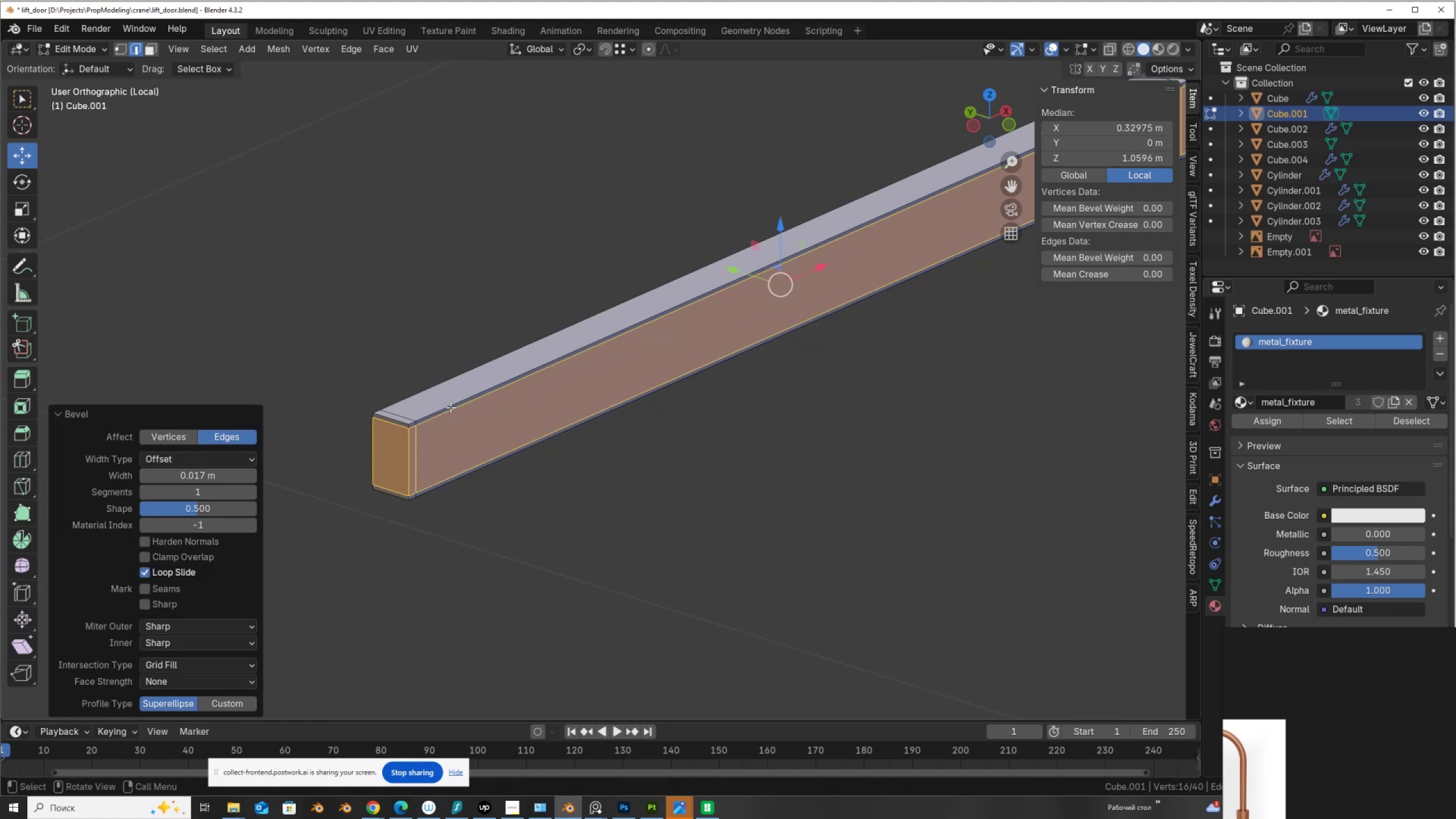 
key(3)
 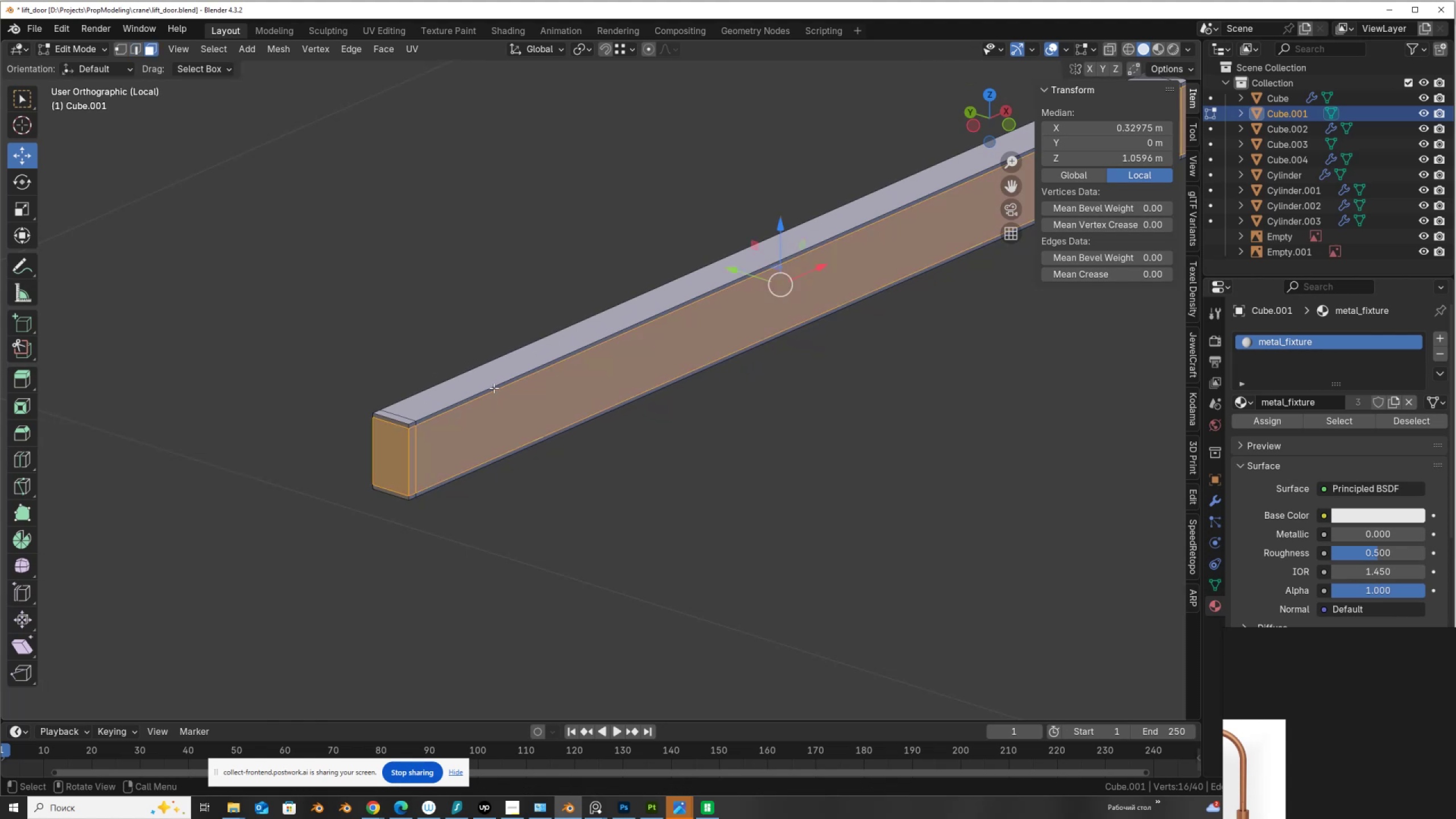 
key(Alt+AltLeft)
 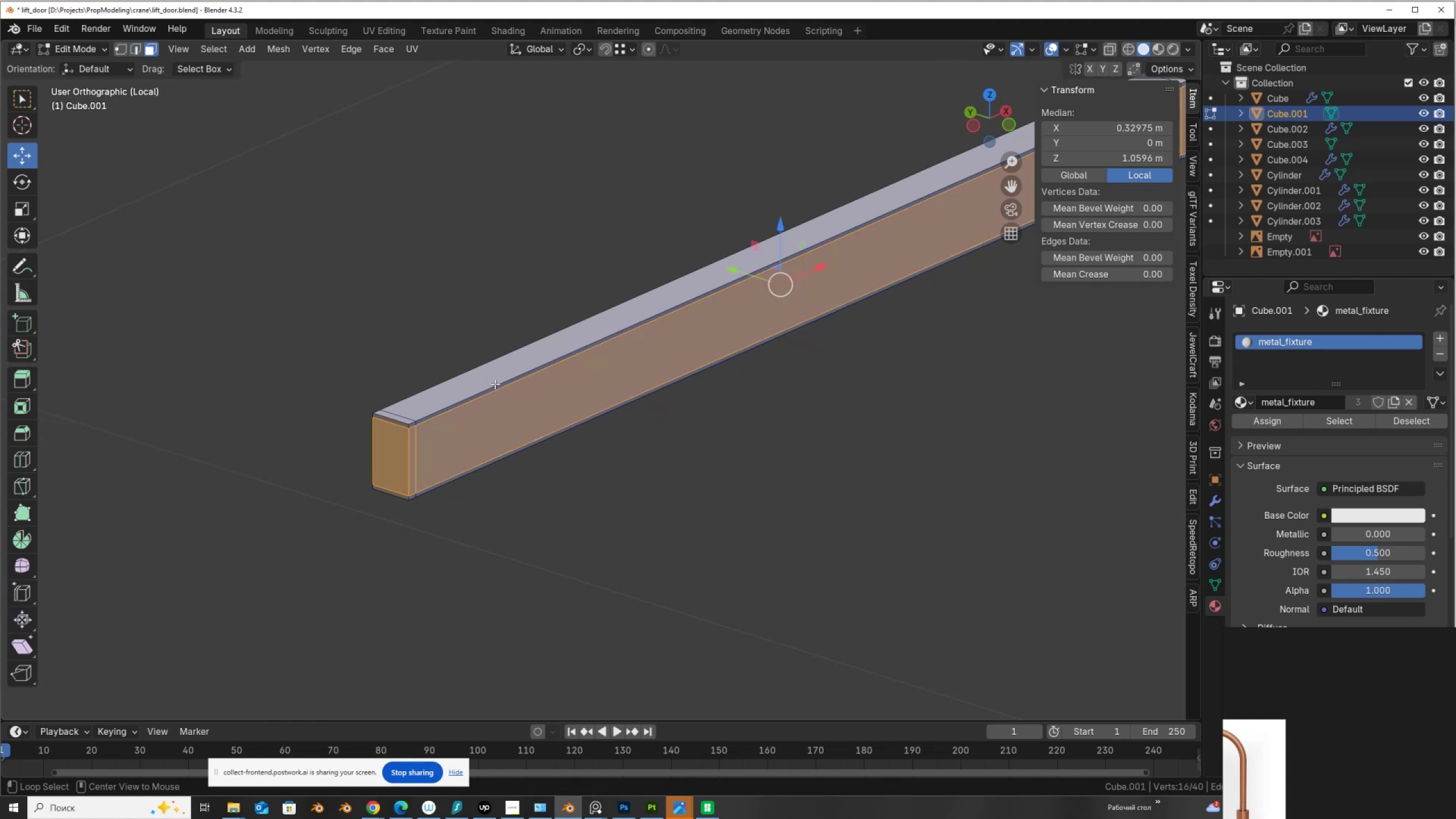 
left_click([495, 384])
 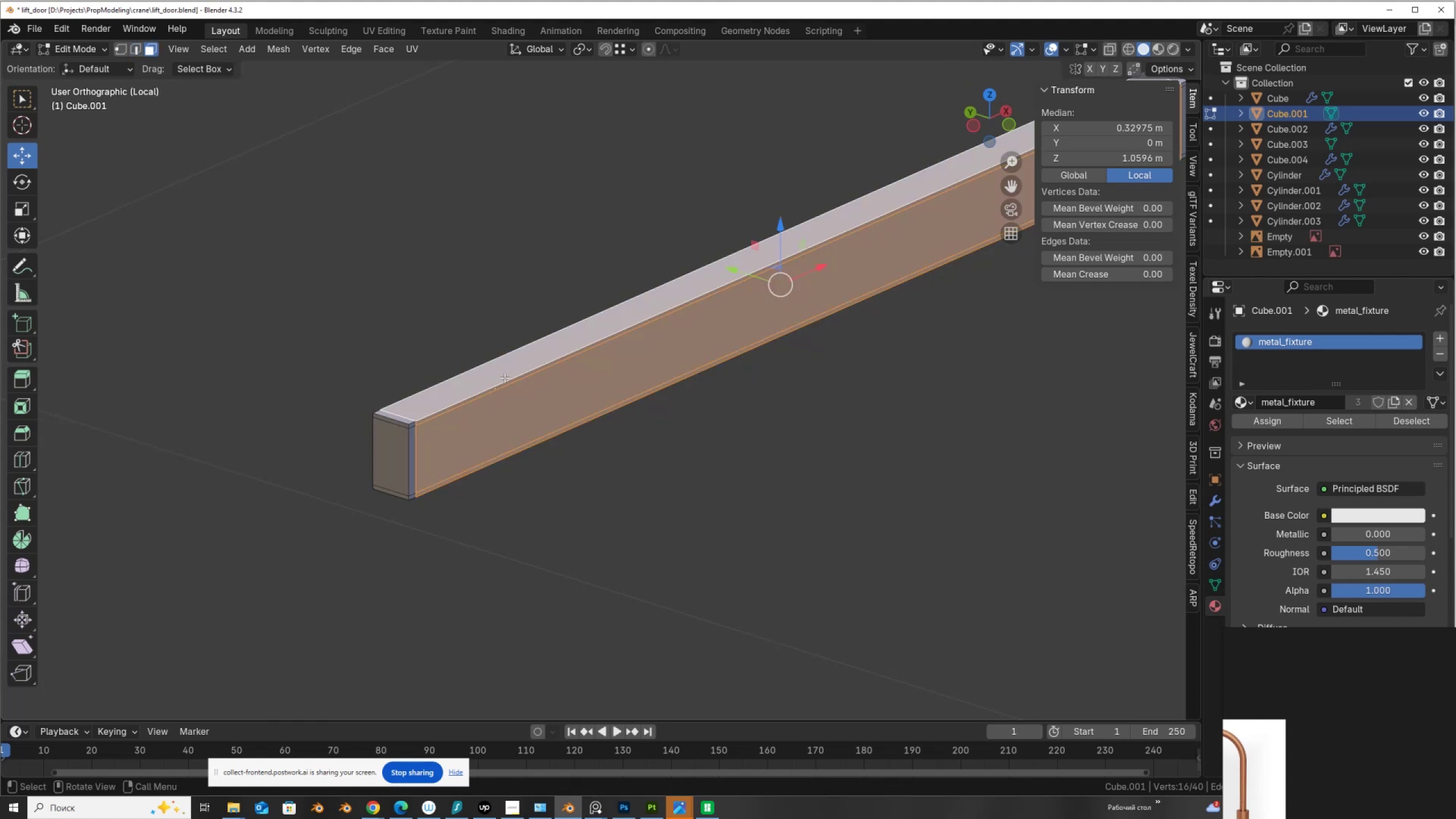 
type(sx)
 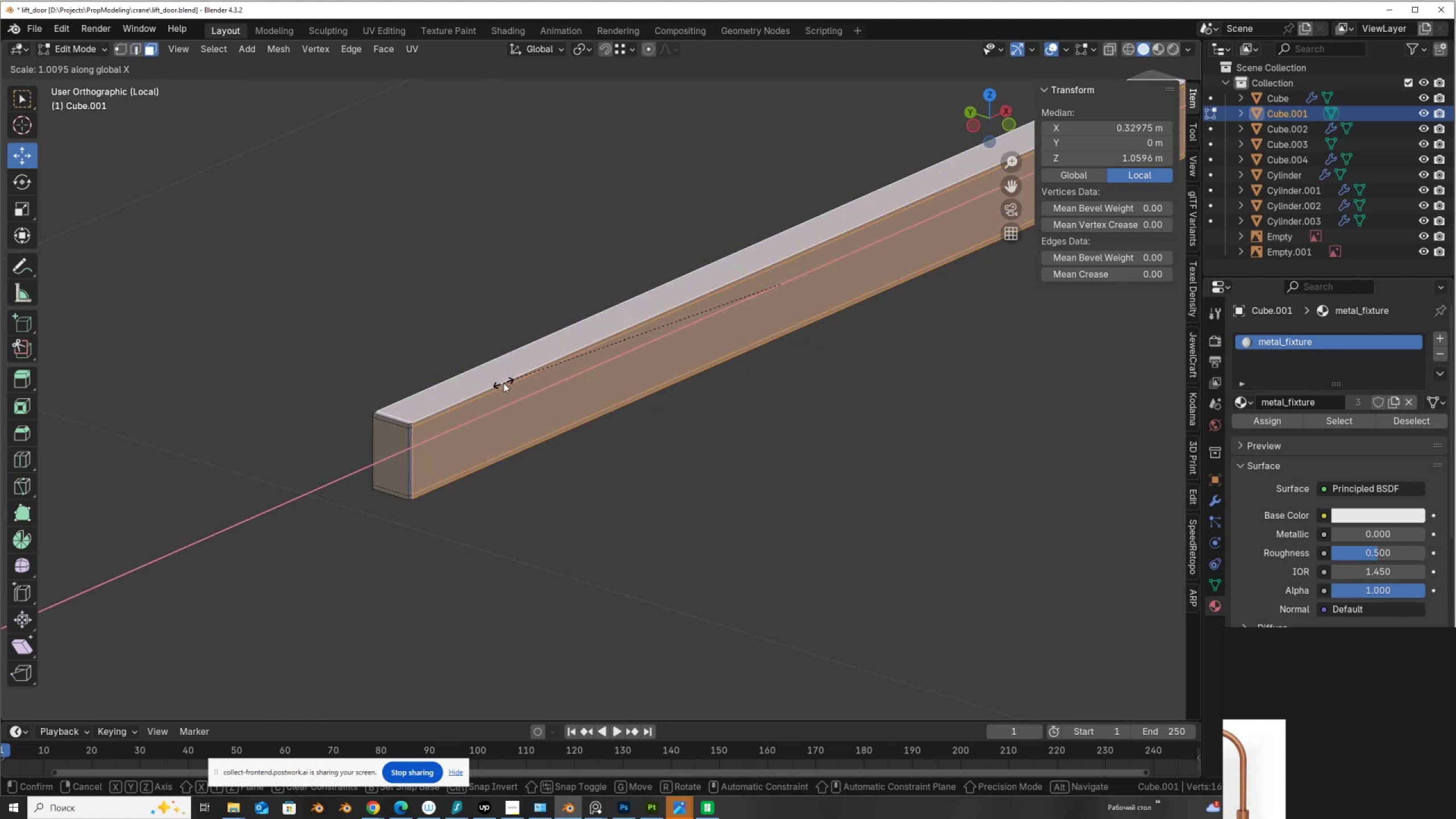 
left_click([503, 383])
 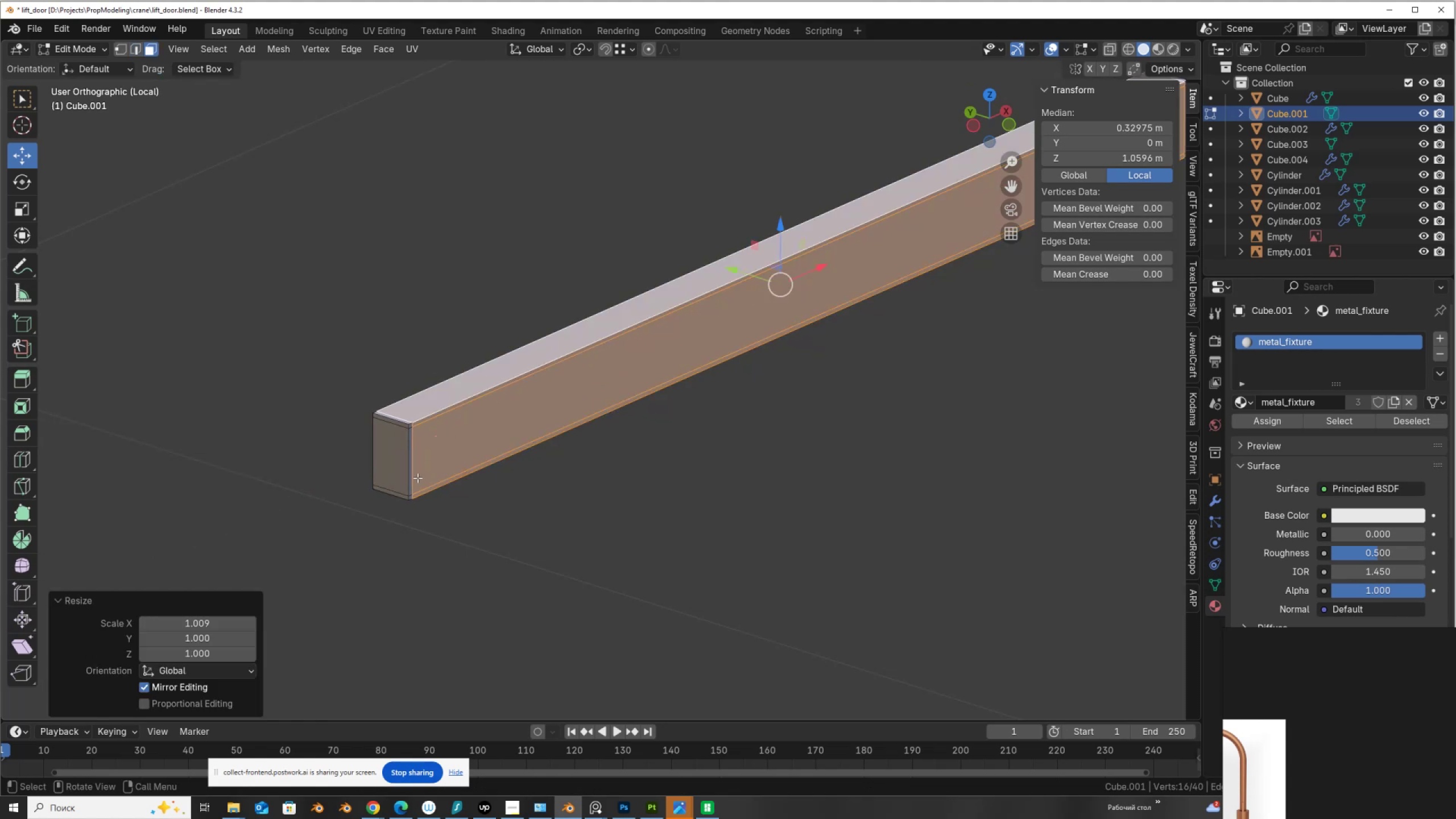 
hold_key(key=ControlLeft, duration=0.5)
 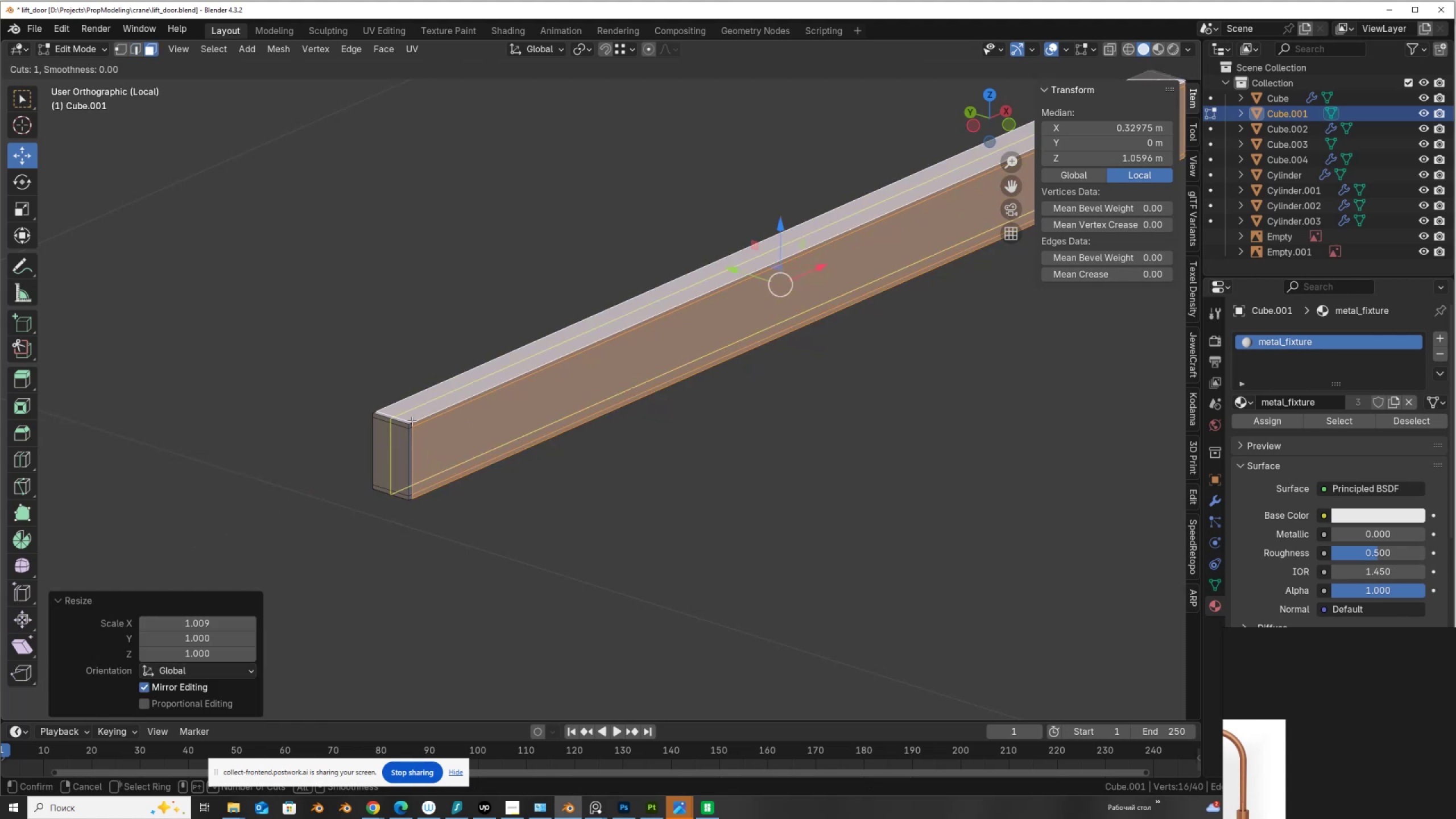 
key(R)
 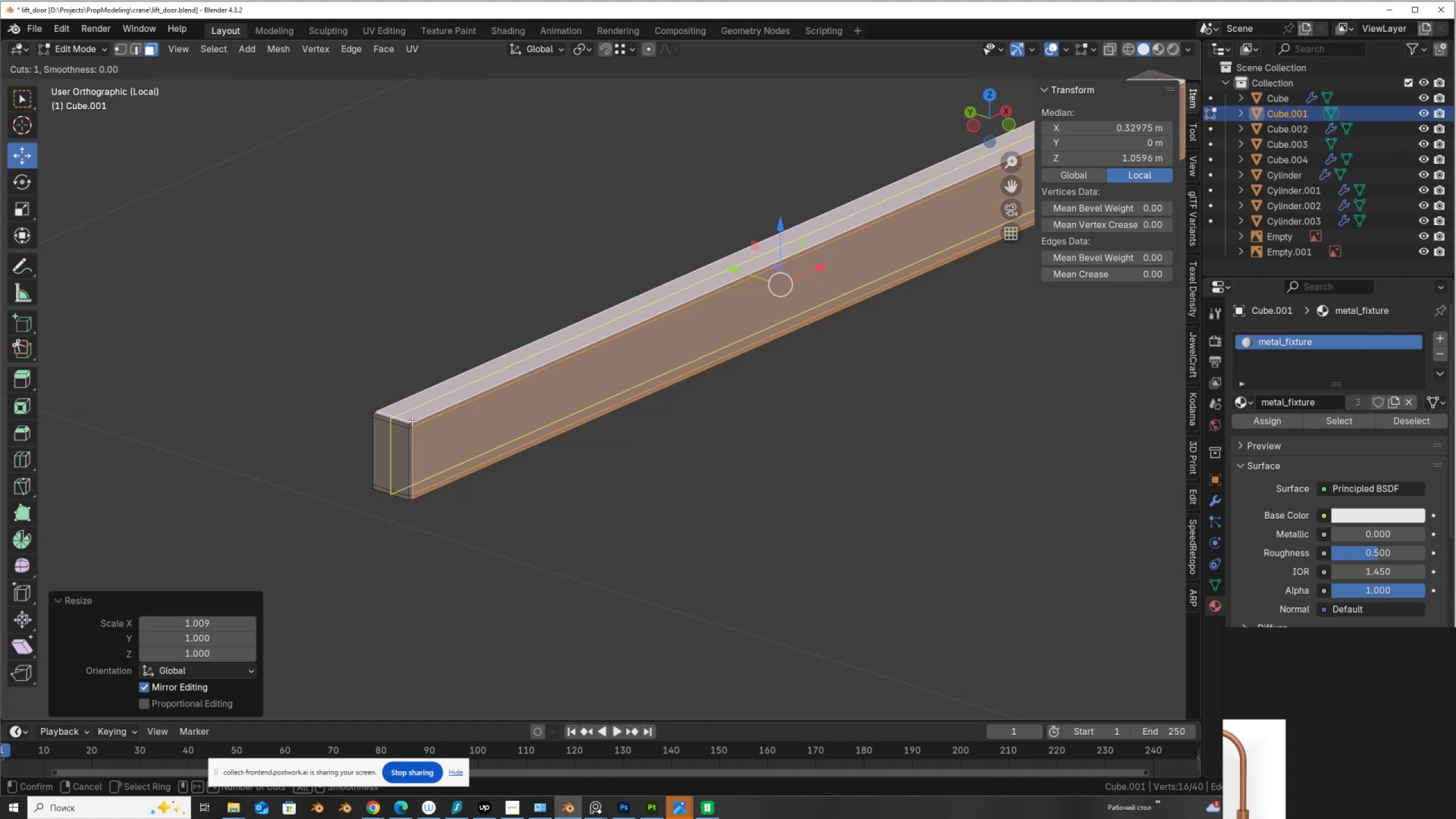 
left_click([412, 421])
 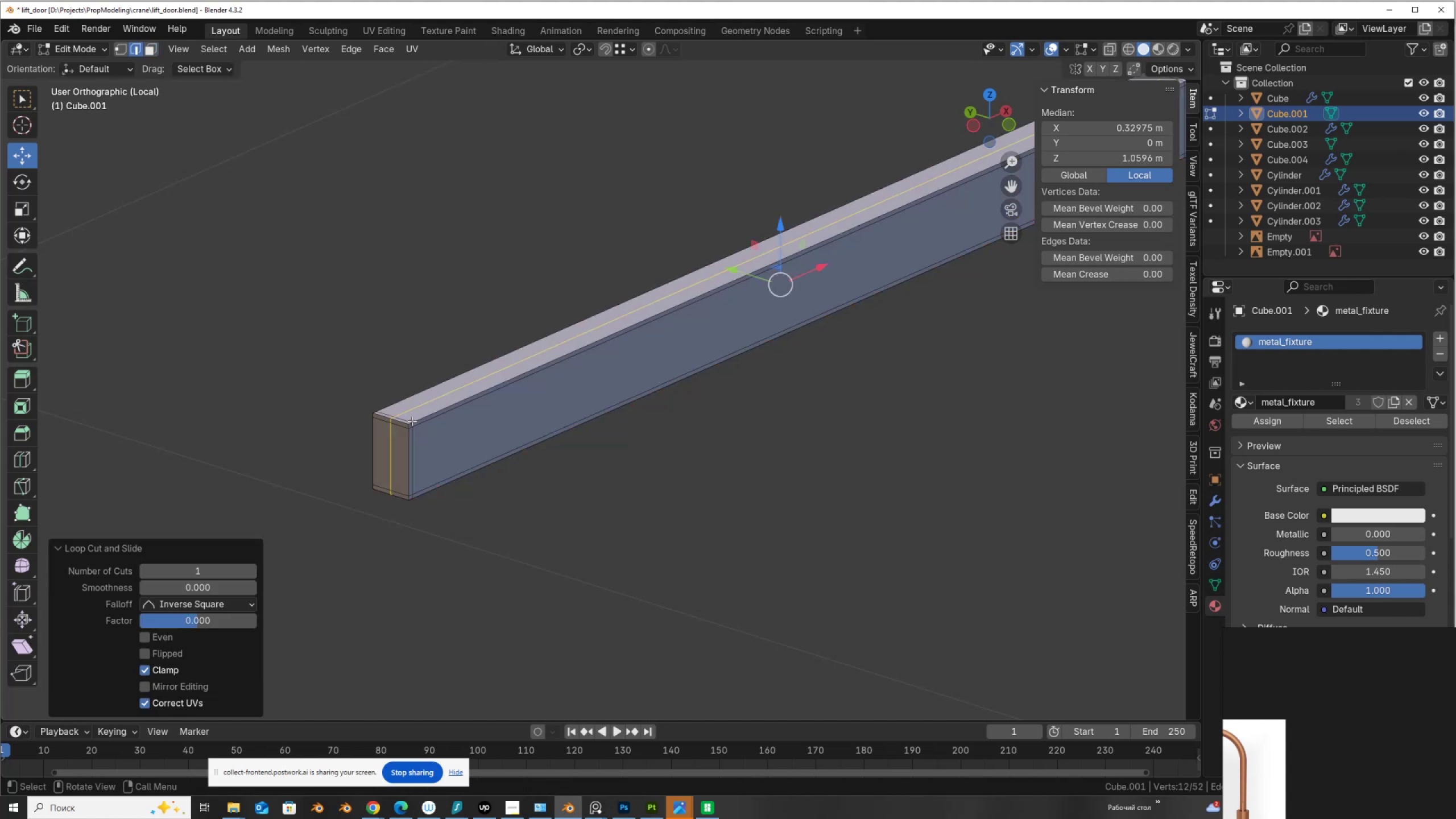 
right_click([412, 421])
 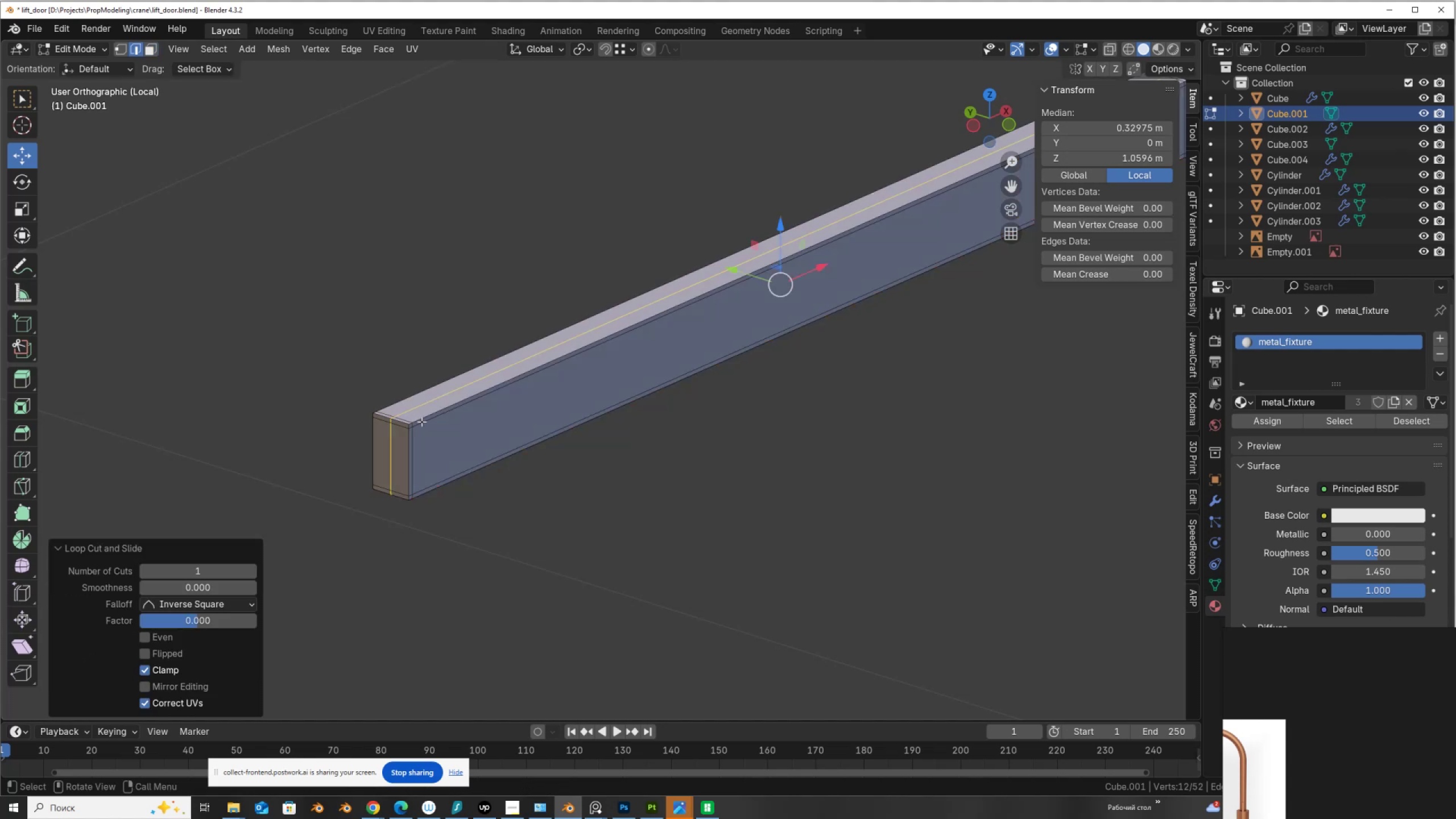 
key(Control+B)
 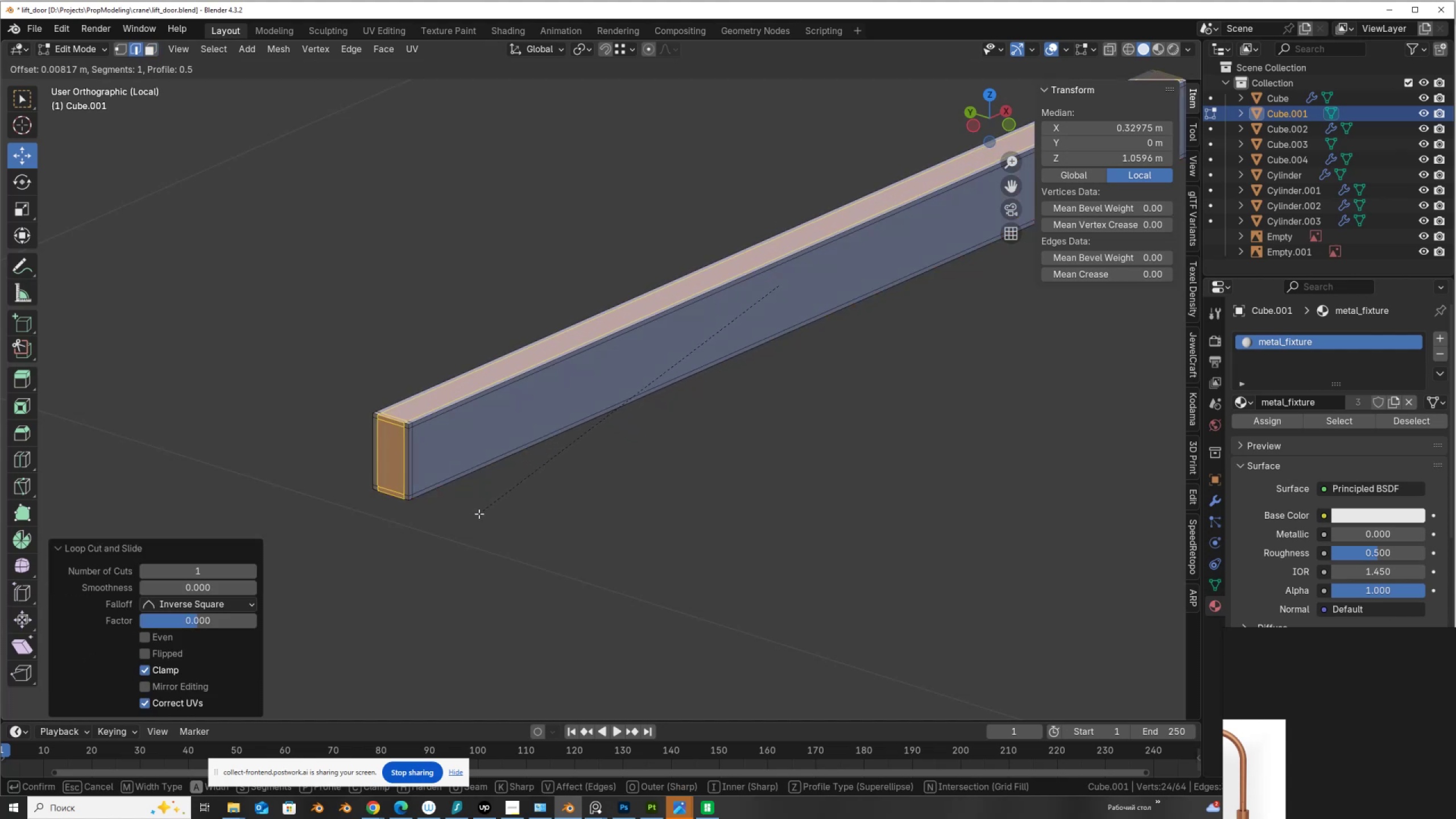 
left_click([479, 514])
 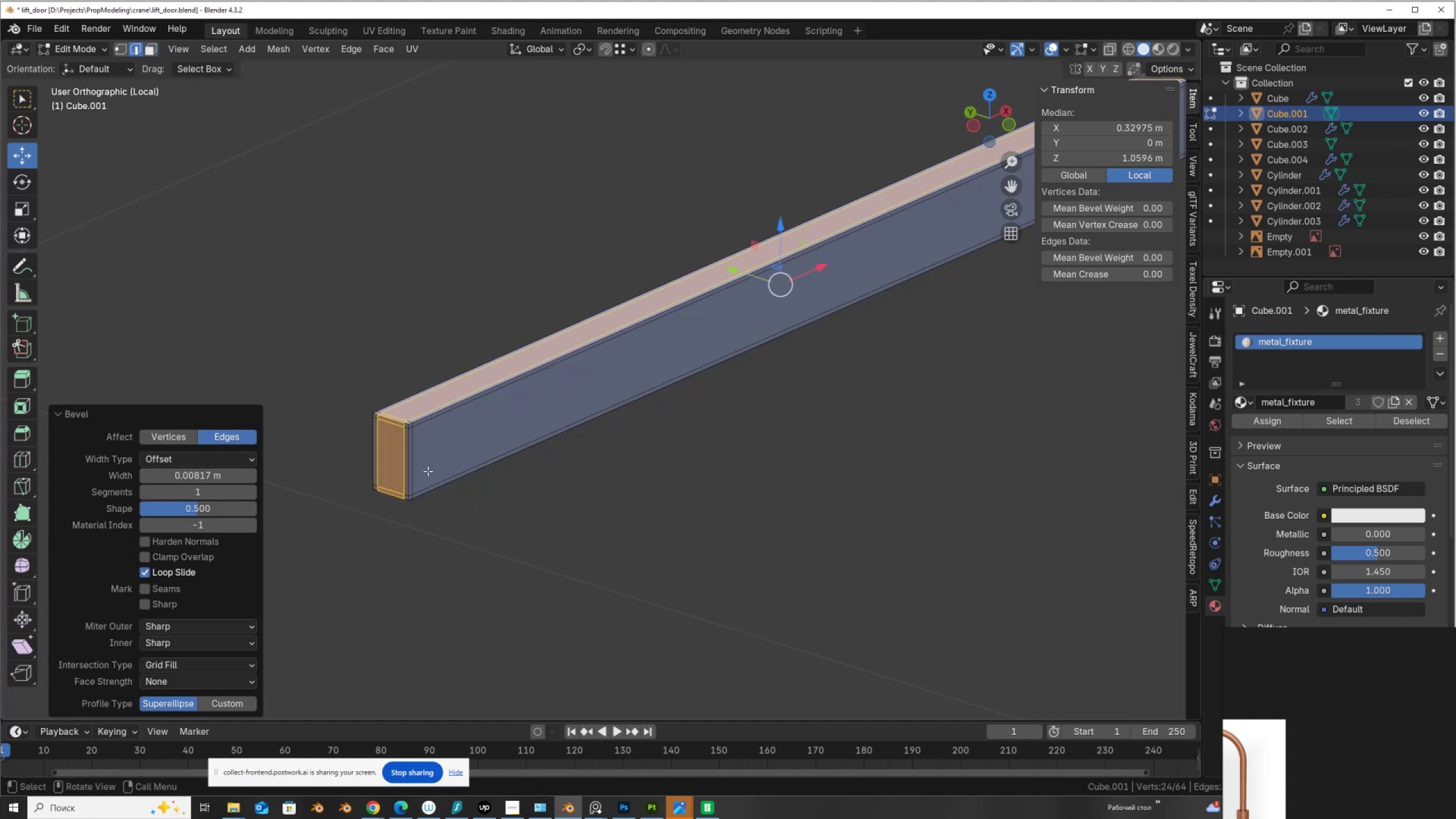 
hold_key(key=ControlLeft, duration=0.54)
 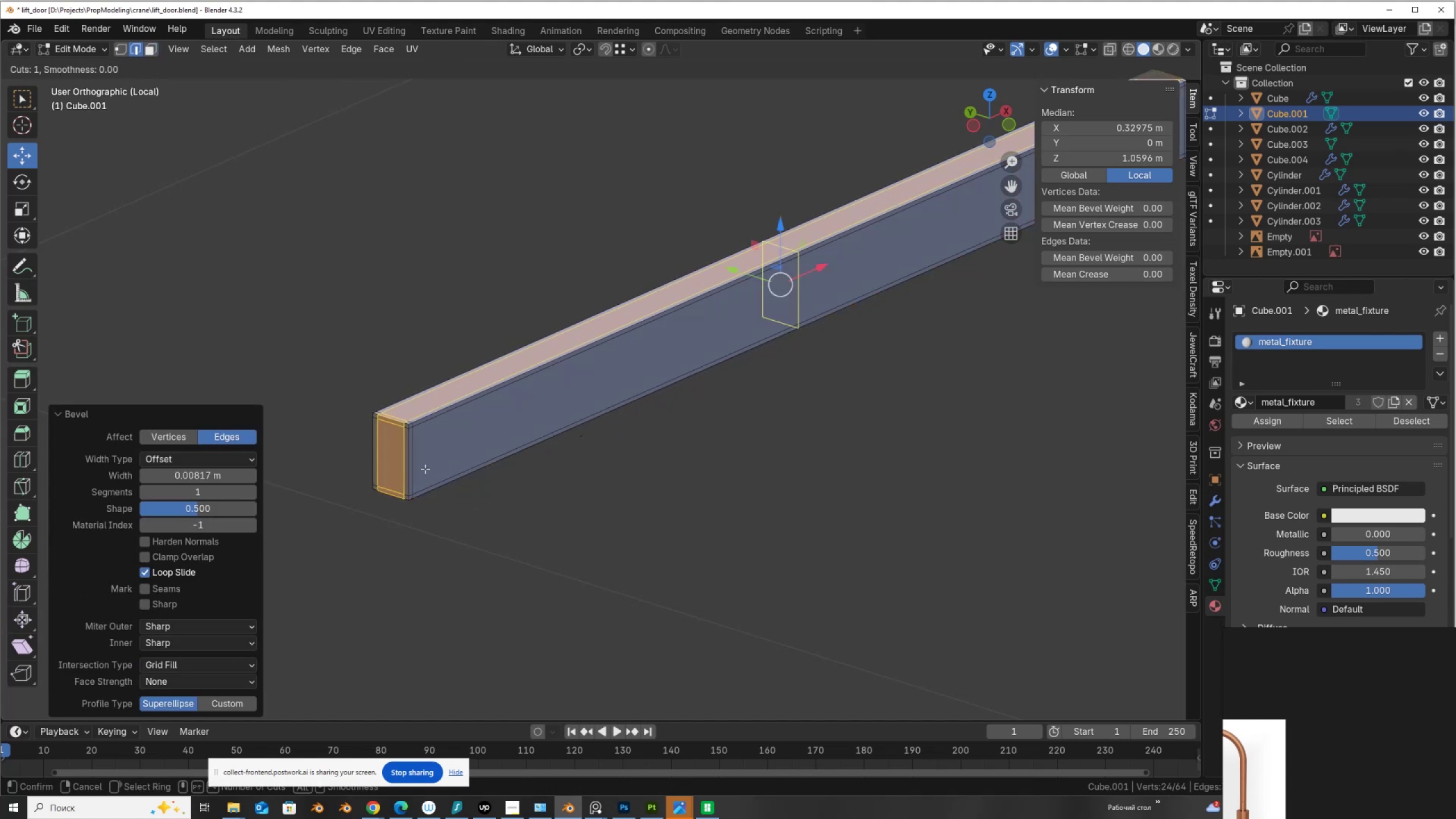 
key(R)
 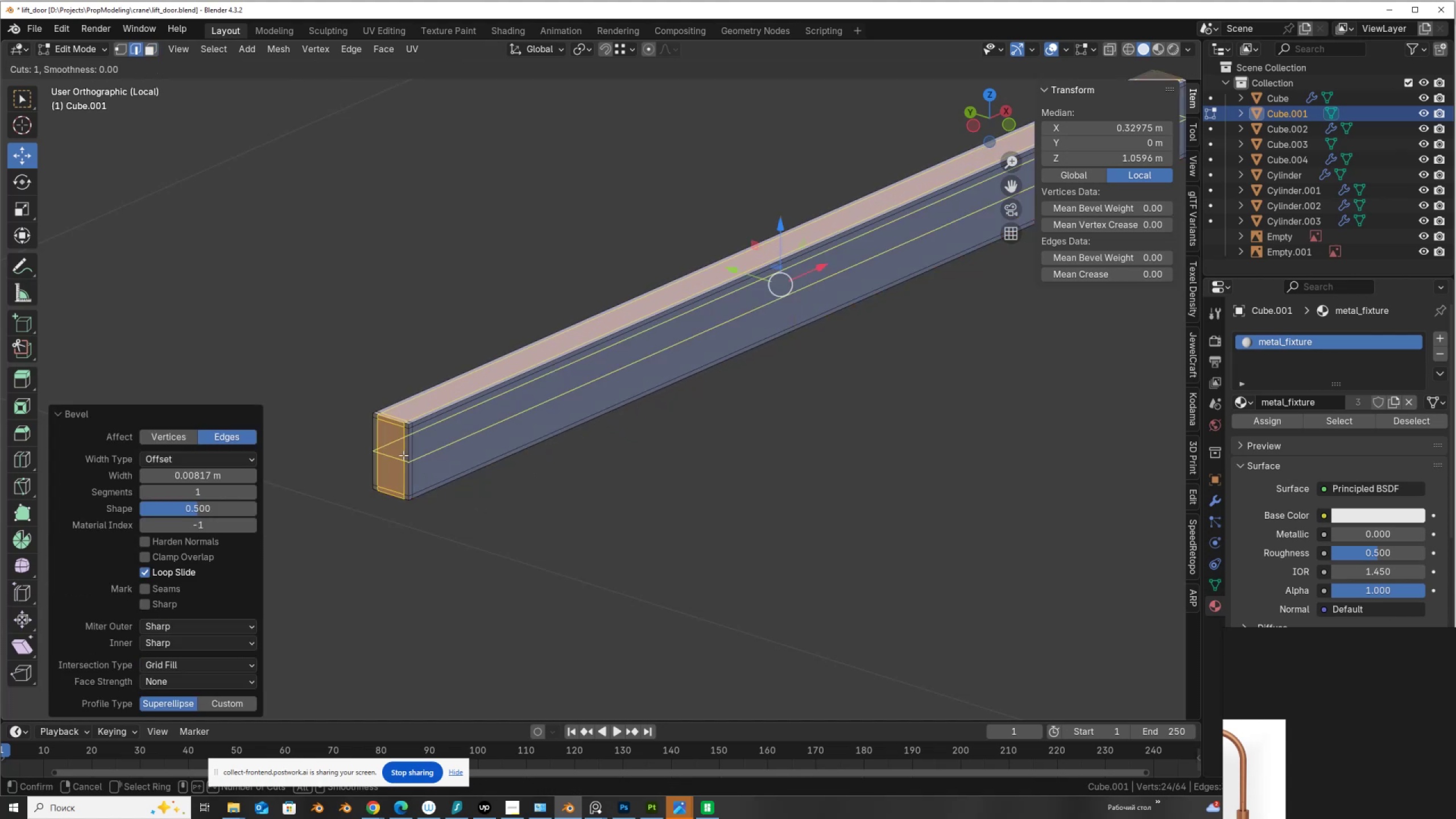 
left_click([403, 455])
 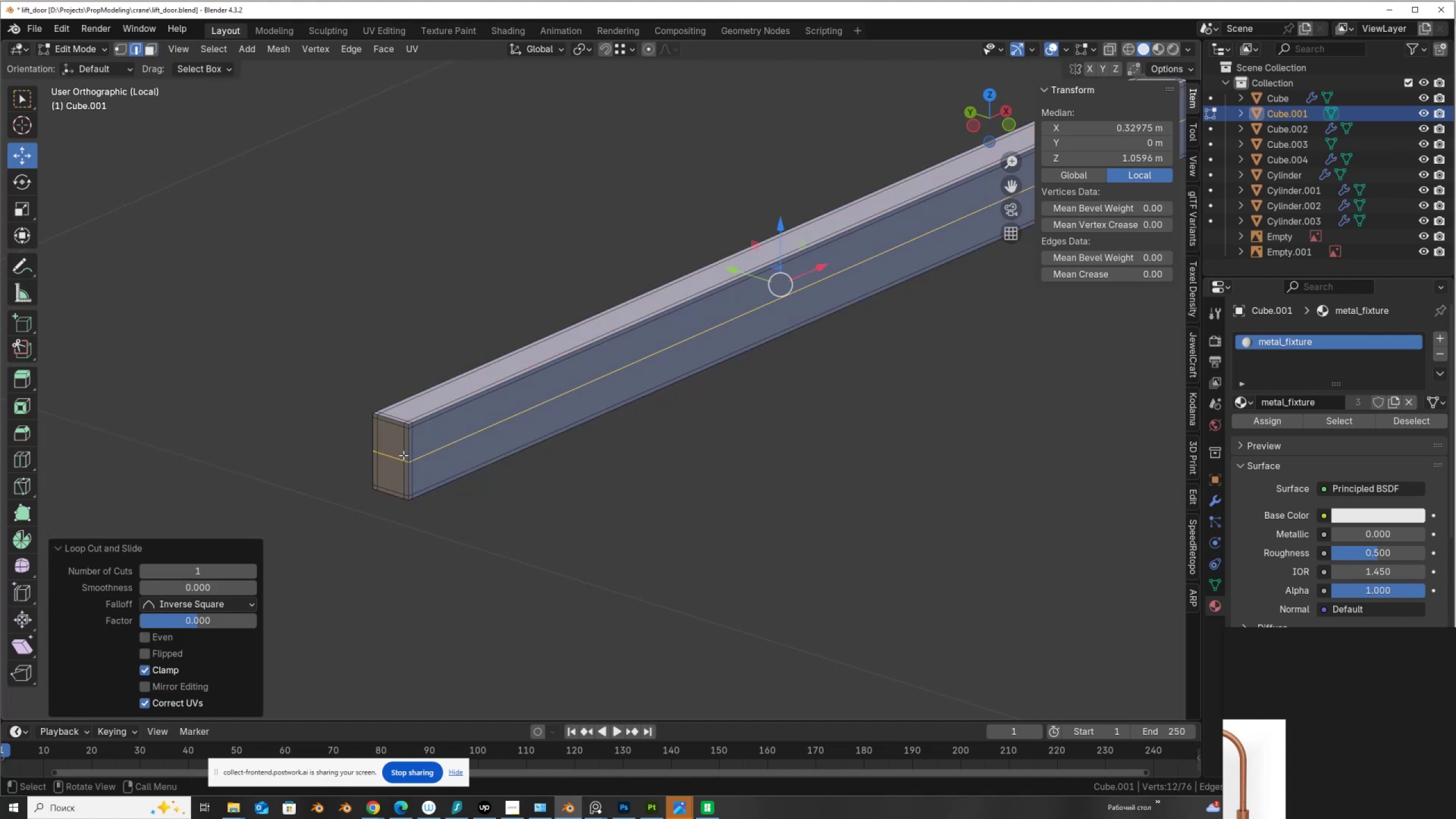 
right_click([403, 455])
 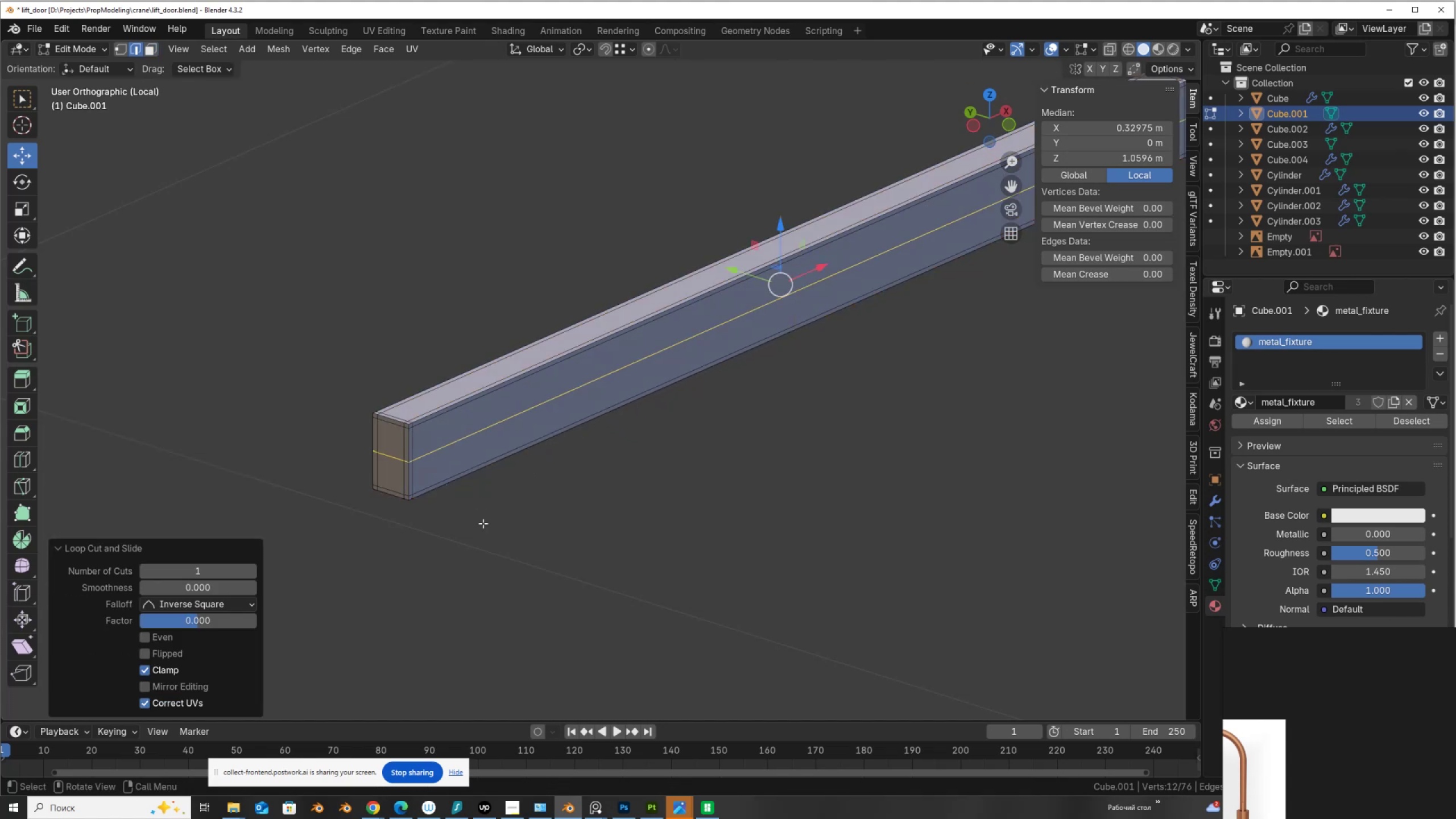 
key(Control+B)
 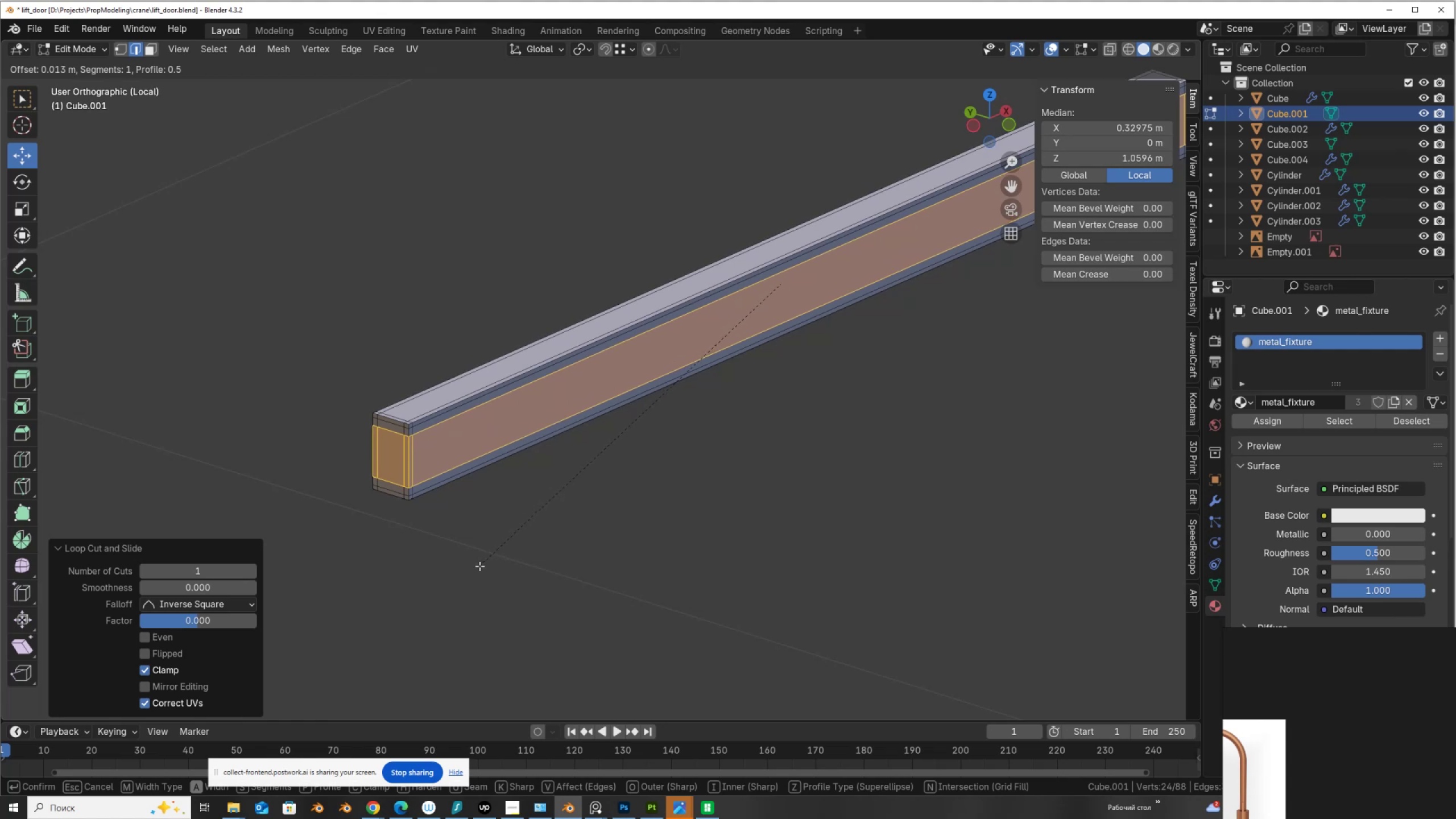 
left_click([479, 566])
 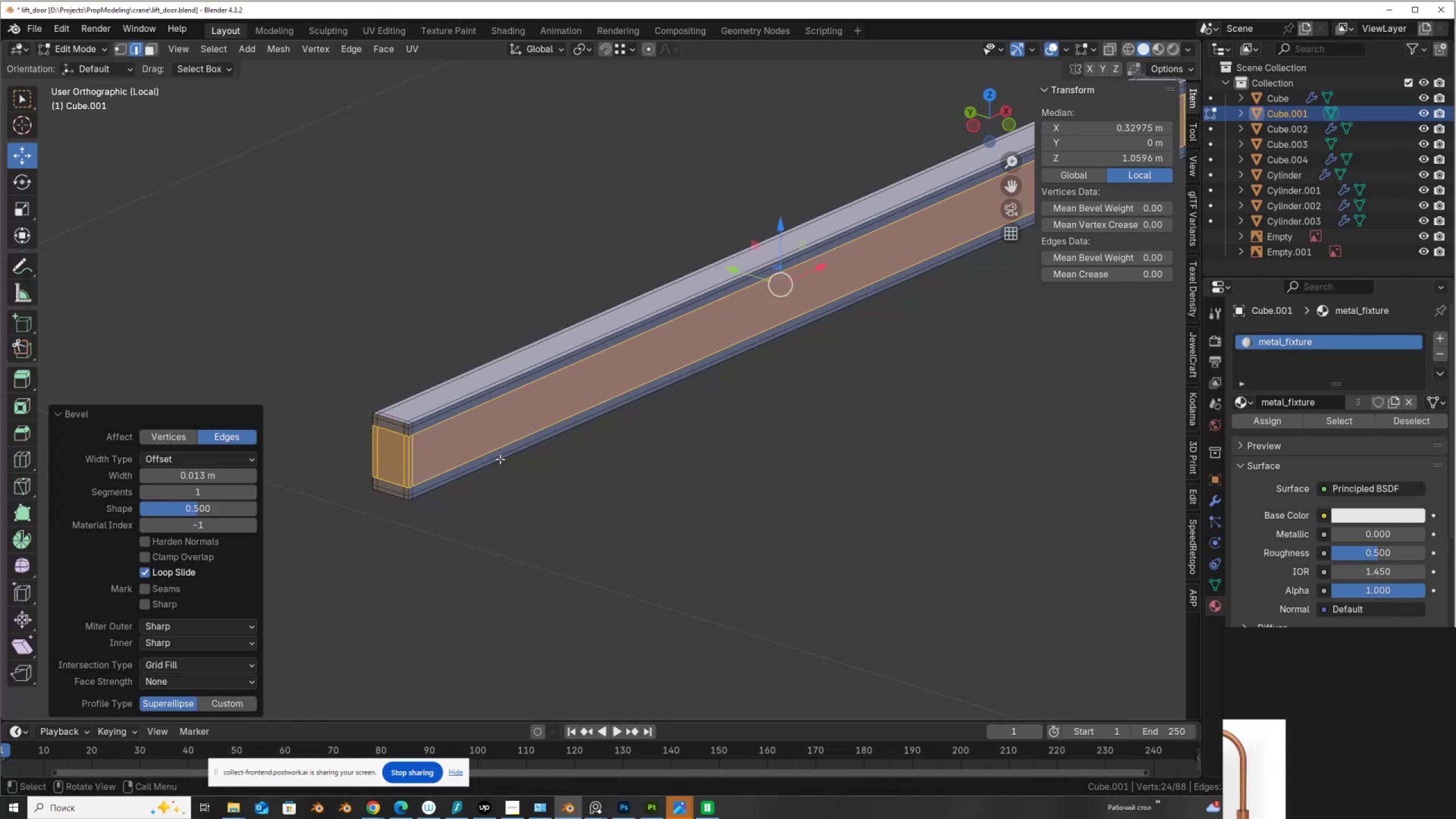 
scroll: coordinate [522, 416], scroll_direction: down, amount: 11.0
 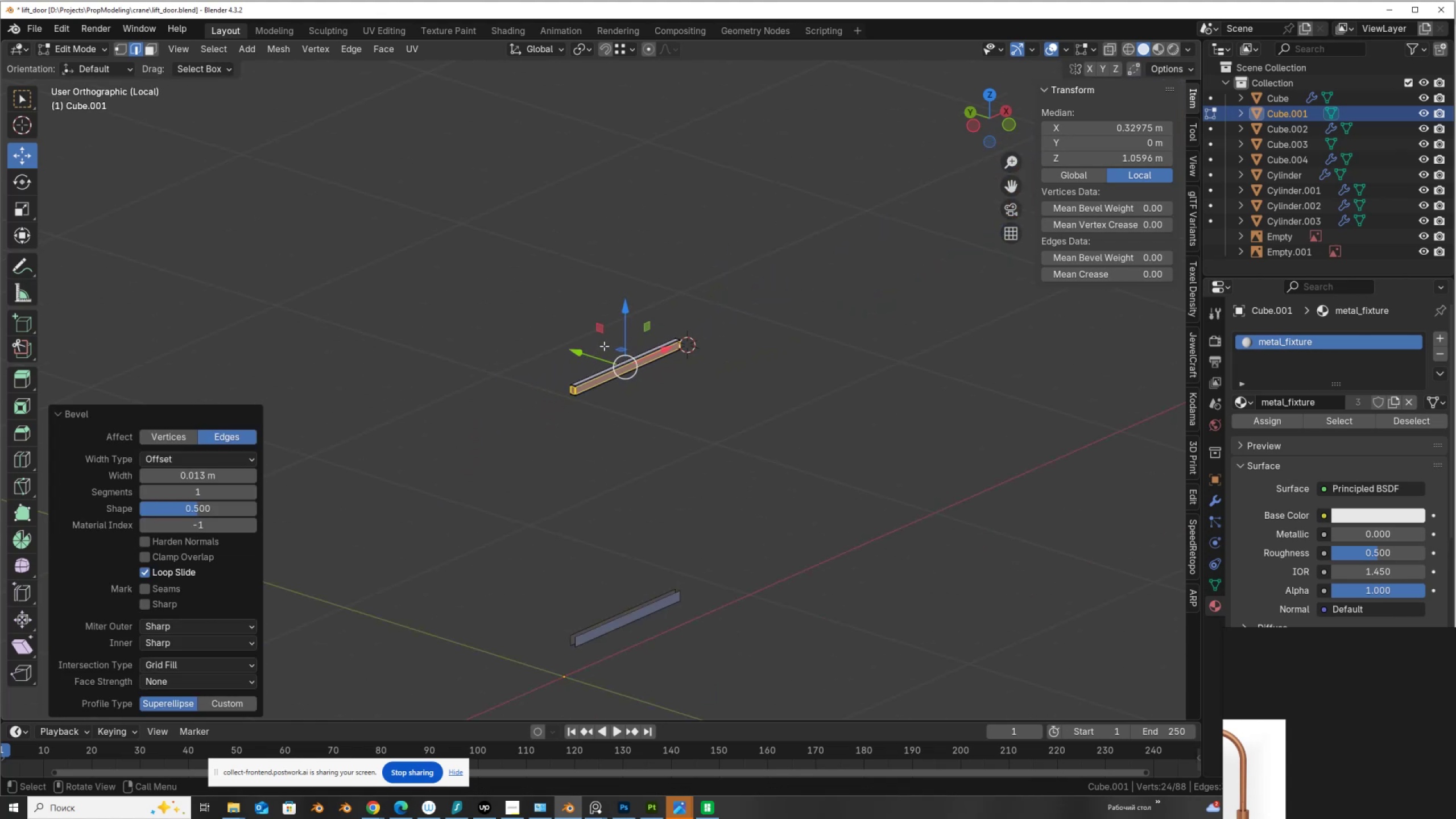 
type(ld)
 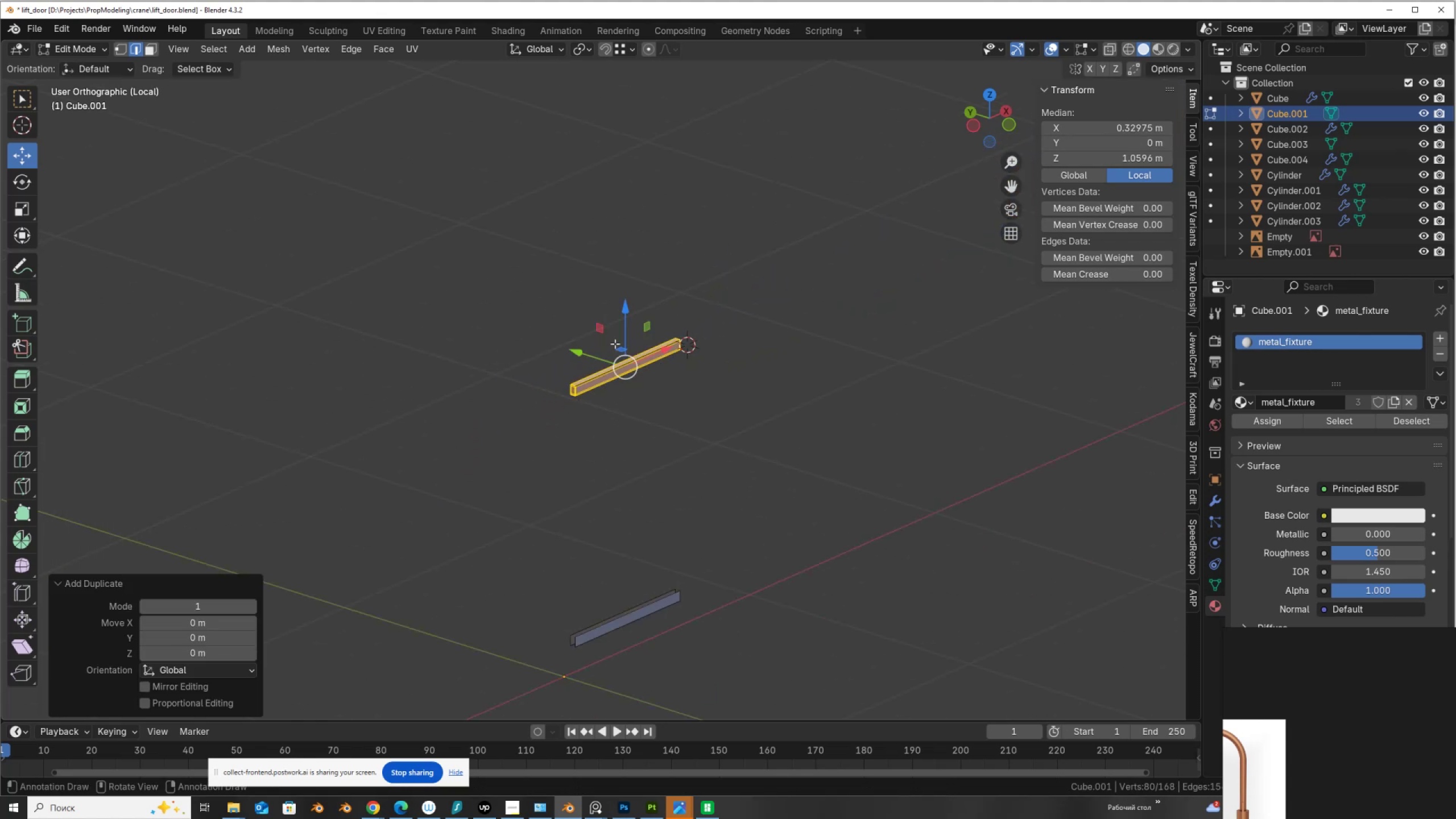 
hold_key(key=ShiftLeft, duration=0.44)
 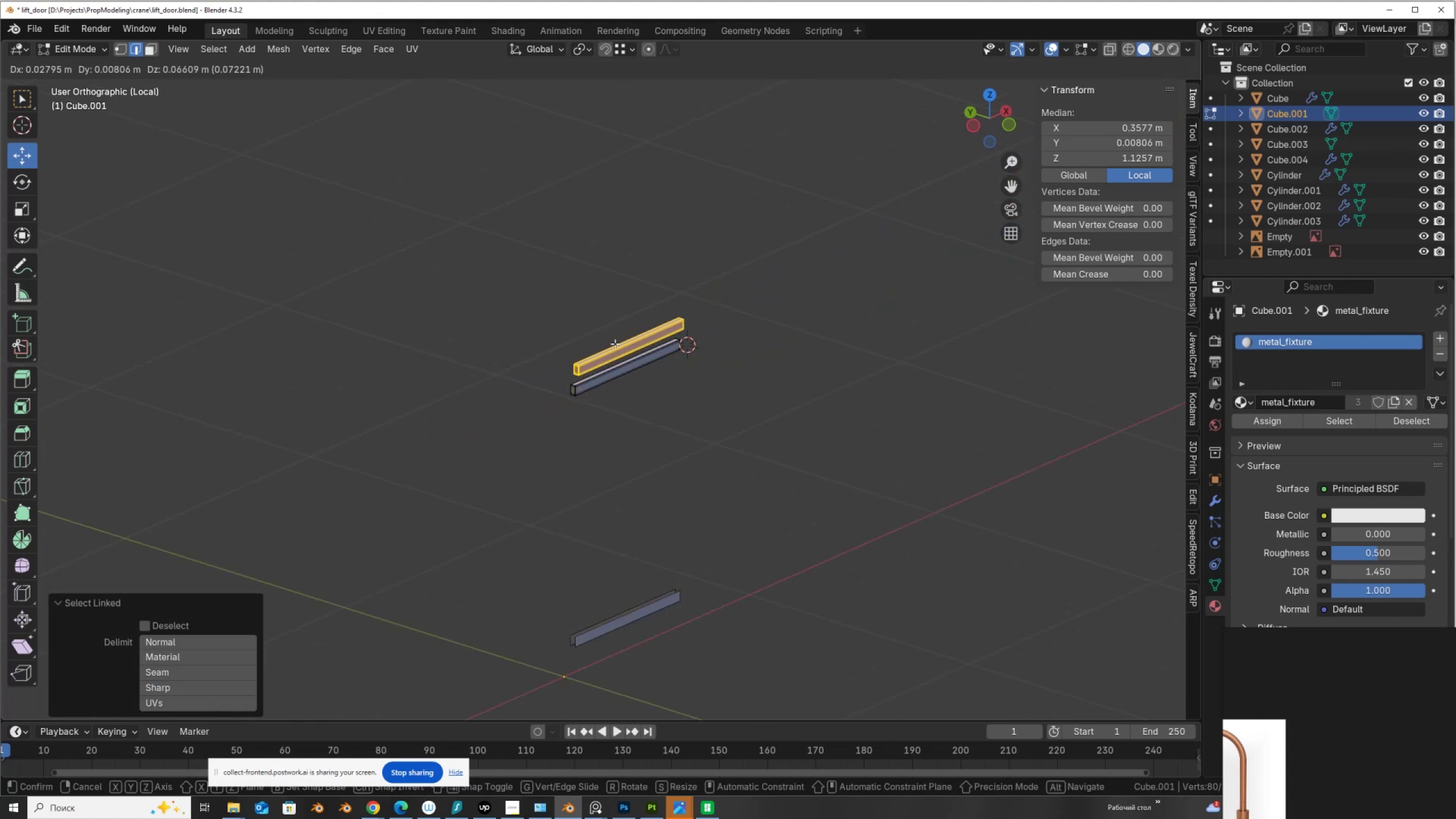 
right_click([615, 344])
 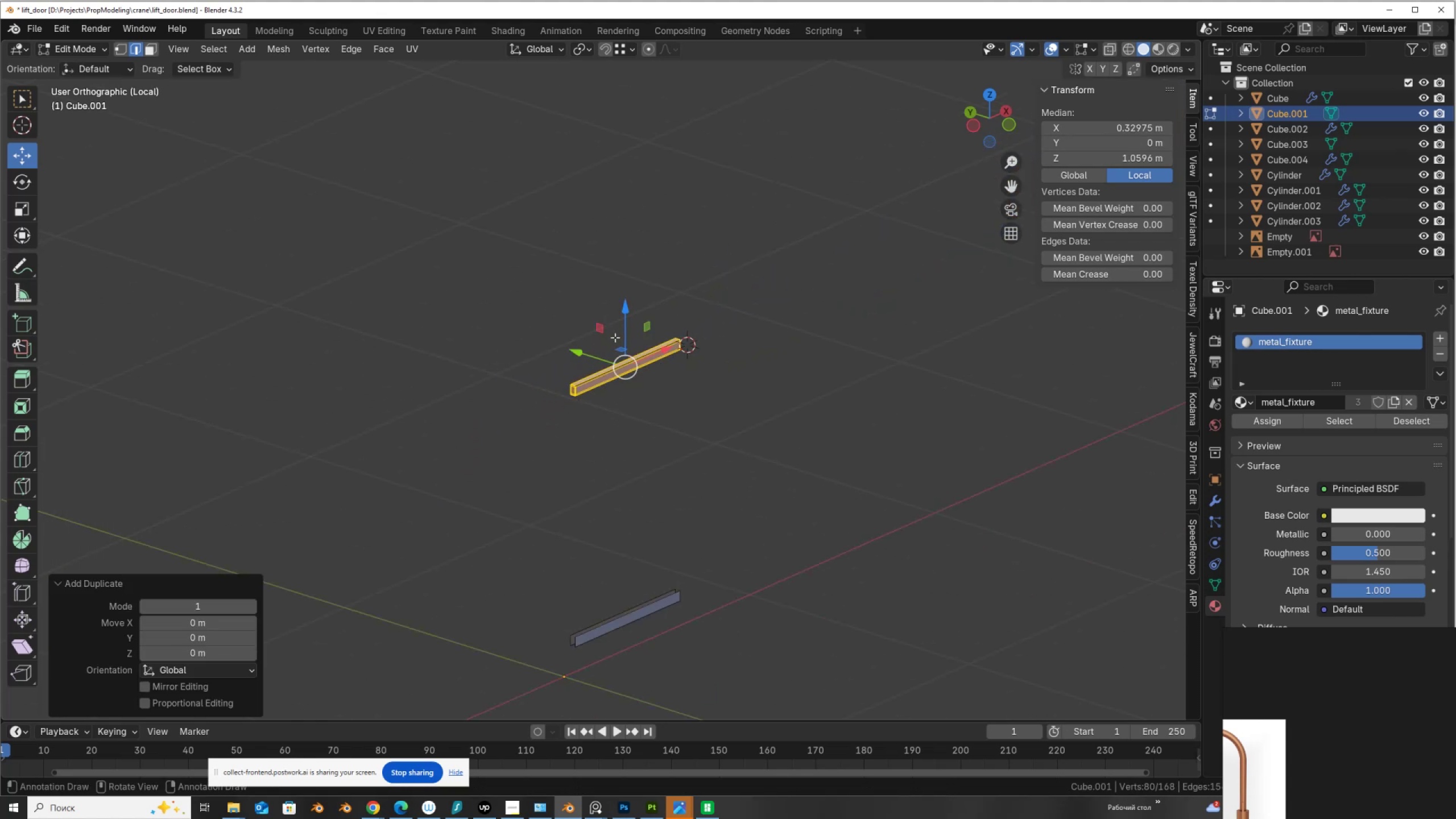 
left_click_drag(start_coordinate=[626, 342], to_coordinate=[570, 642])
 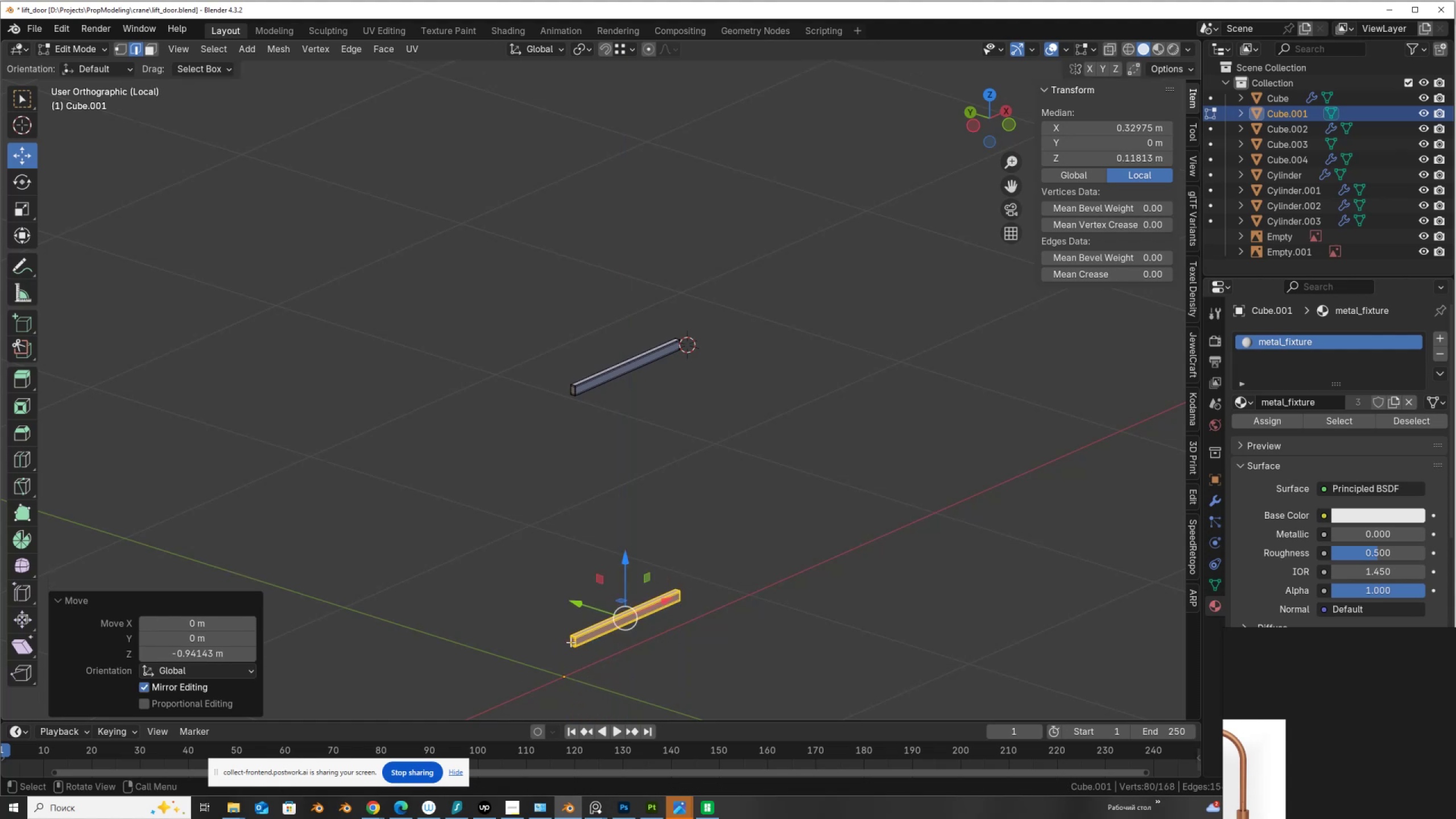 
hold_key(key=ControlLeft, duration=1.53)
 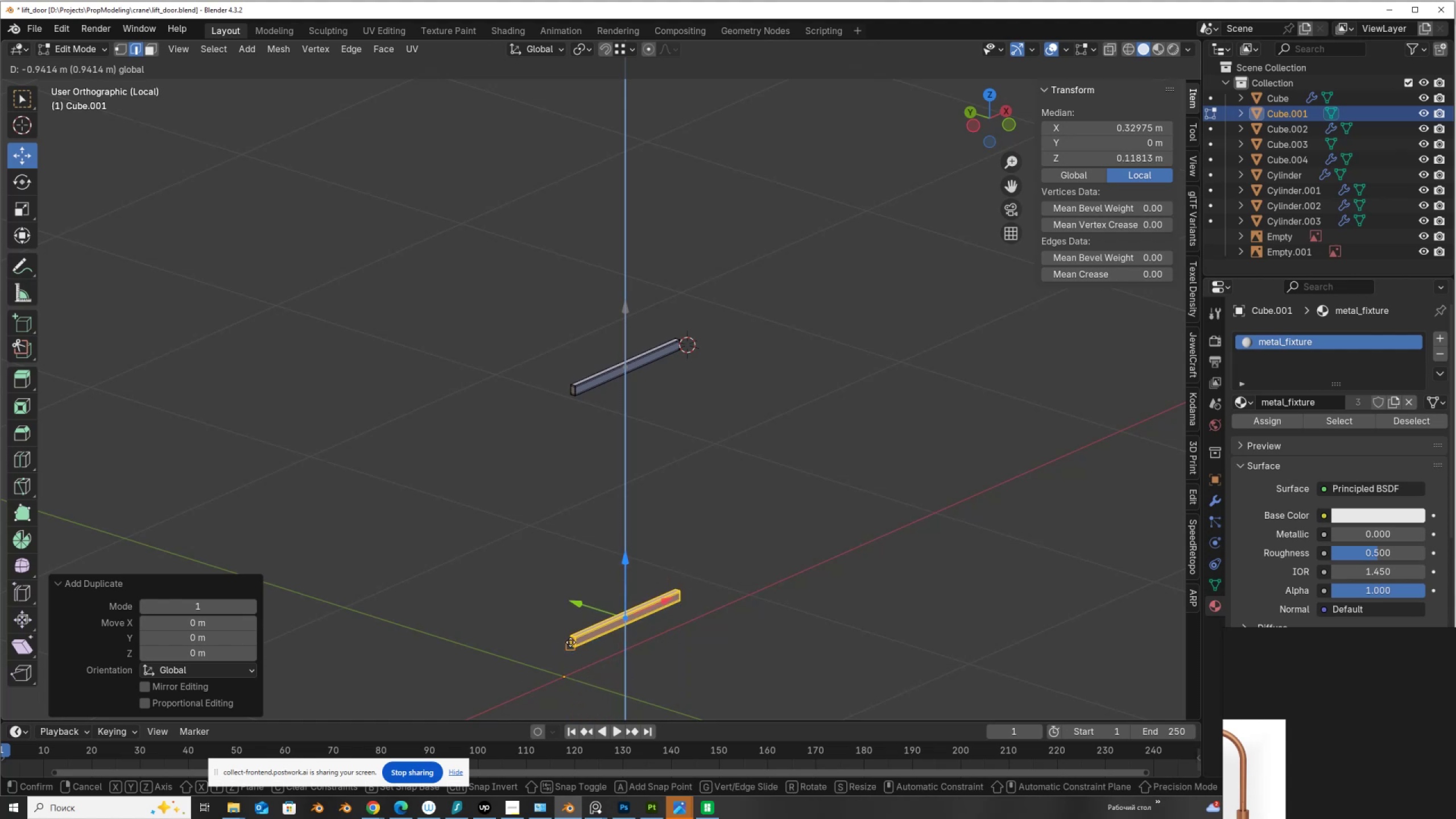 
hold_key(key=ControlLeft, duration=0.68)
 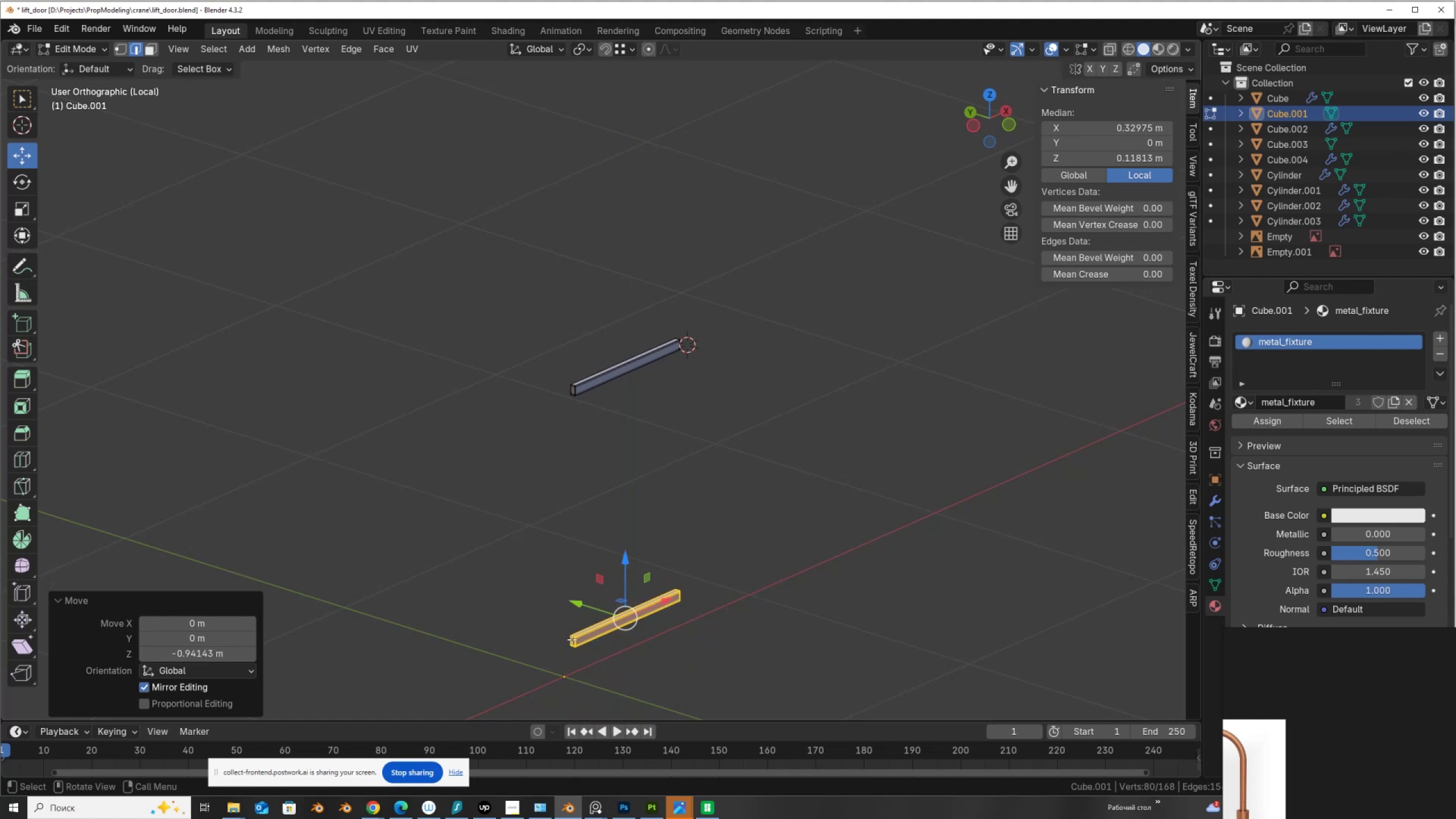 
type(hxh)
key(Tab)
type(/)
 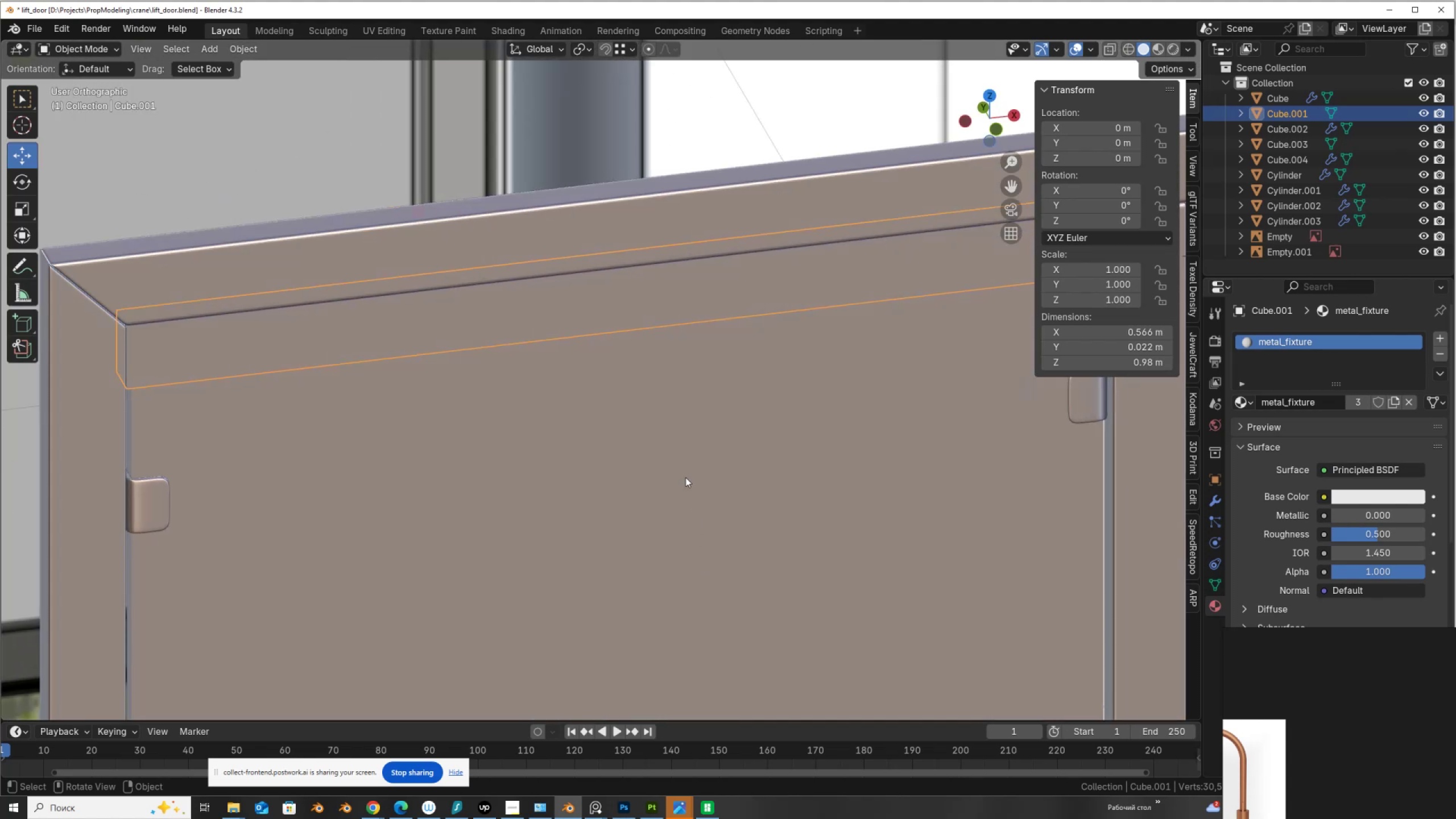 
left_click_drag(start_coordinate=[502, 531], to_coordinate=[759, 681])
 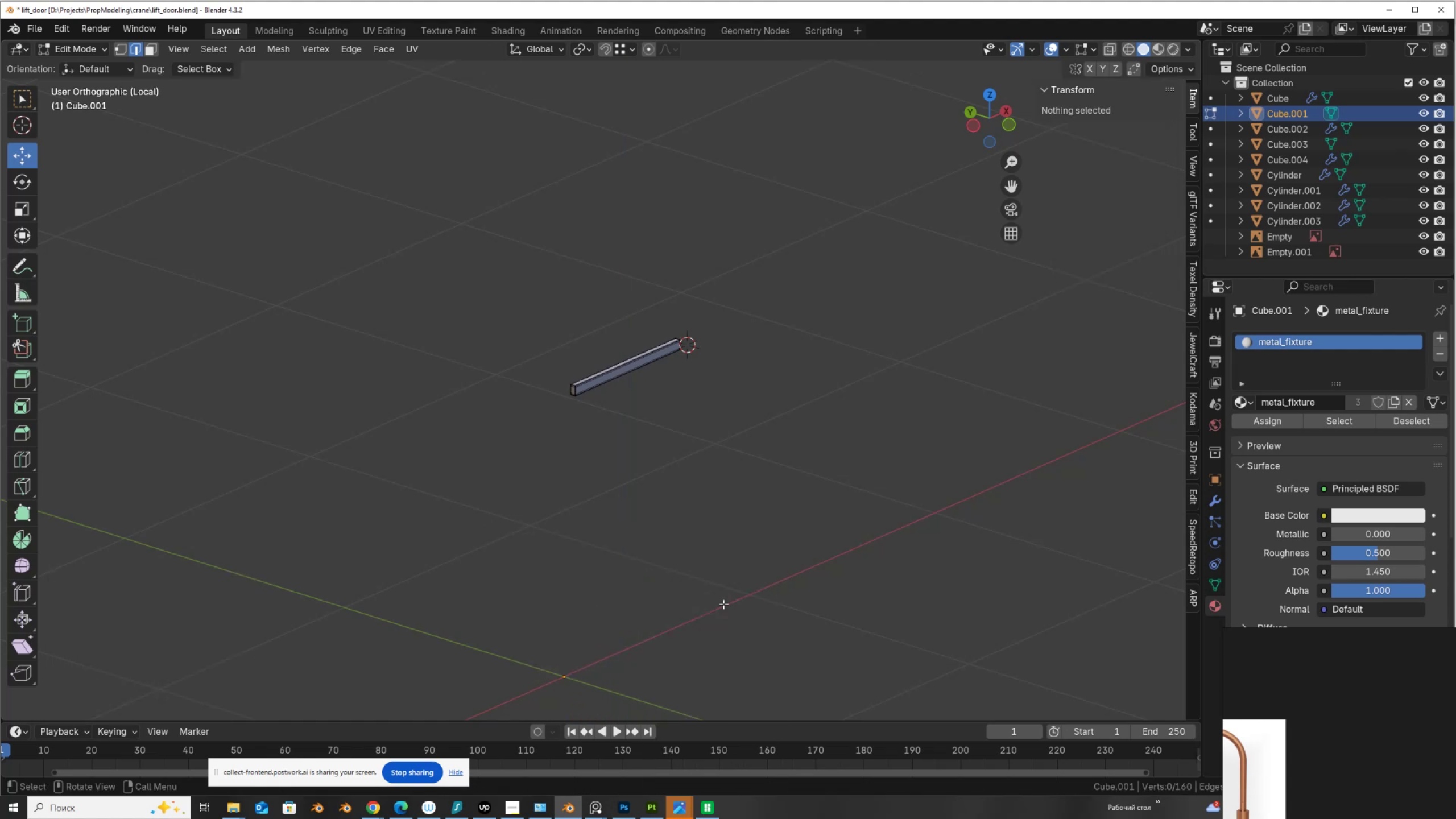 
hold_key(key=AltLeft, duration=0.56)
 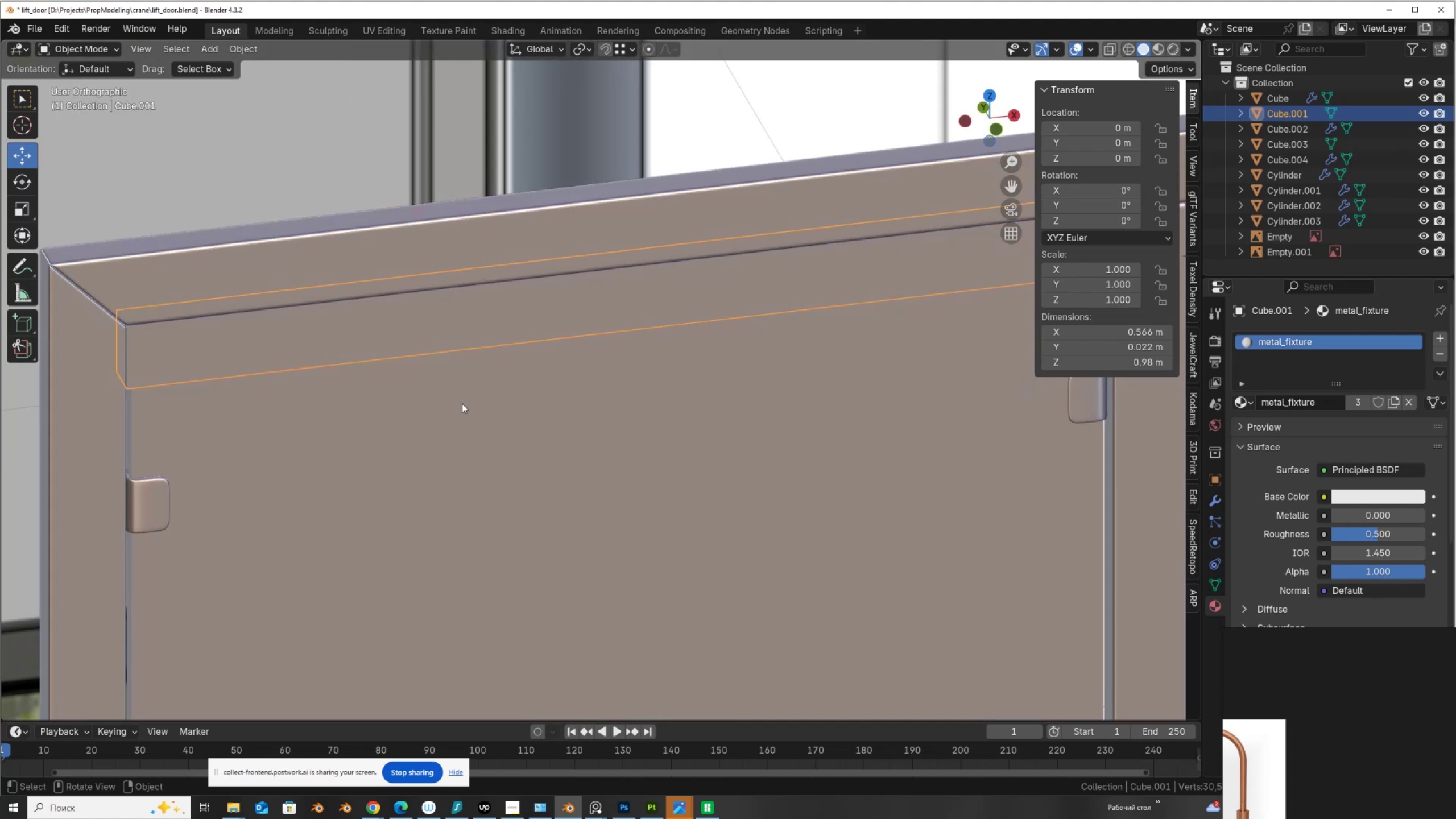 
hold_key(key=ShiftLeft, duration=1.36)
left_click([917, 342])
 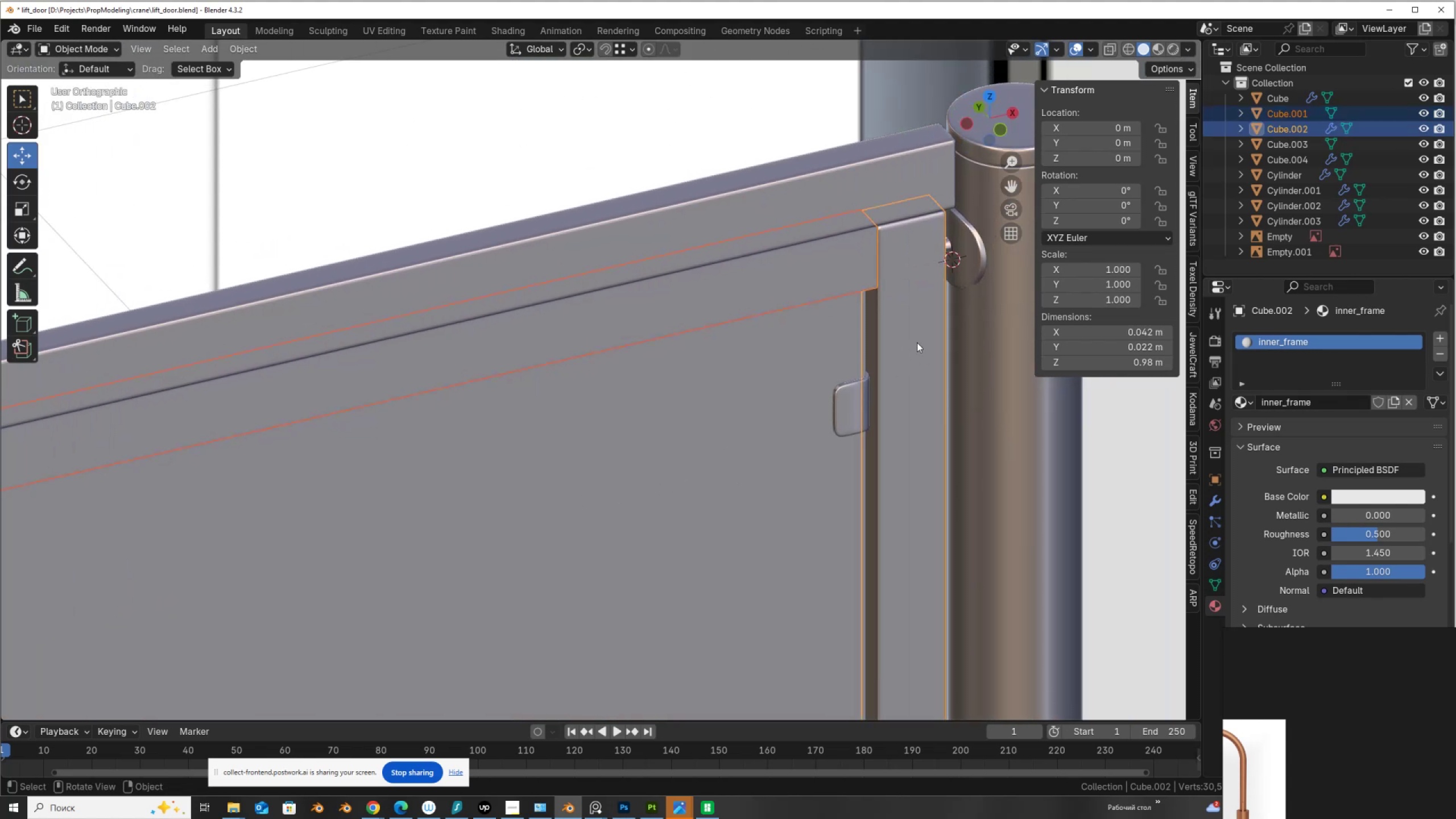 
key(Control+J)
 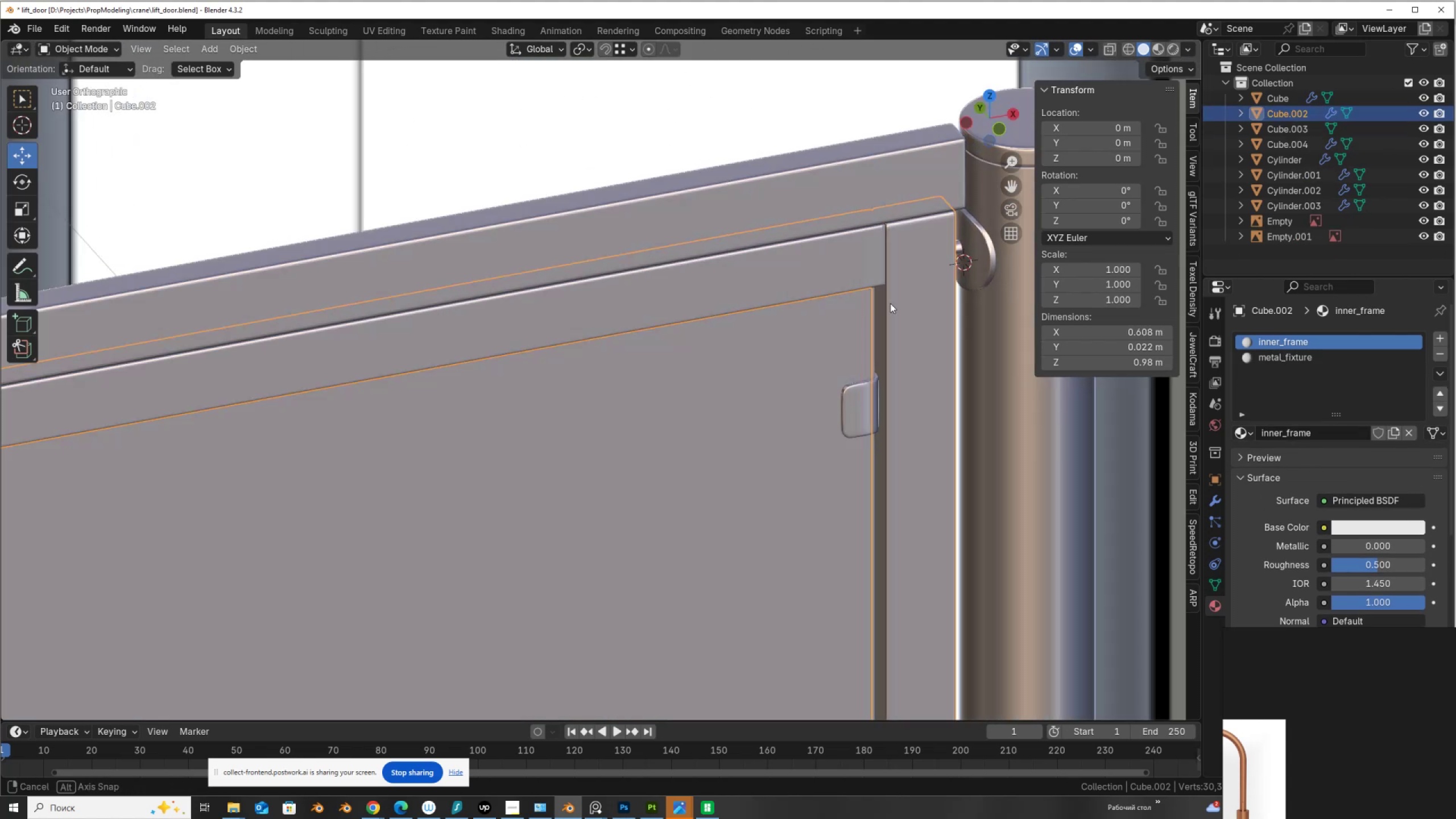 
scroll: coordinate [833, 309], scroll_direction: down, amount: 4.0
 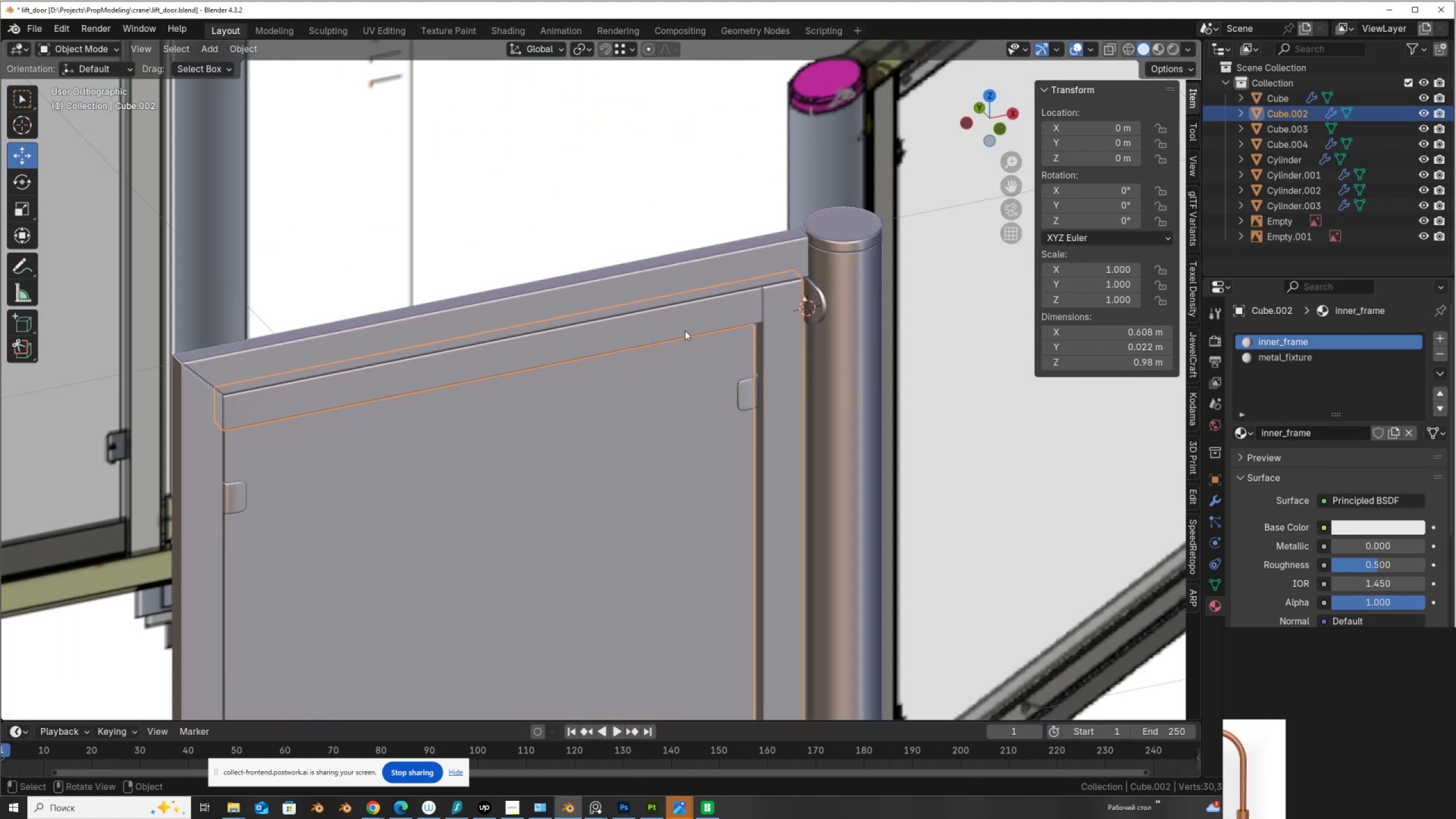 
key(Tab)
 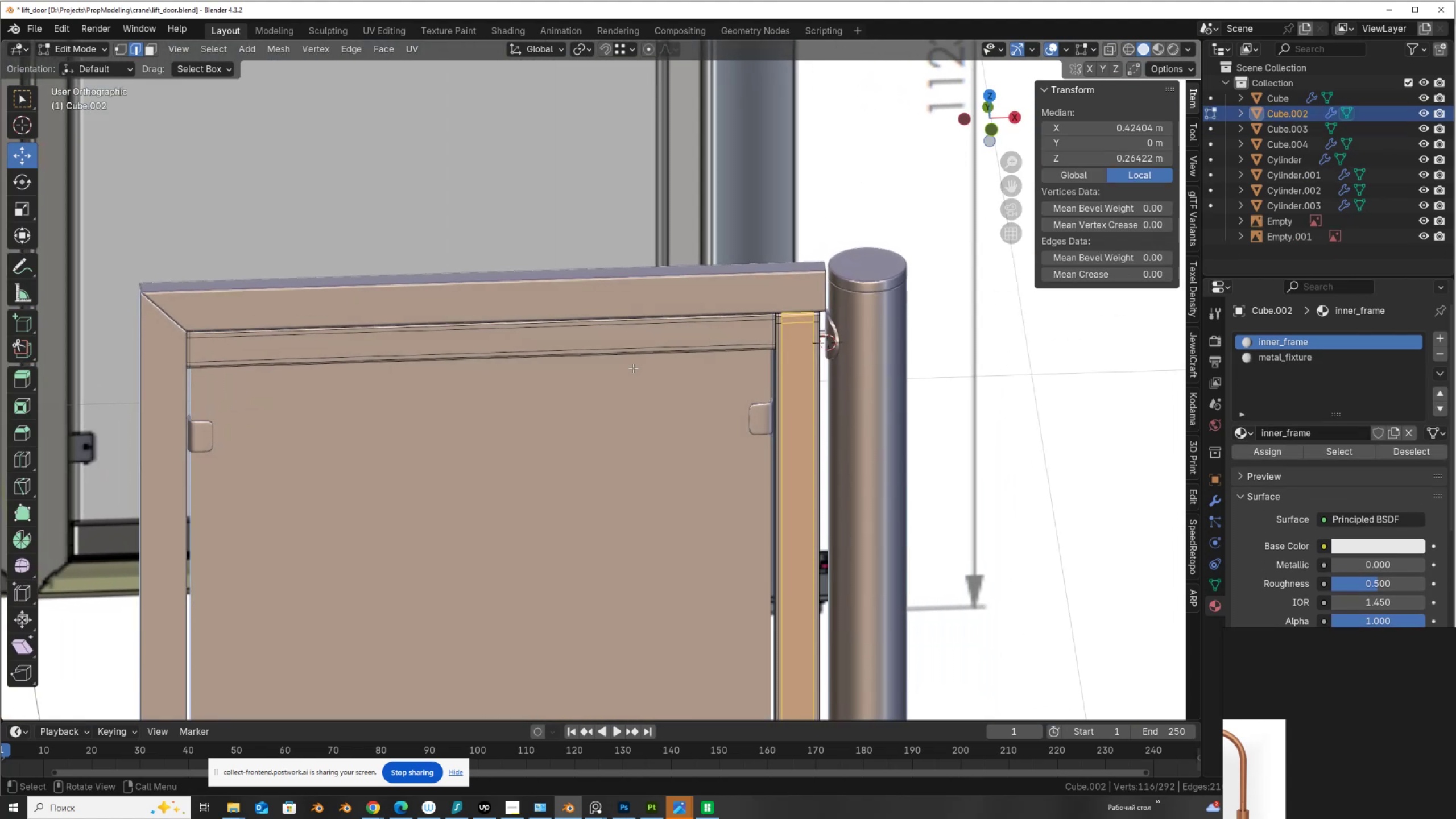 
key(Control+R)
 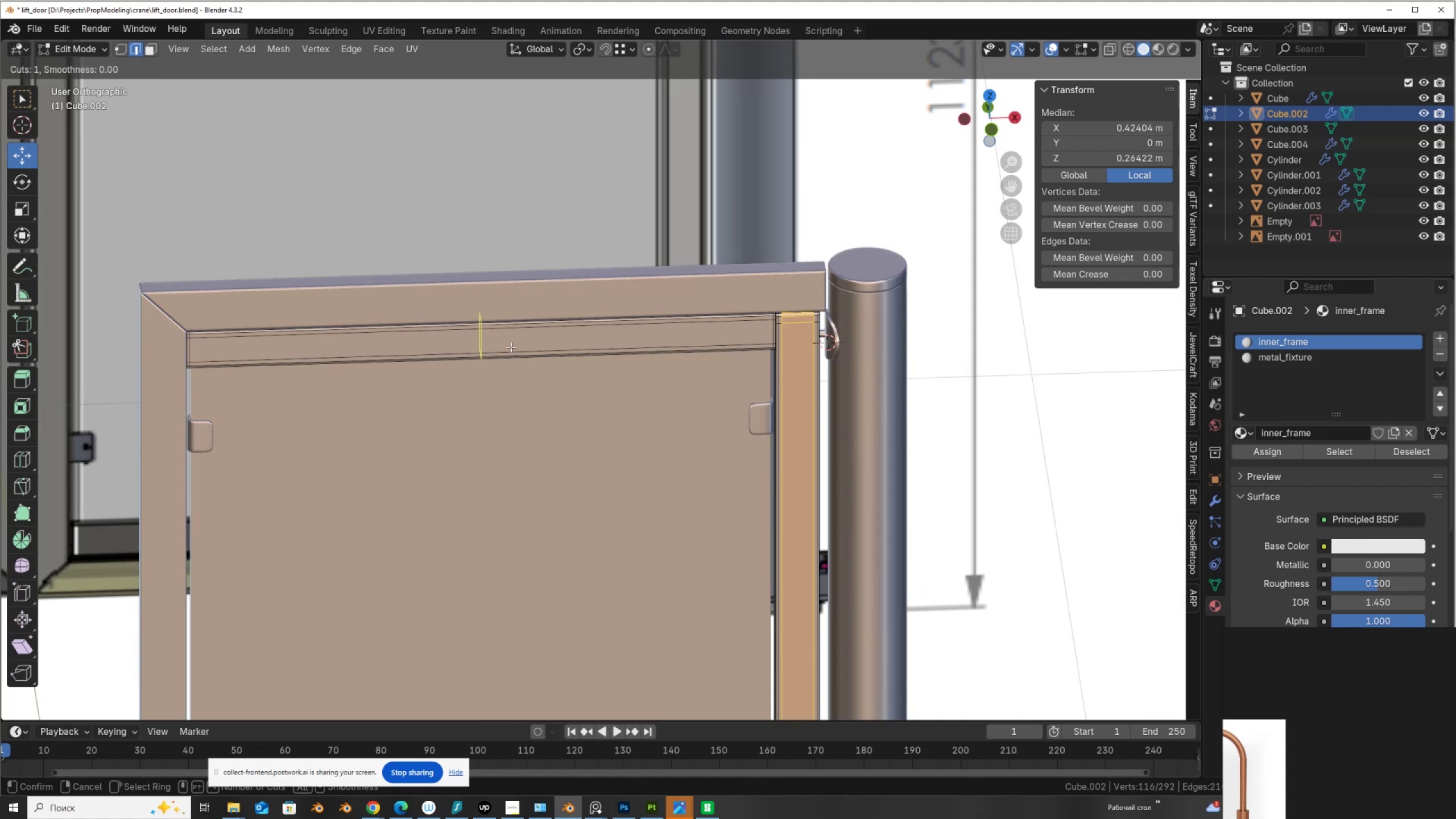 
left_click([511, 347])
 